 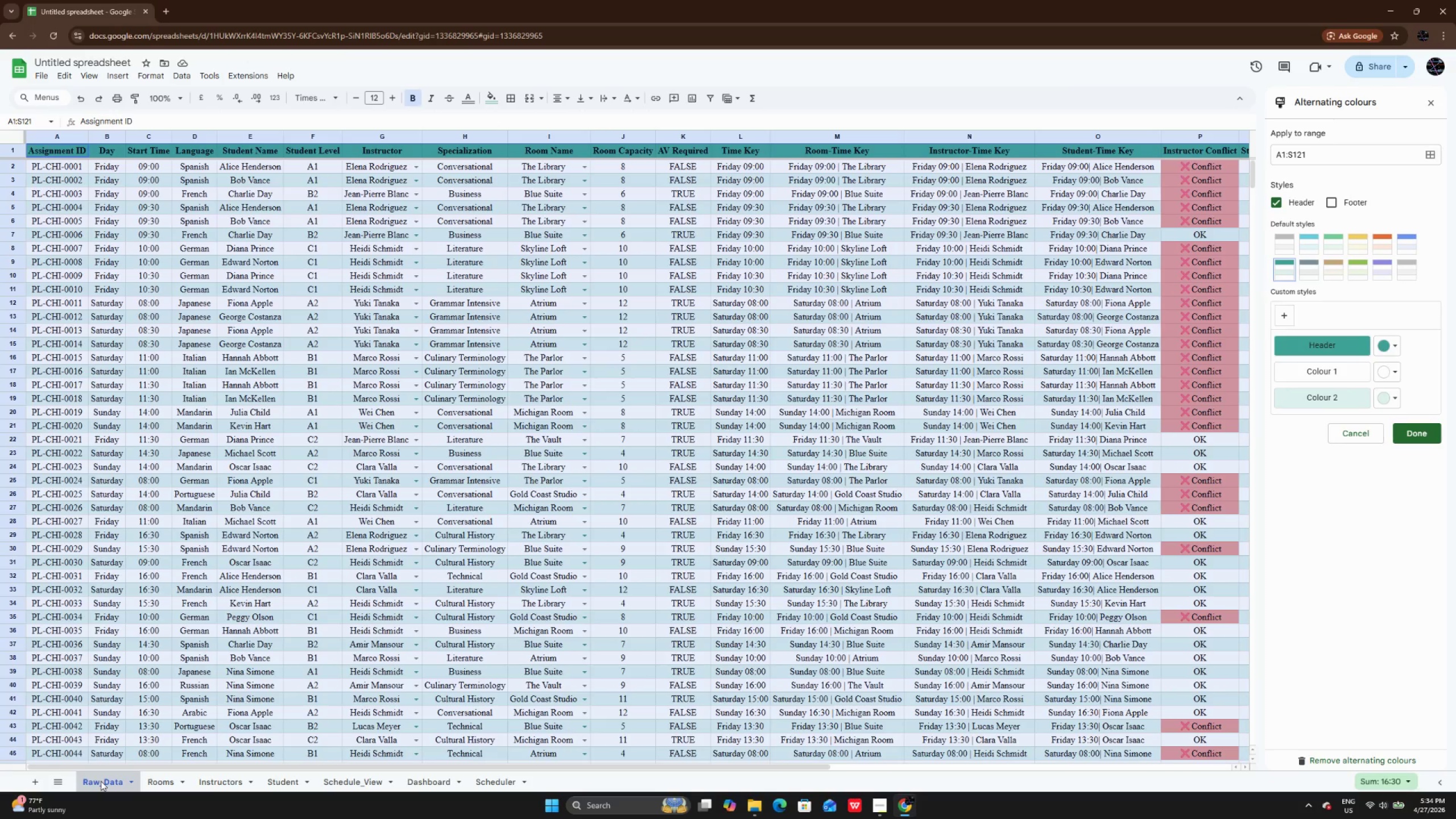 
left_click([487, 778])
 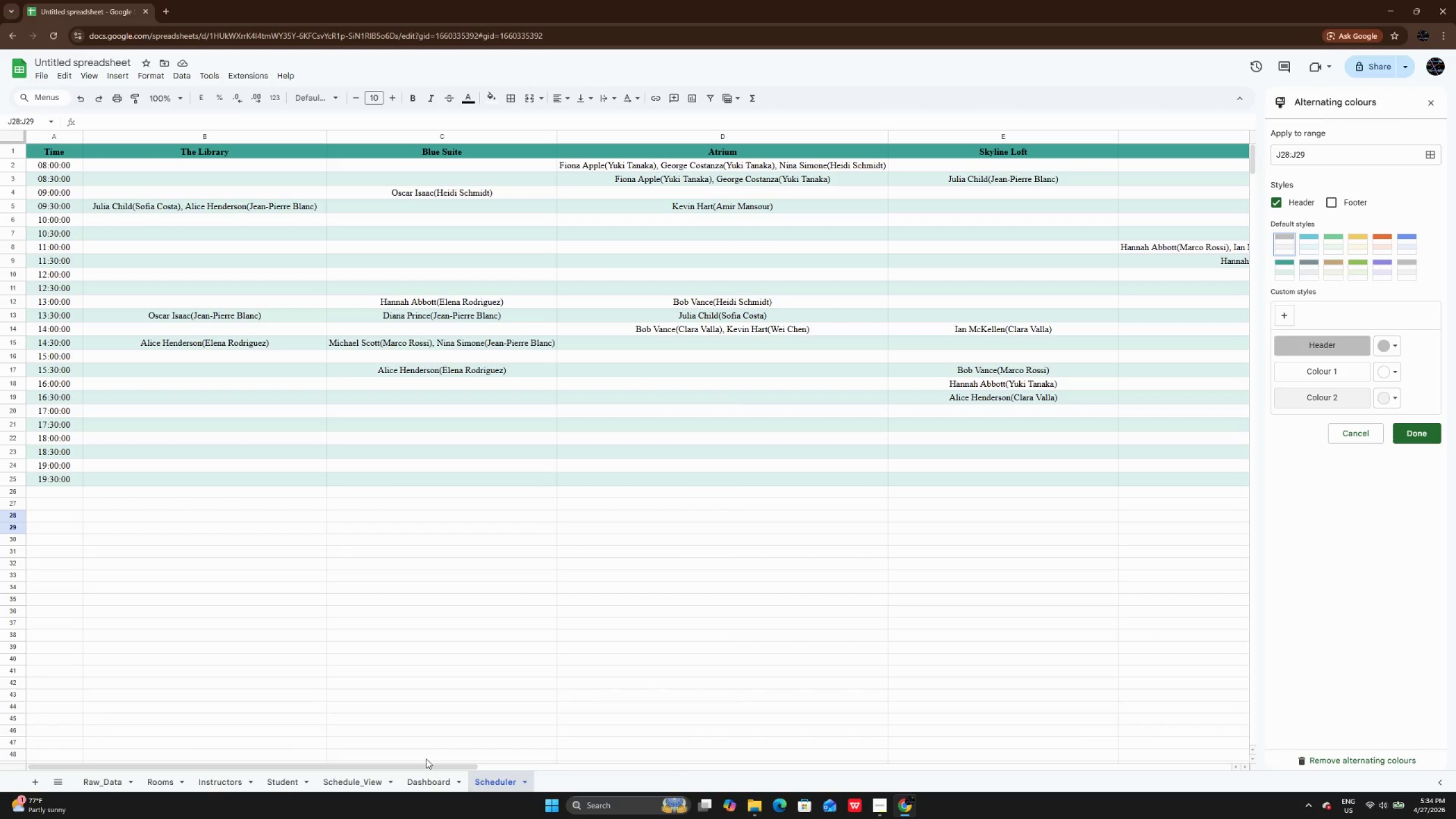 
left_click([425, 783])
 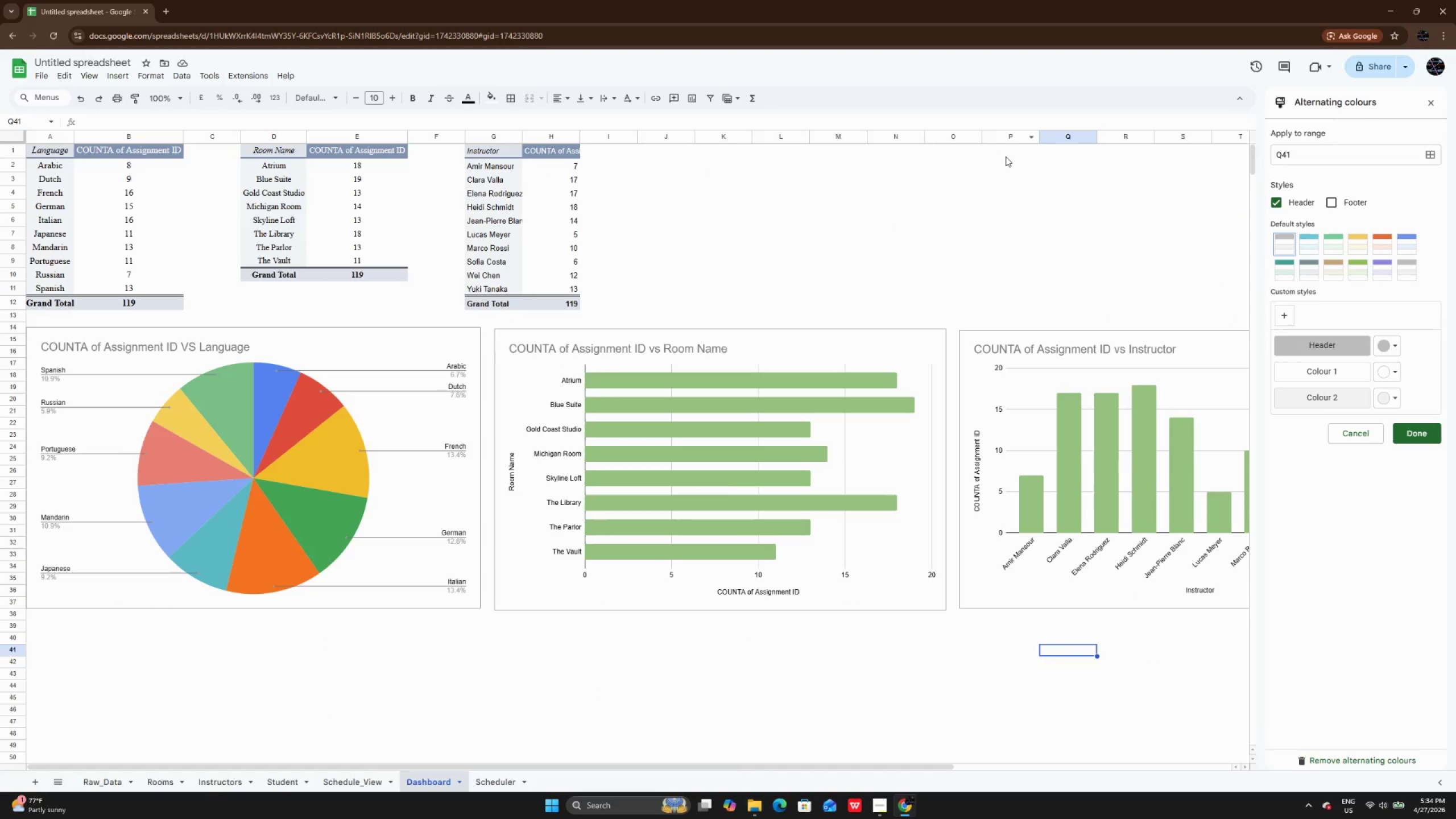 
double_click([1030, 154])
 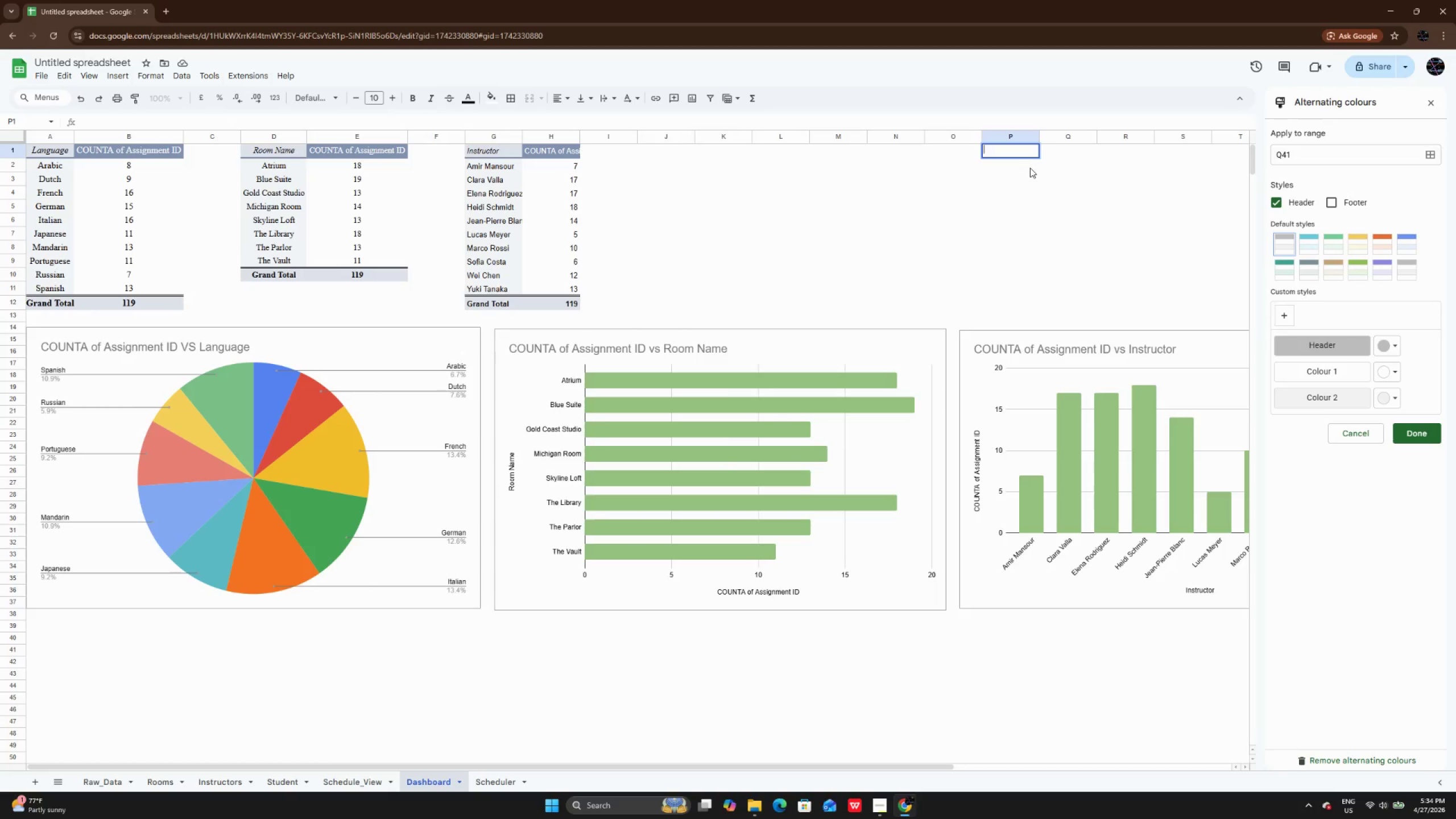 
wait(7.48)
 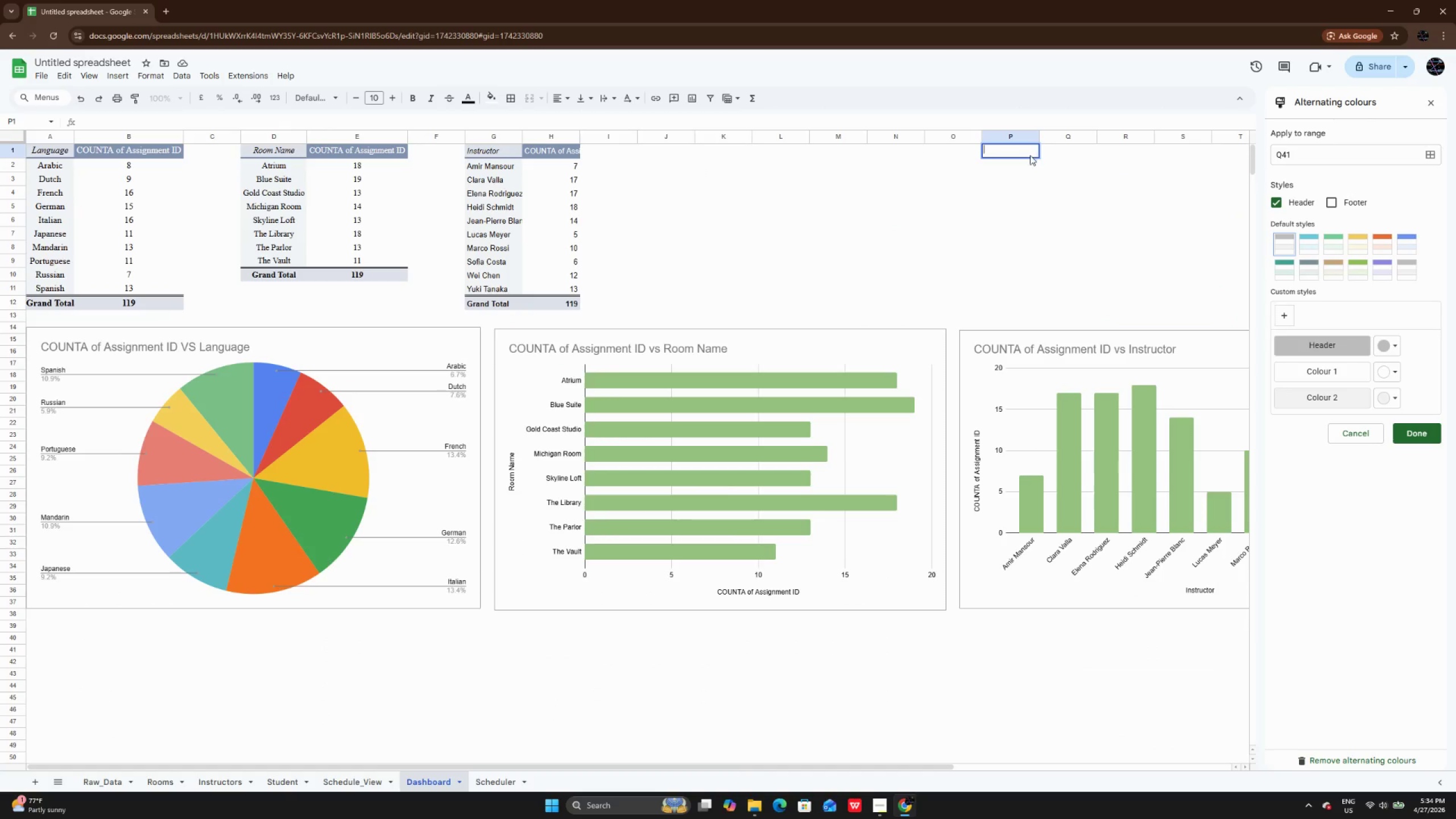 
type(Tot)
key(Backspace)
key(Backspace)
key(Backspace)
key(Backspace)
key(Backspace)
 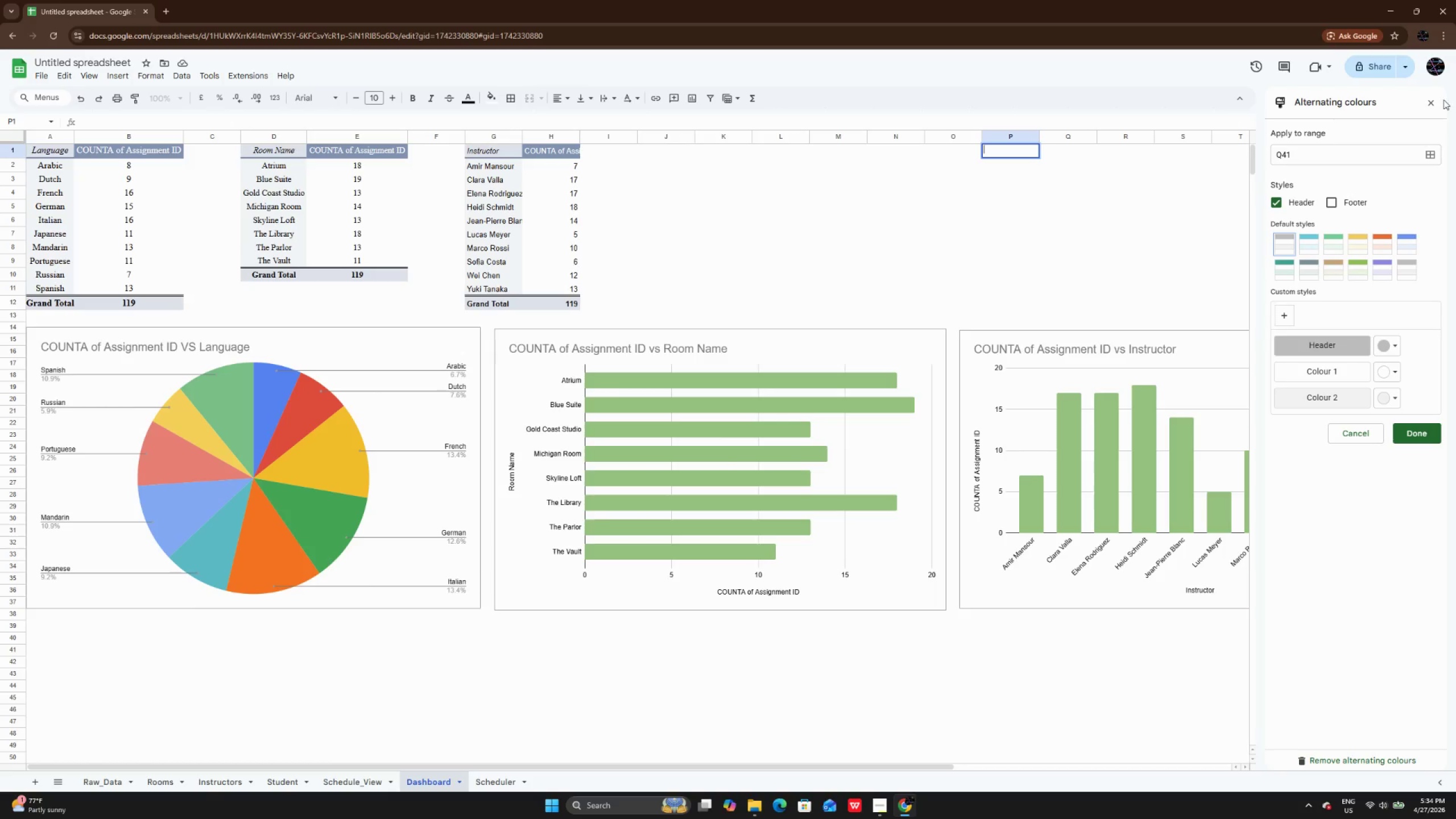 
left_click([1436, 107])
 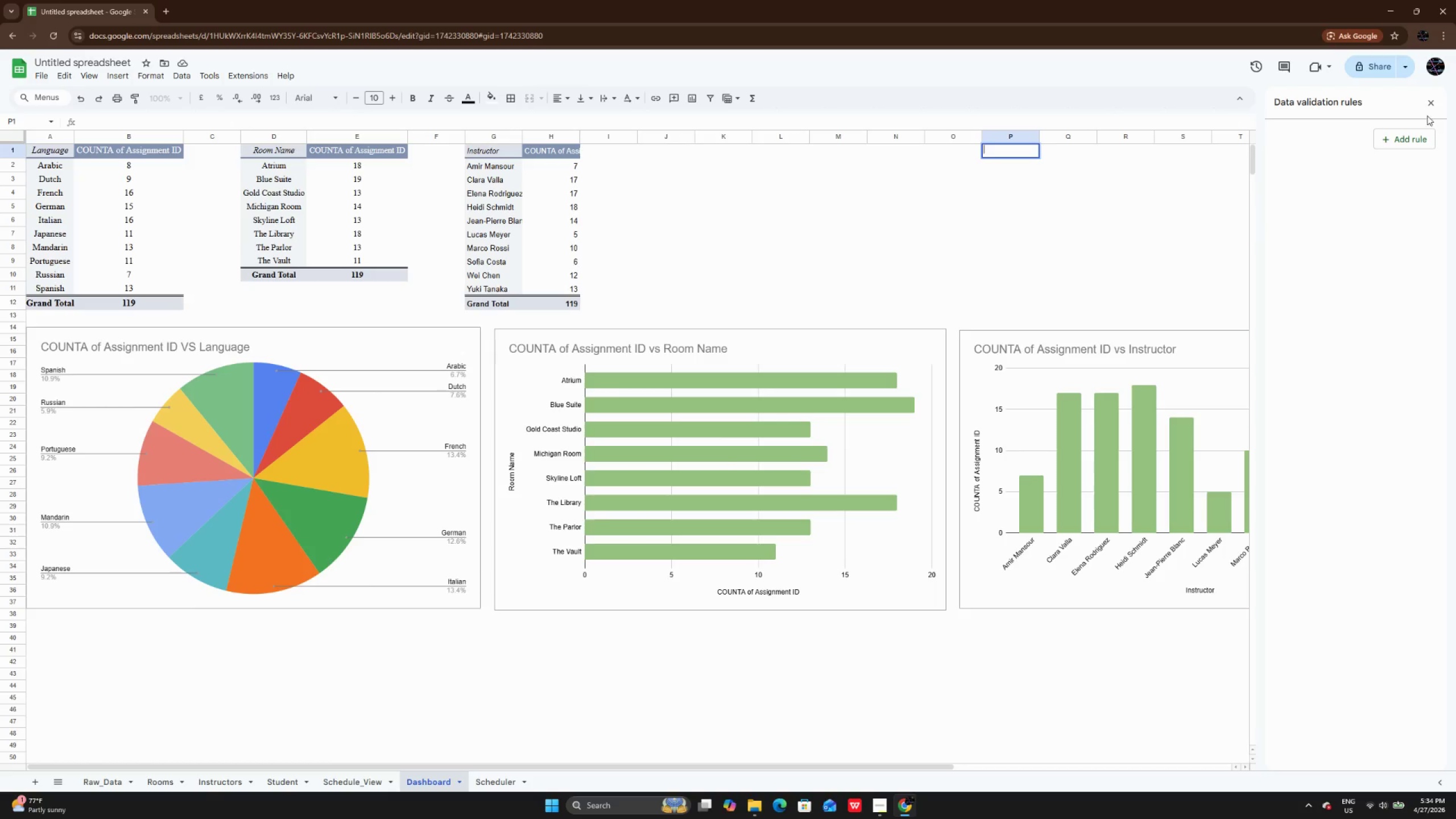 
left_click([1440, 104])
 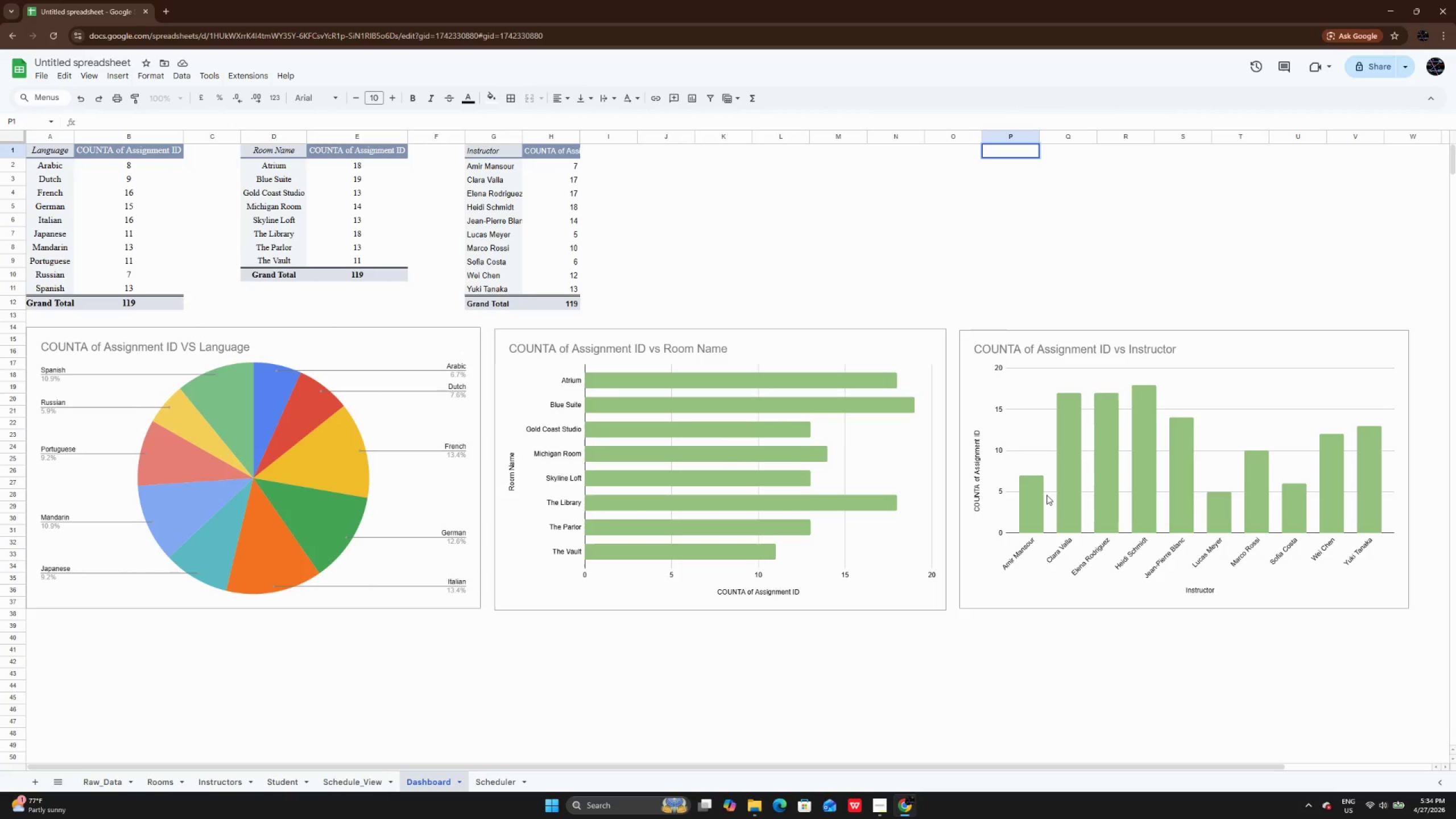 
wait(5.39)
 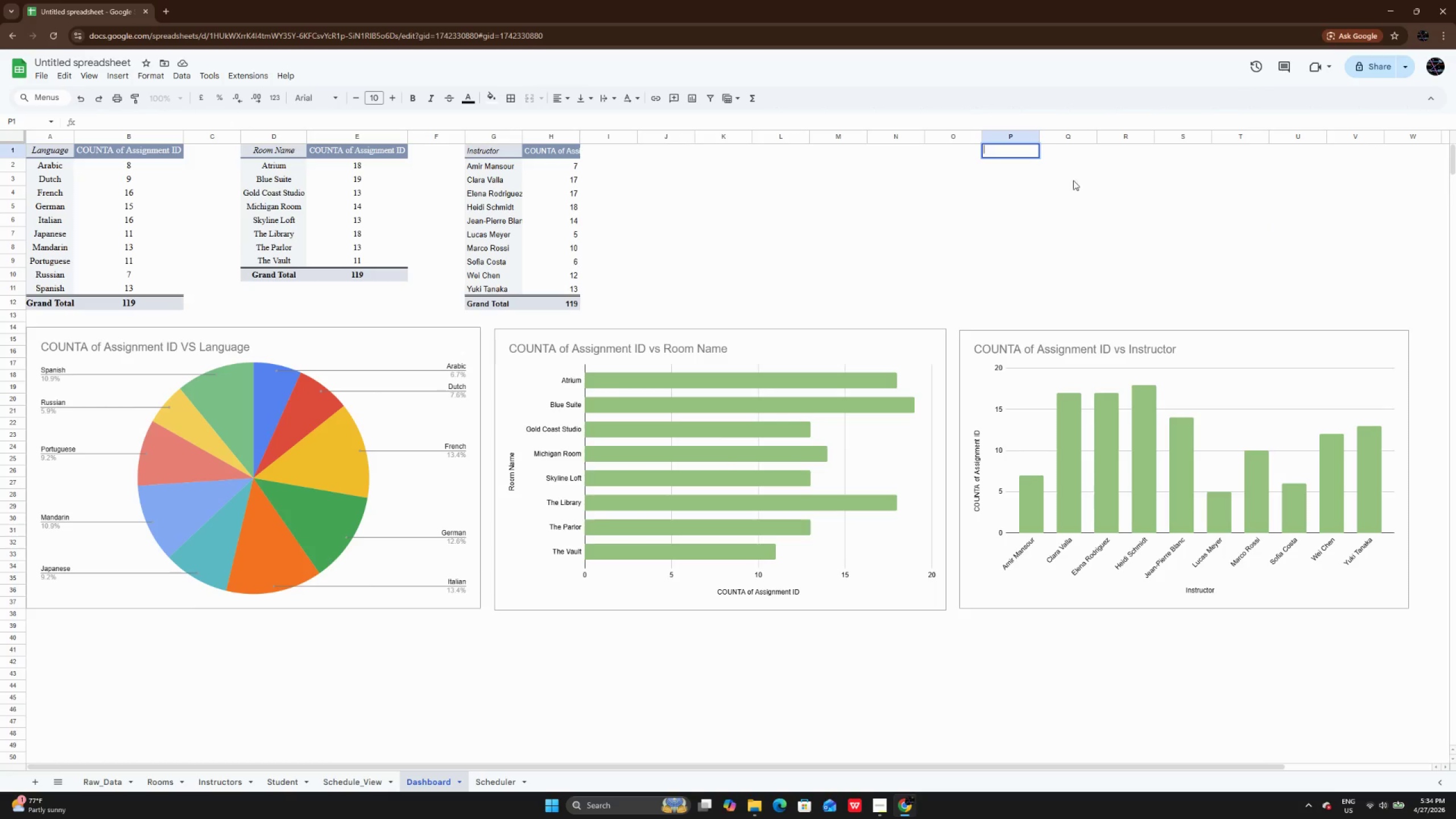 
double_click([110, 685])
 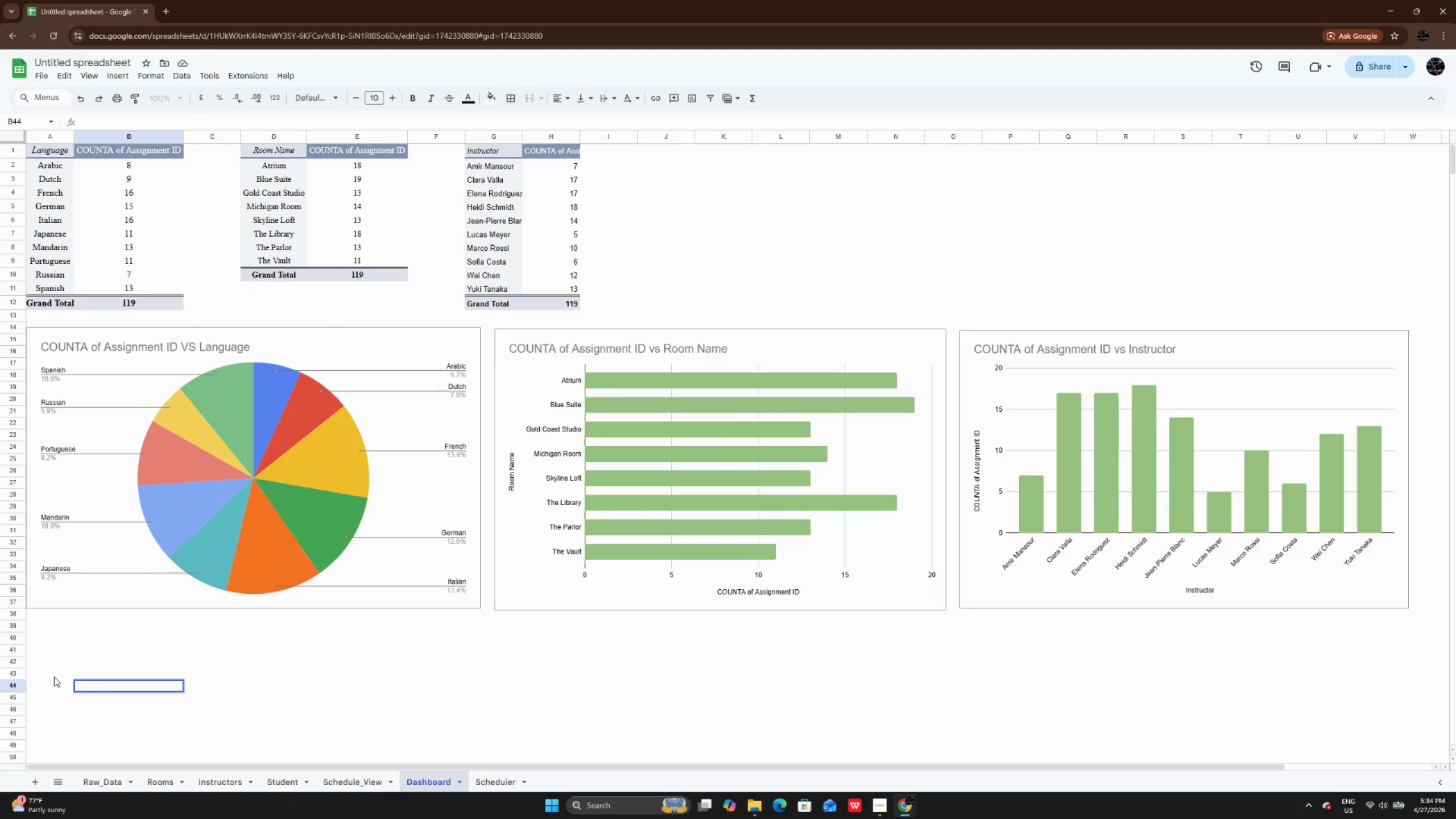 
double_click([54, 677])
 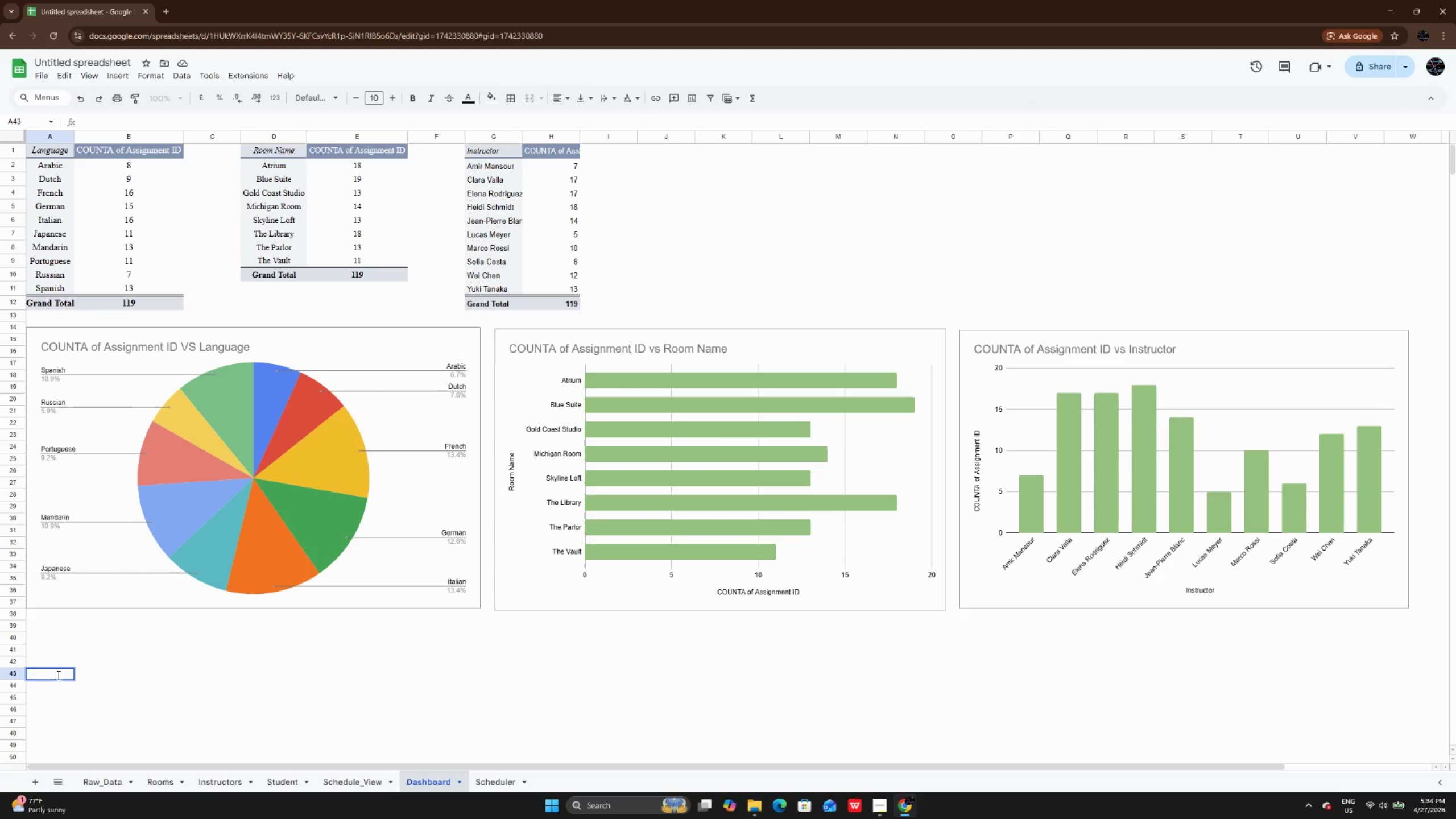 
left_click_drag(start_coordinate=[56, 674], to_coordinate=[123, 680])
 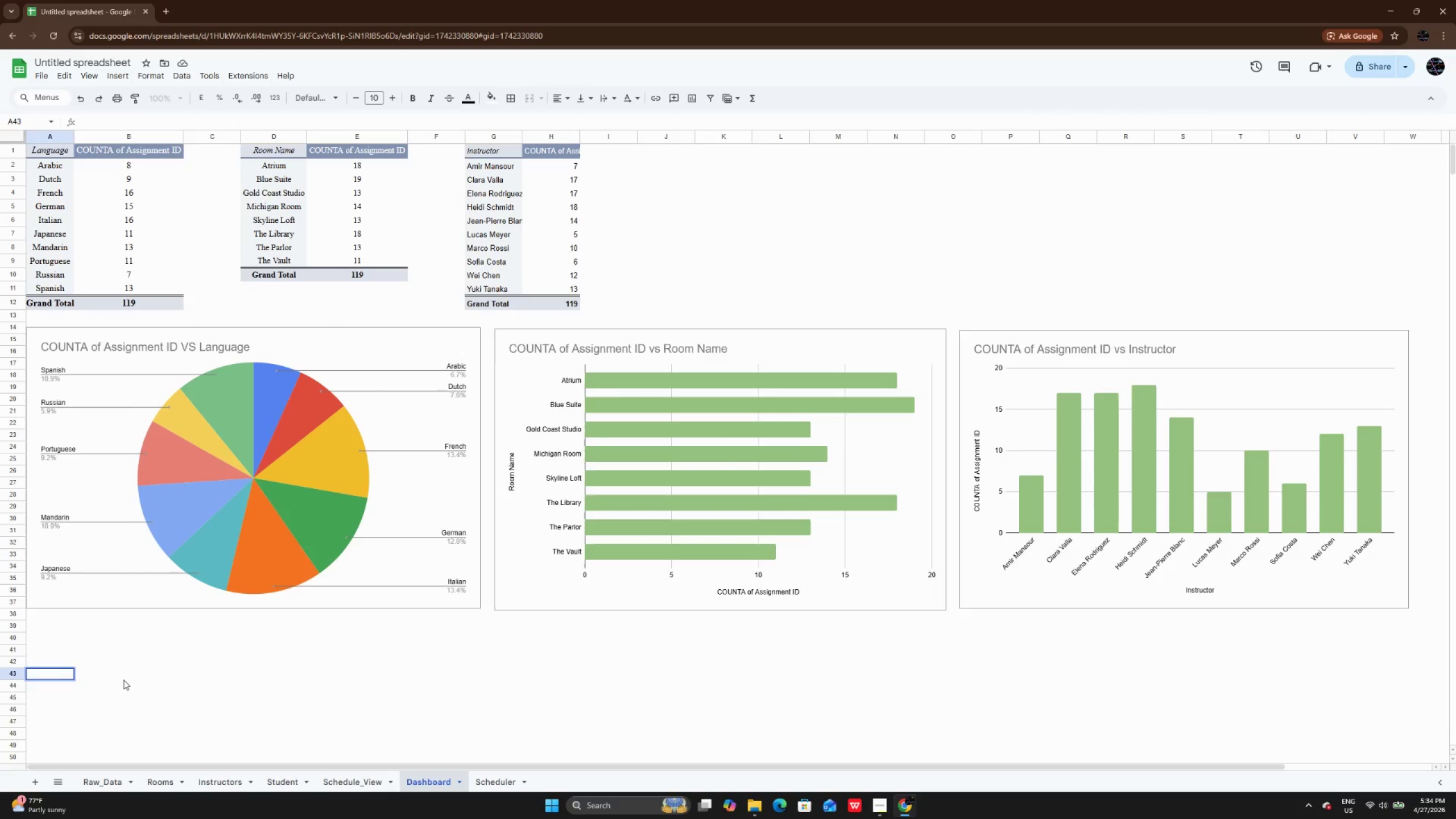 
left_click([123, 680])
 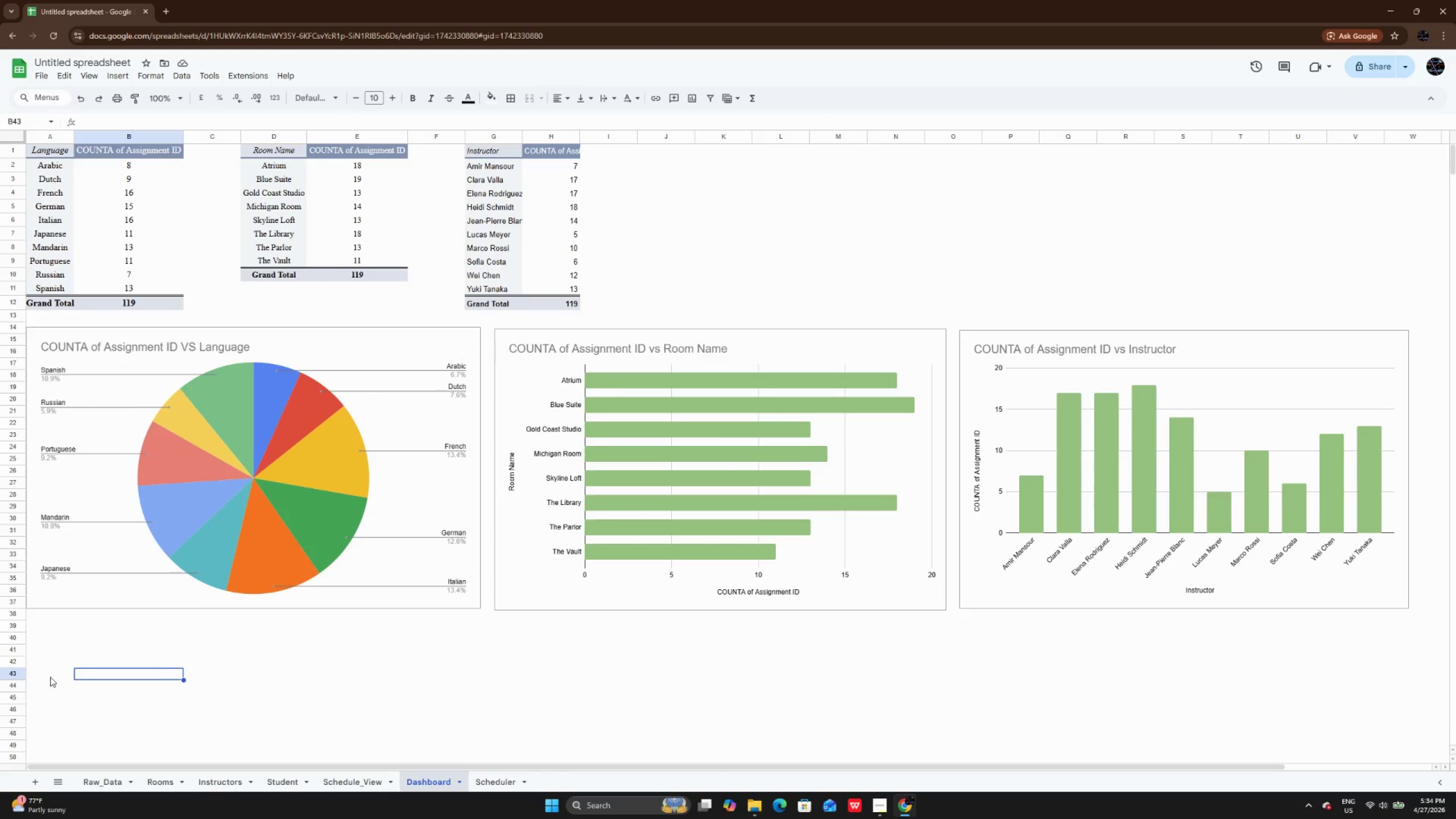 
left_click_drag(start_coordinate=[50, 677], to_coordinate=[85, 676])
 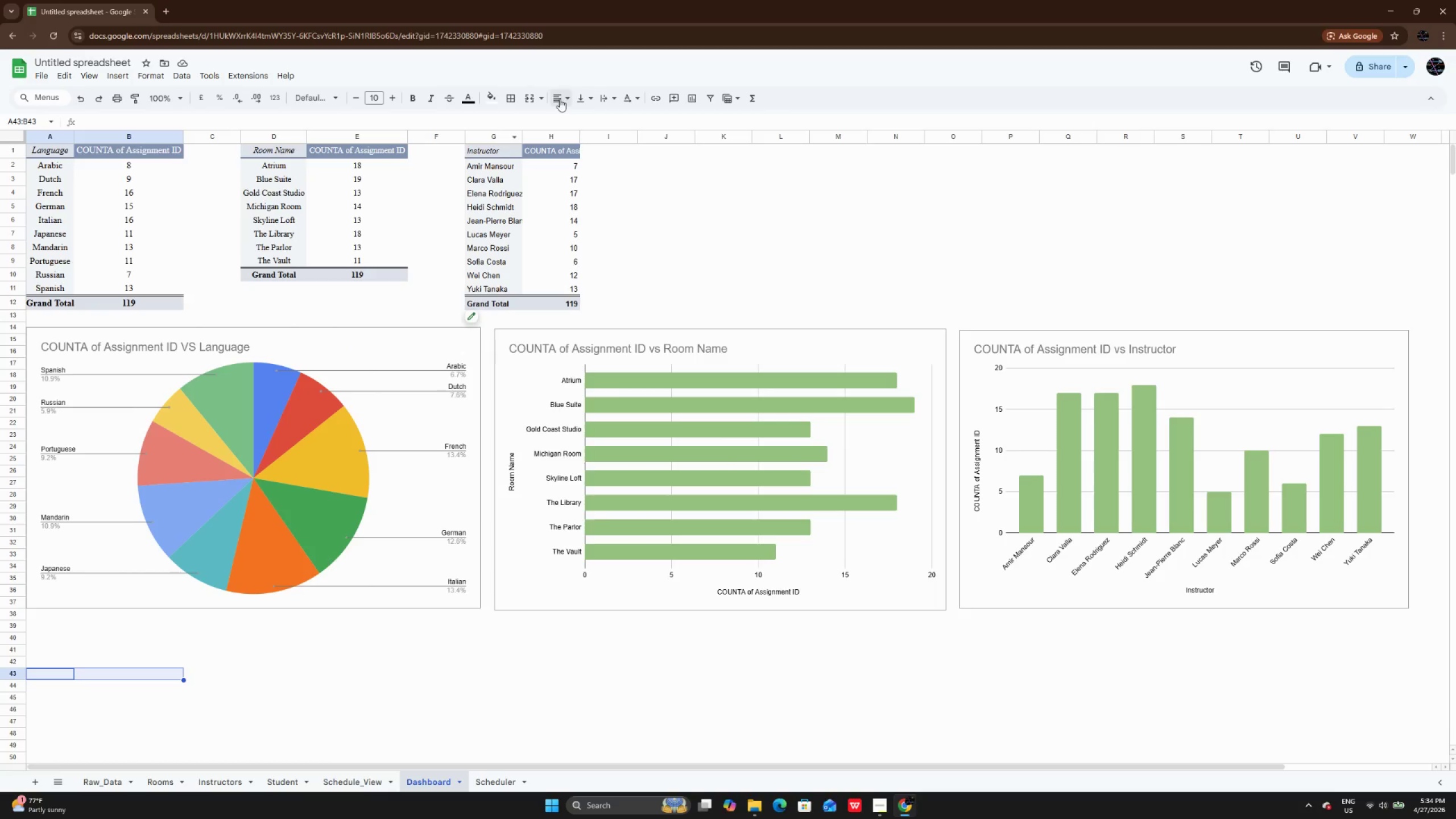 
left_click([521, 97])
 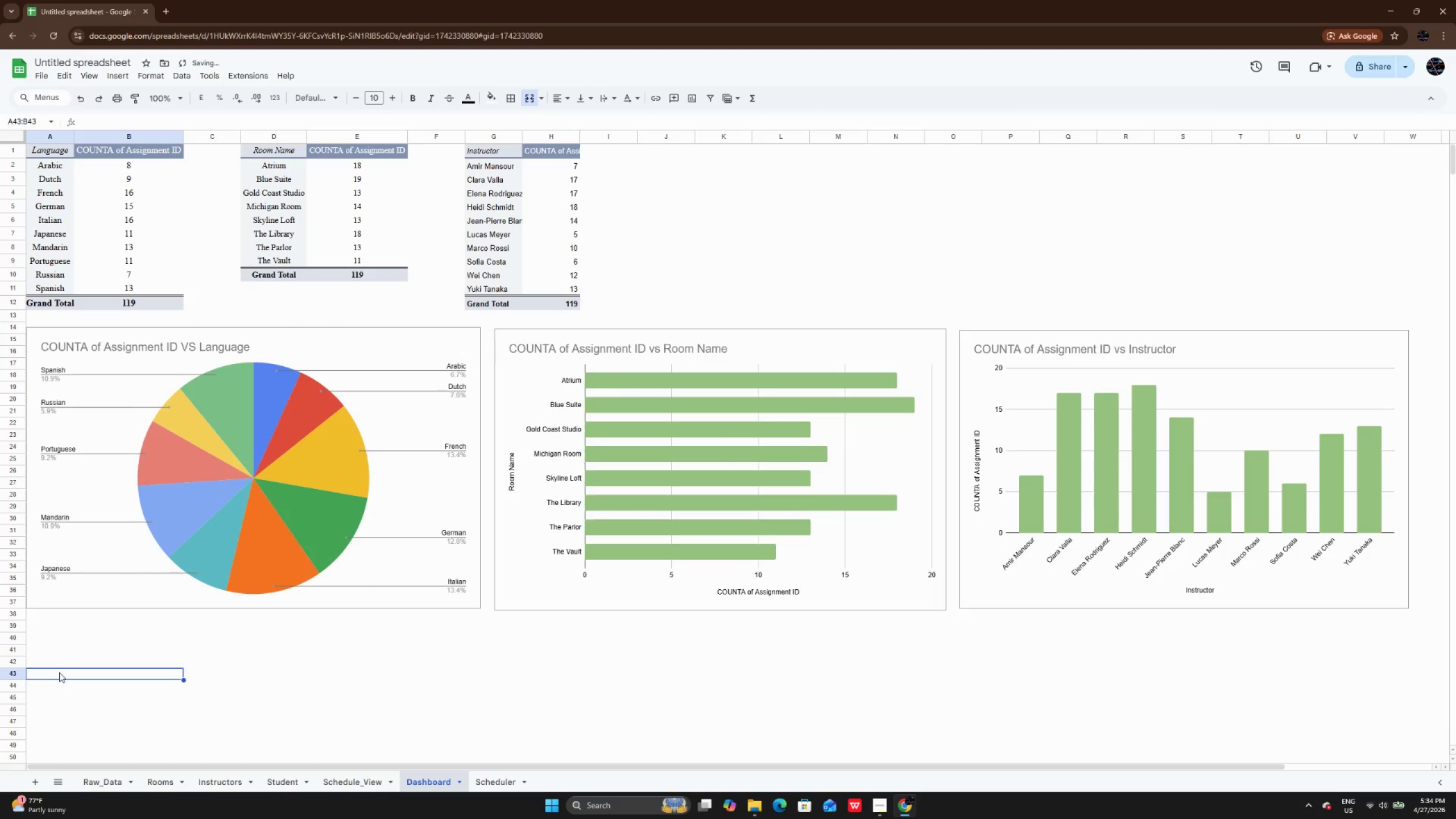 
double_click([59, 674])
 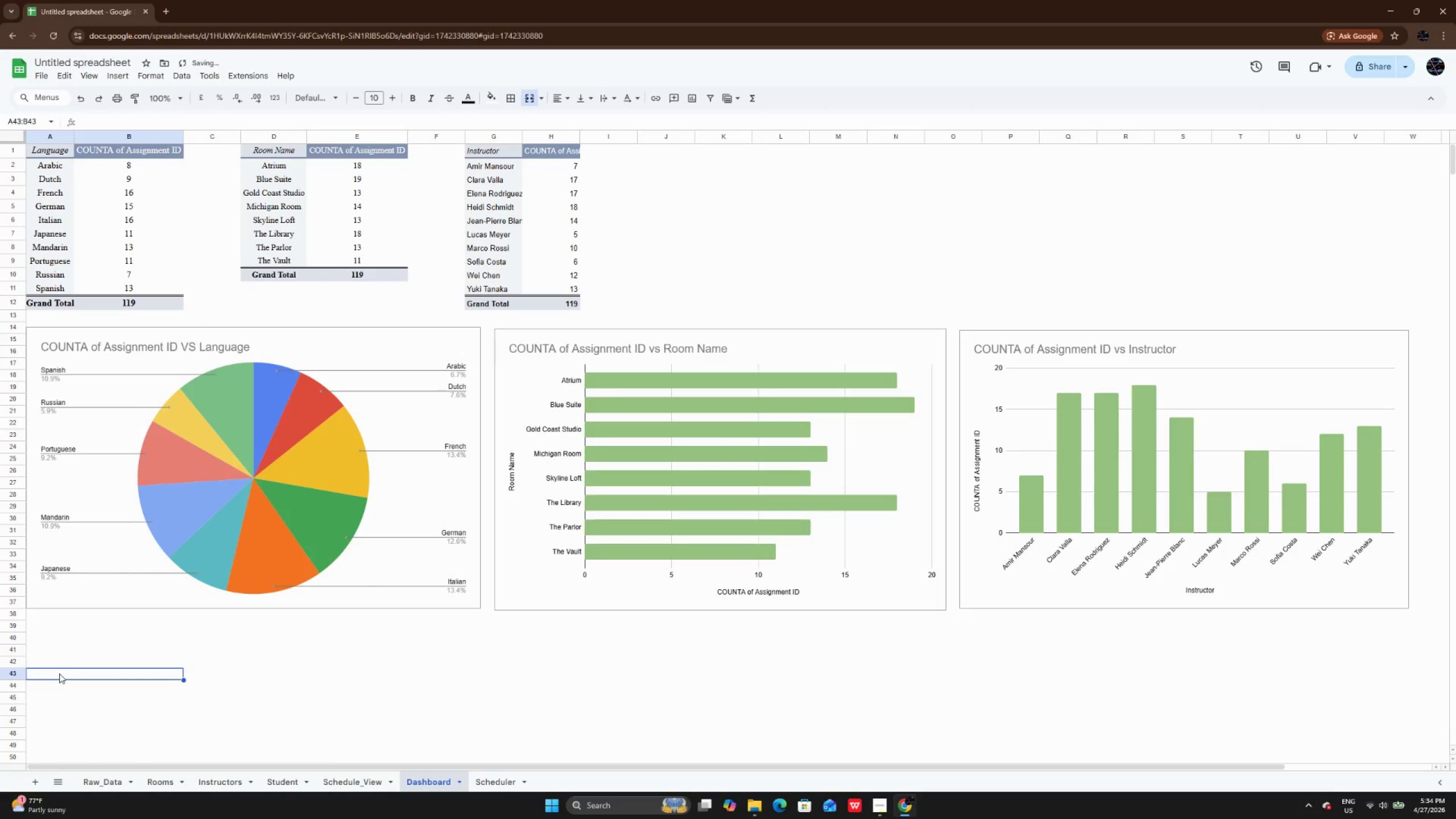 
type(Total Sessions)
 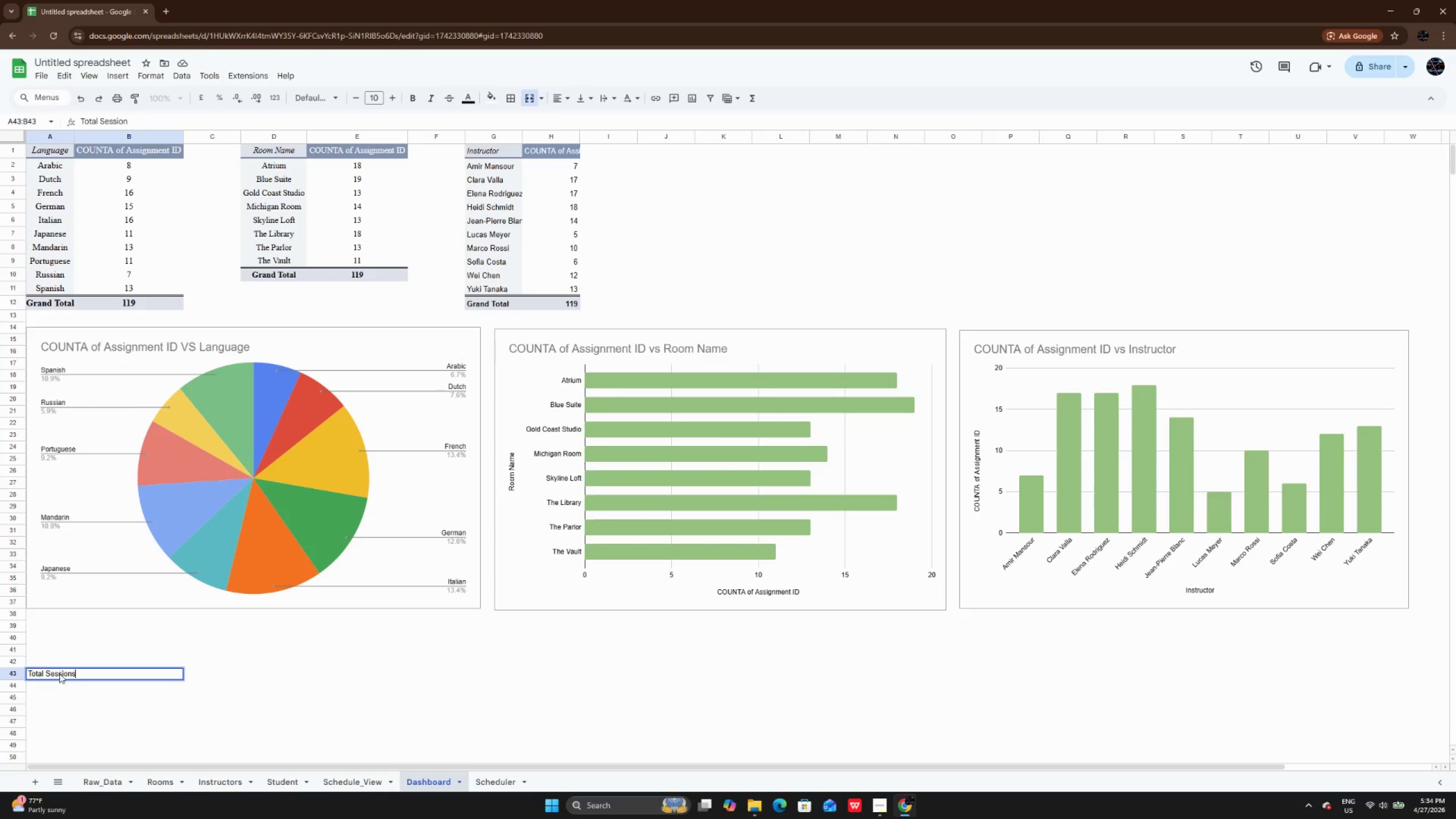 
key(Enter)
 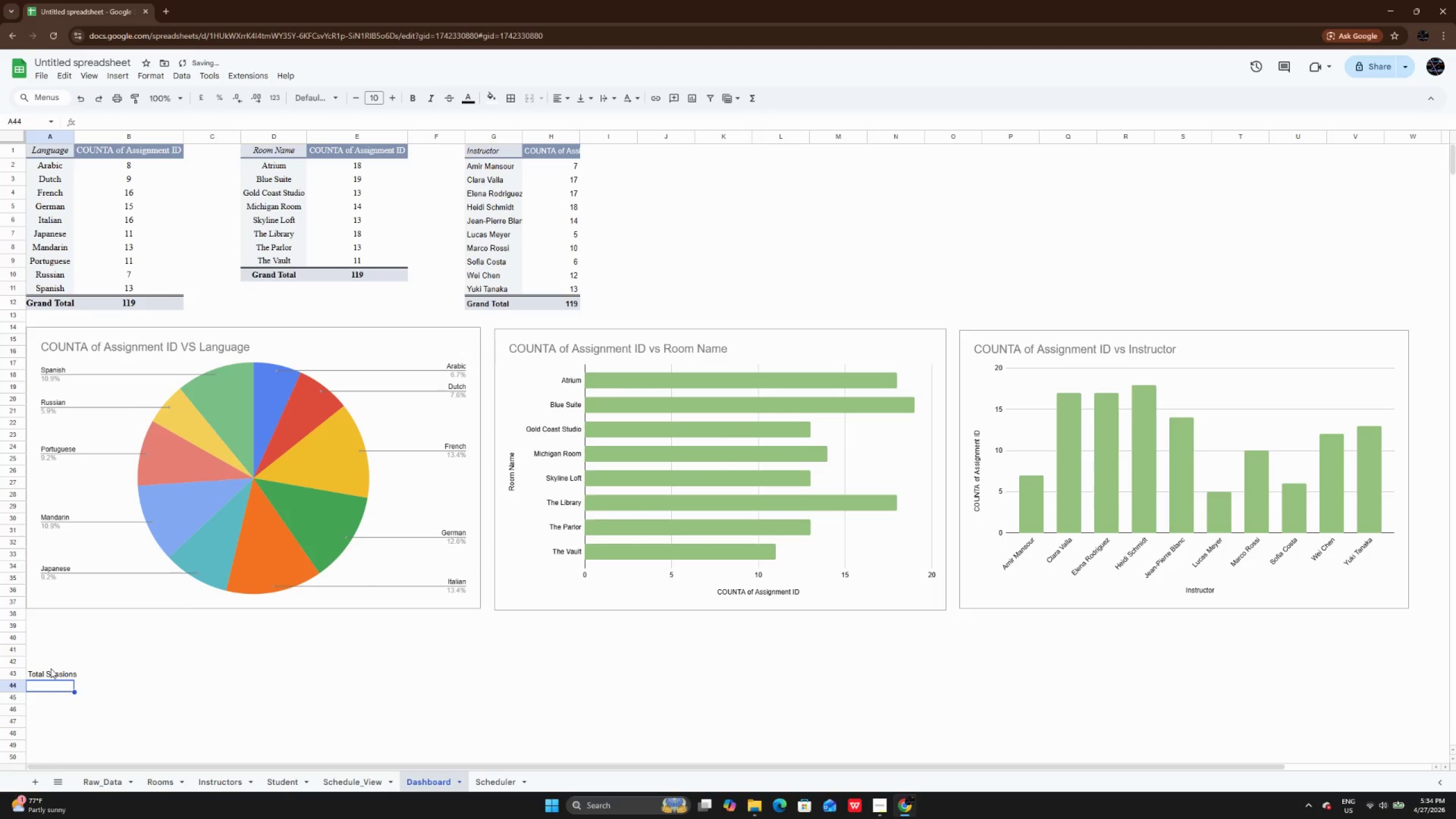 
left_click([54, 674])
 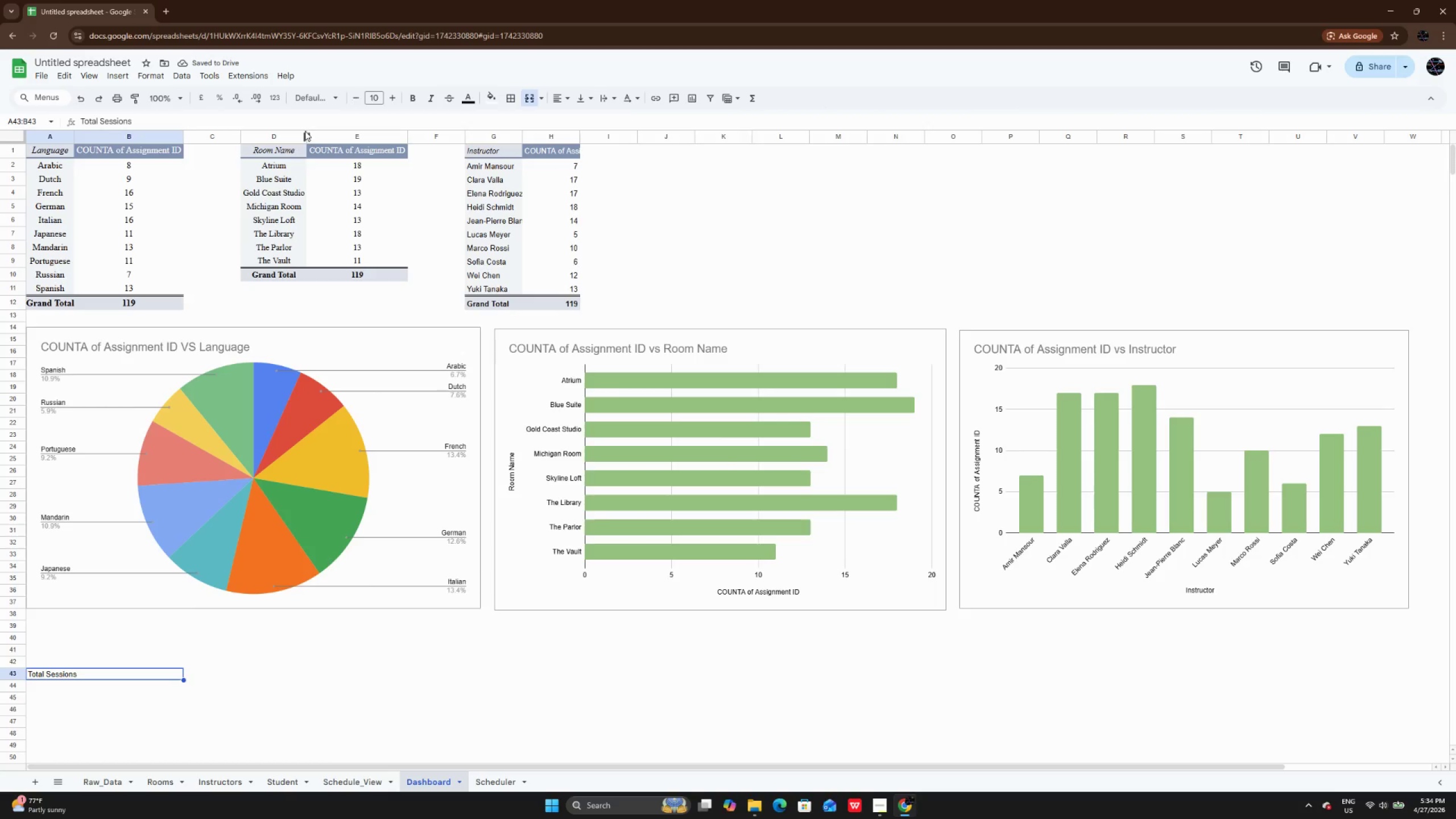 
left_click([311, 100])
 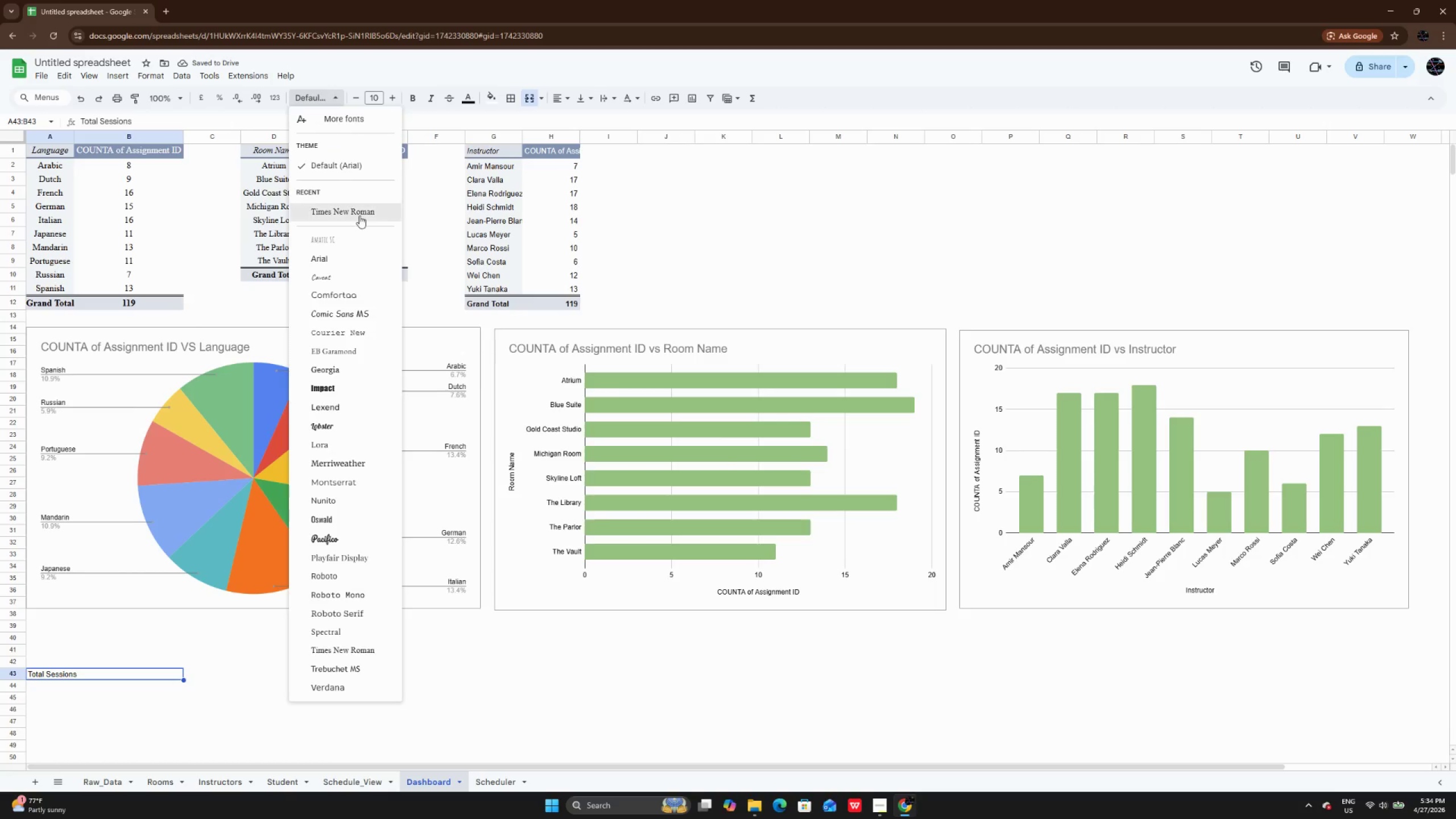 
left_click([359, 216])
 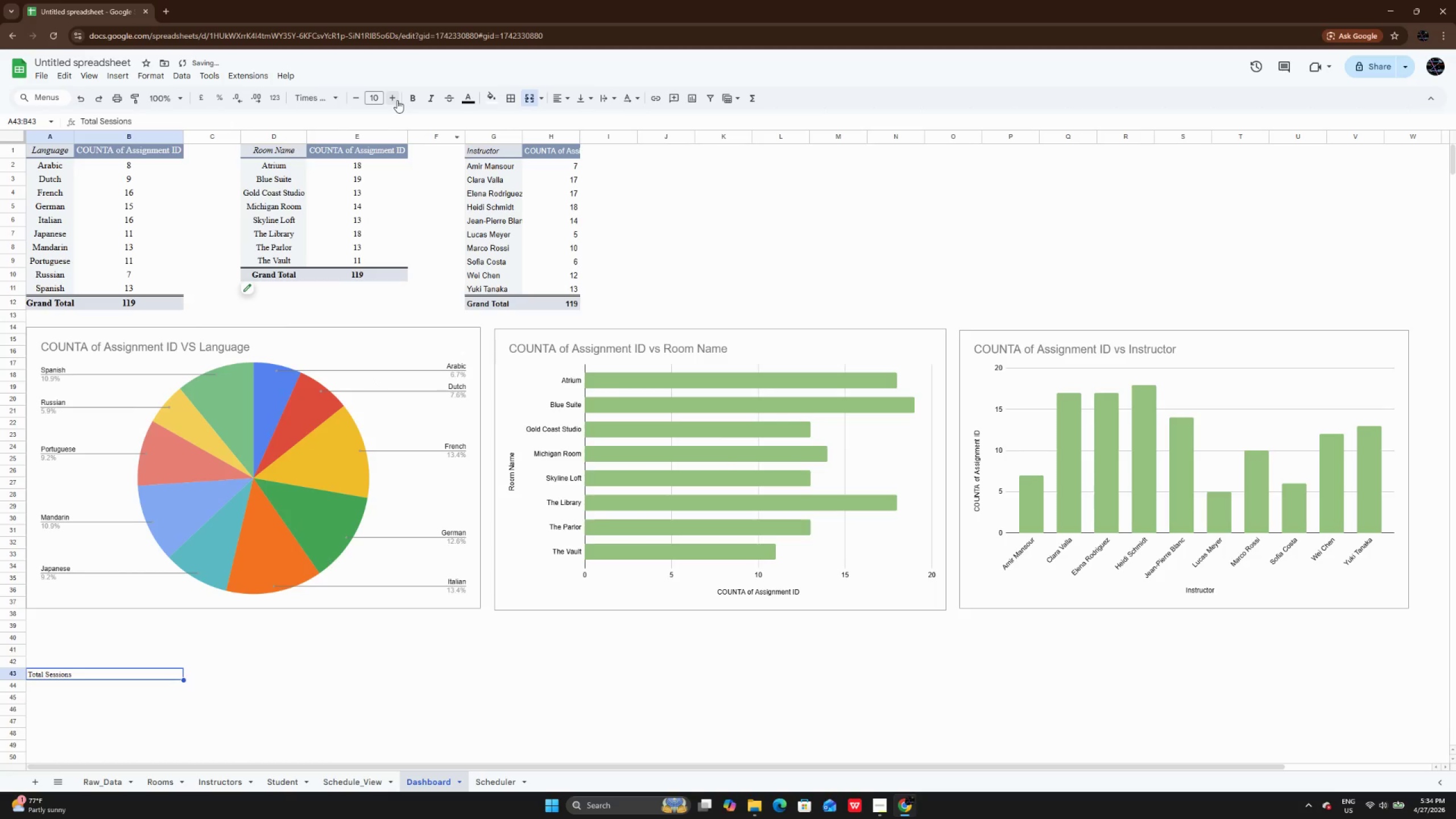 
double_click([397, 100])
 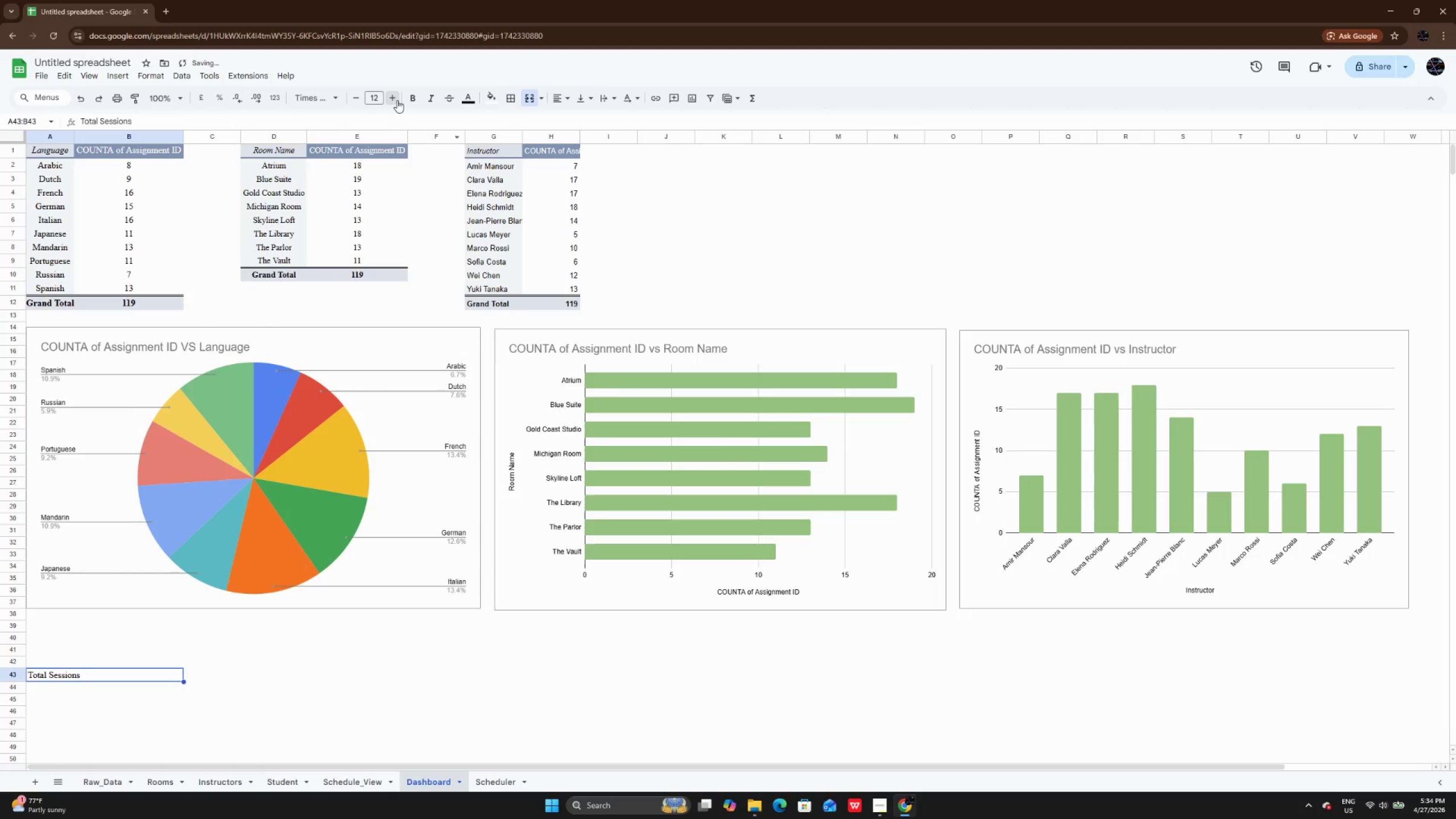 
left_click([397, 100])
 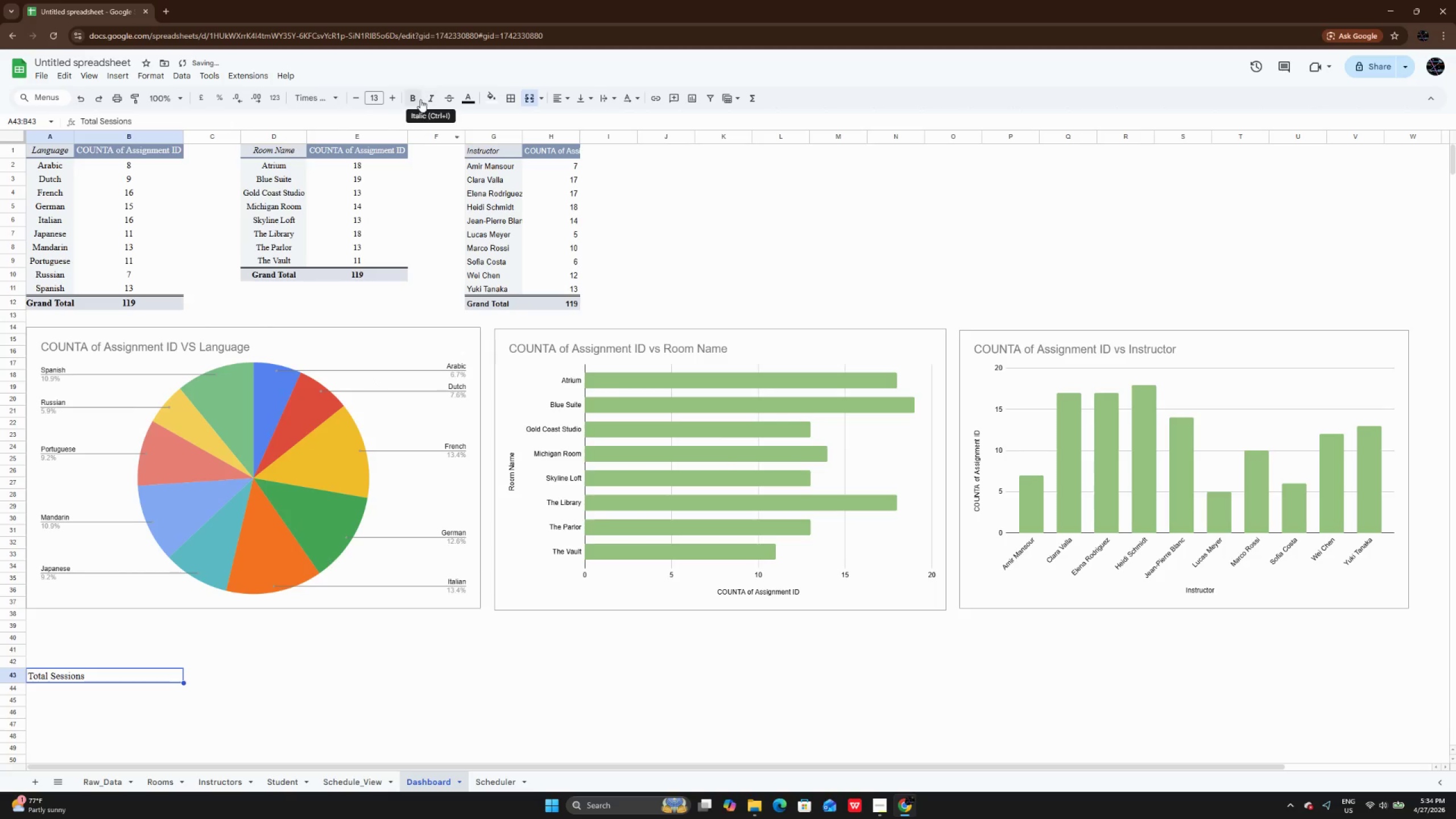 
left_click([420, 100])
 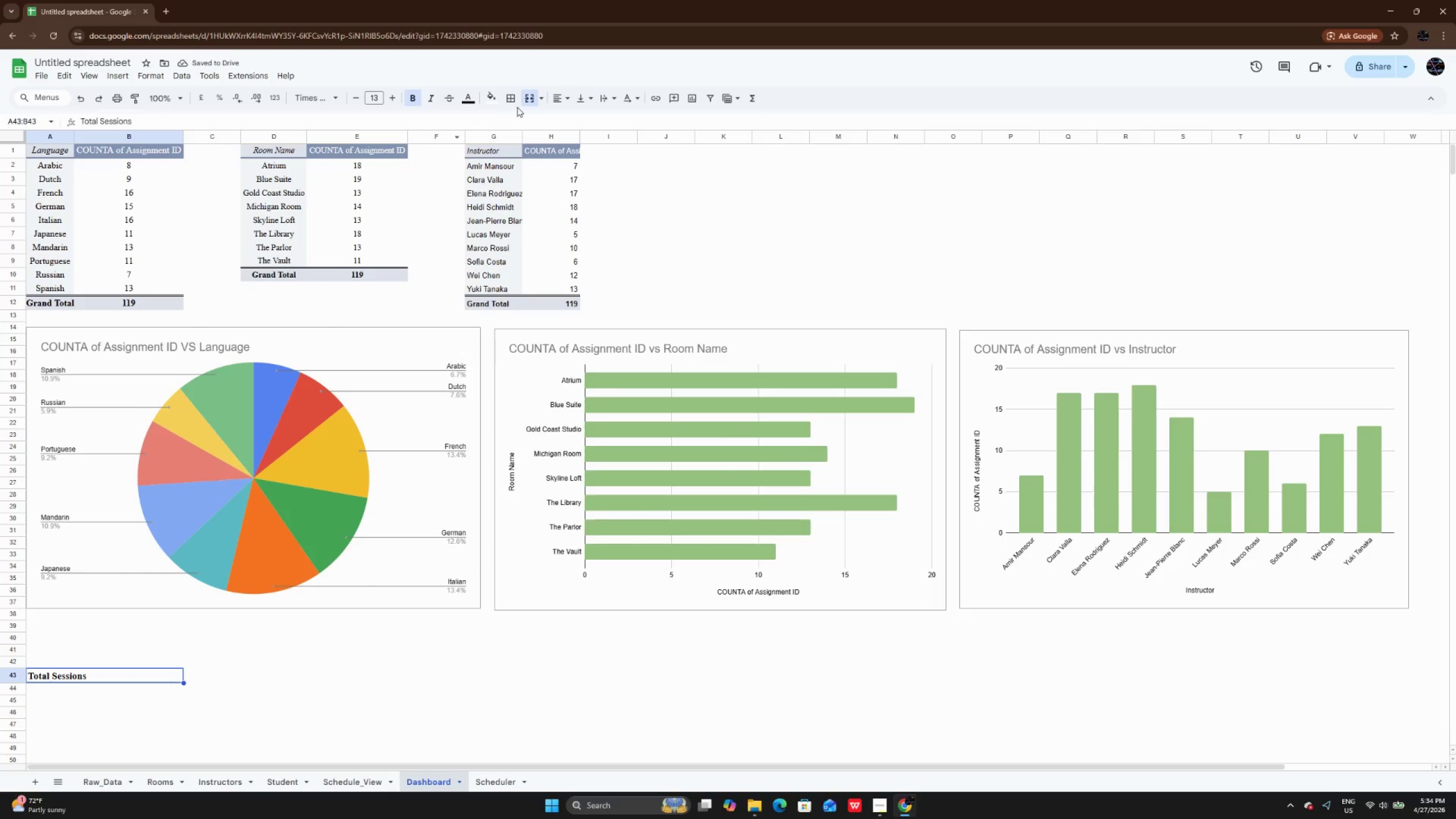 
left_click([557, 100])
 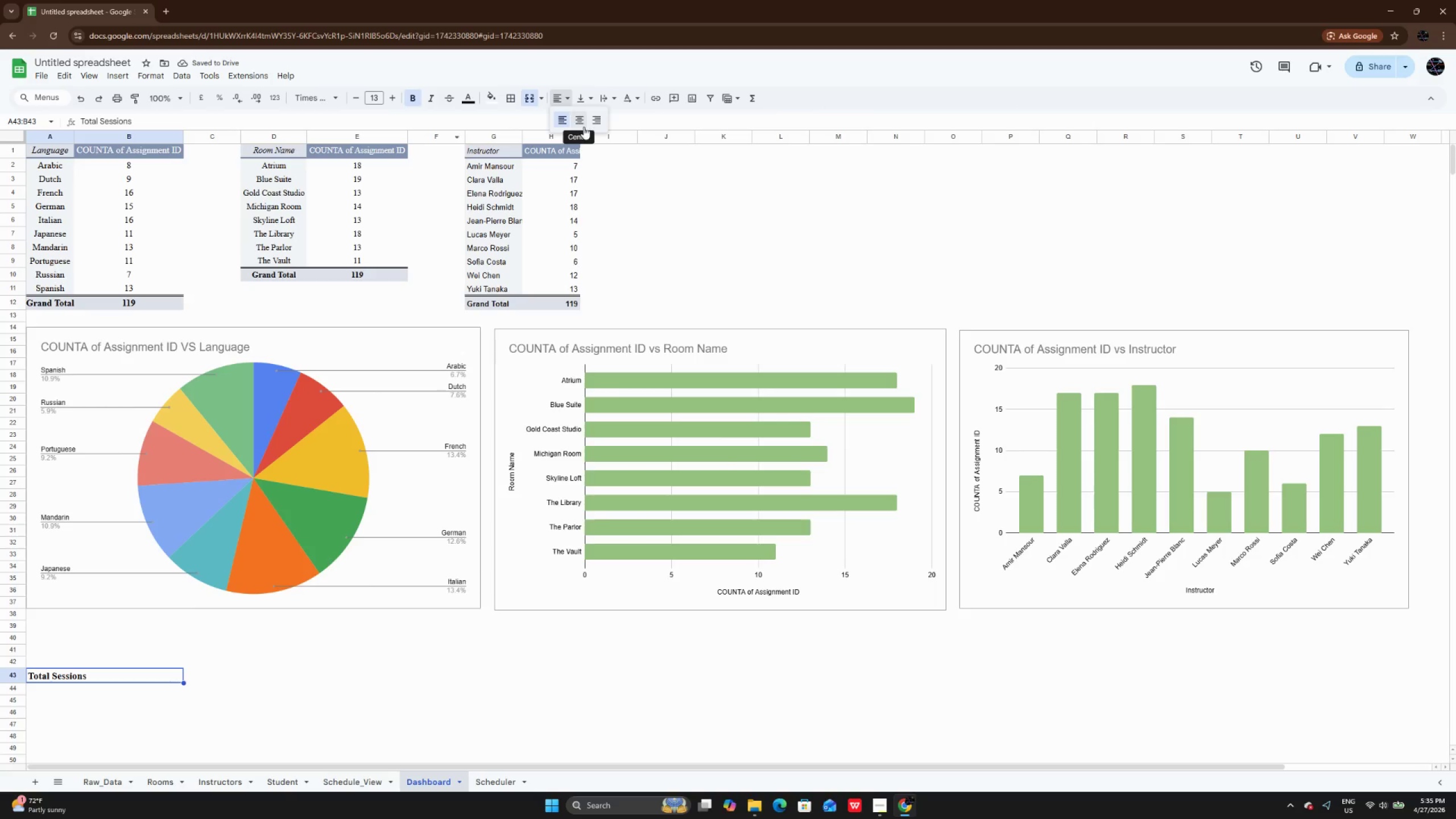 
left_click([584, 127])
 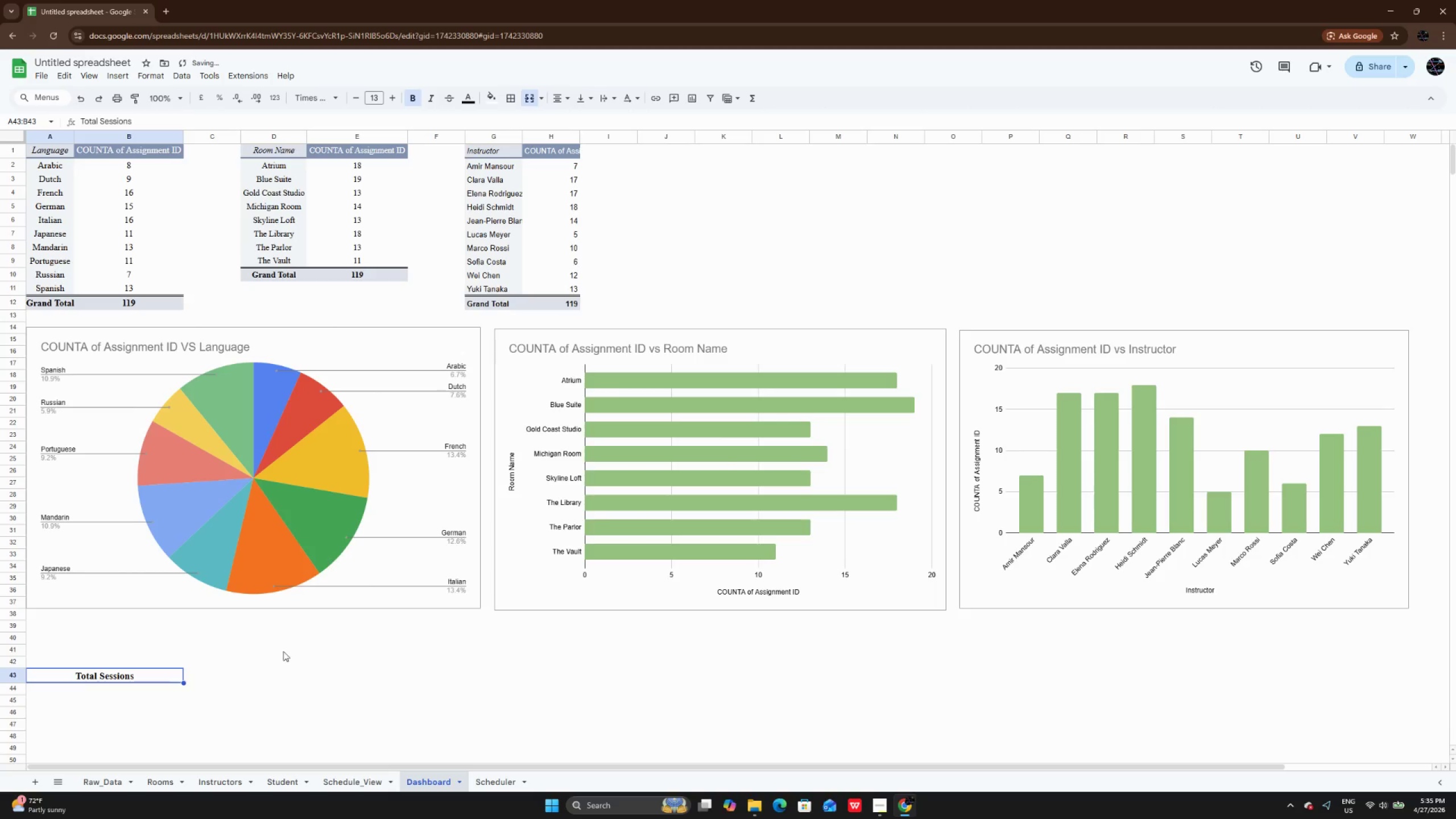 
left_click([197, 767])
 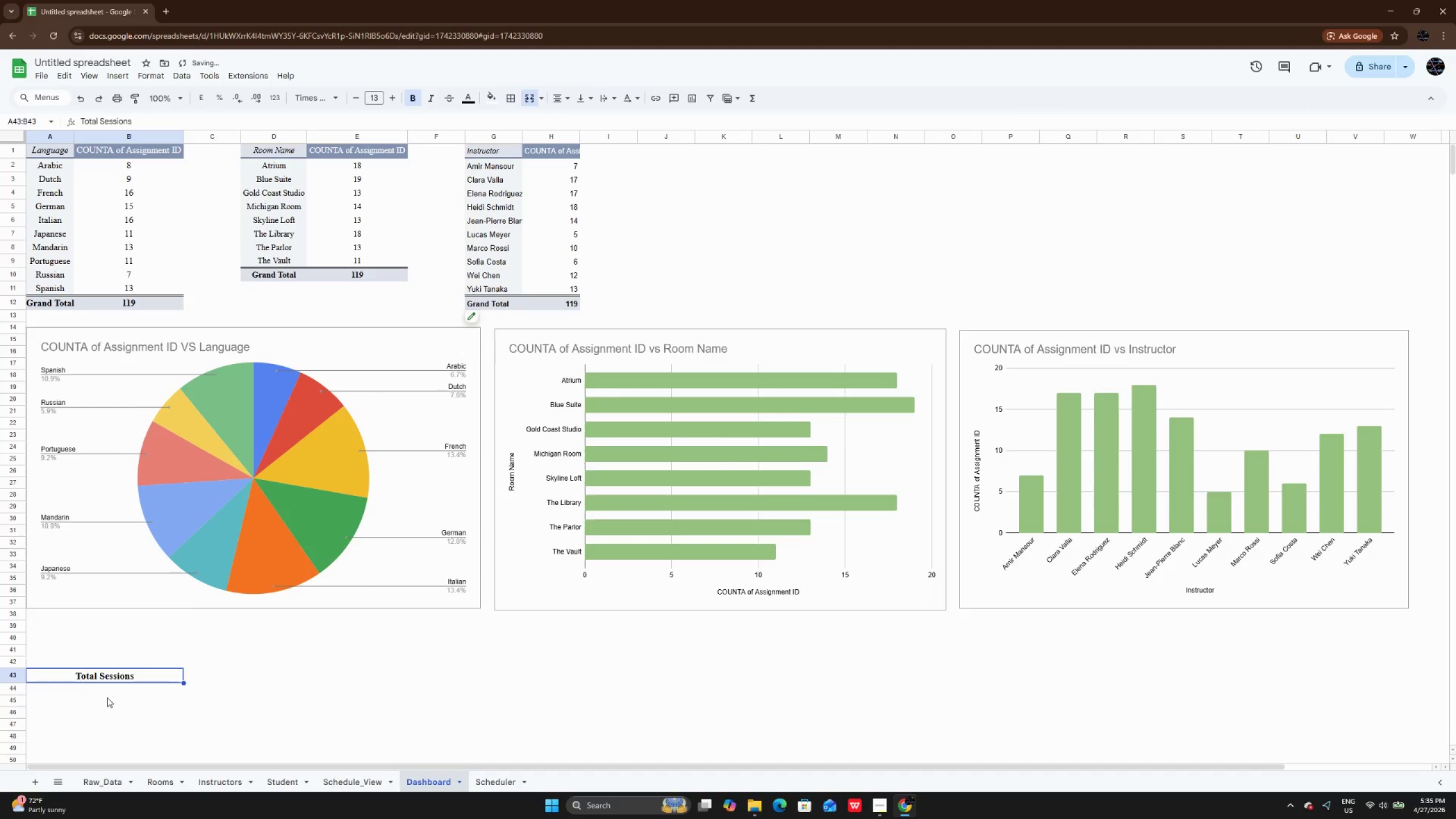 
left_click([107, 697])
 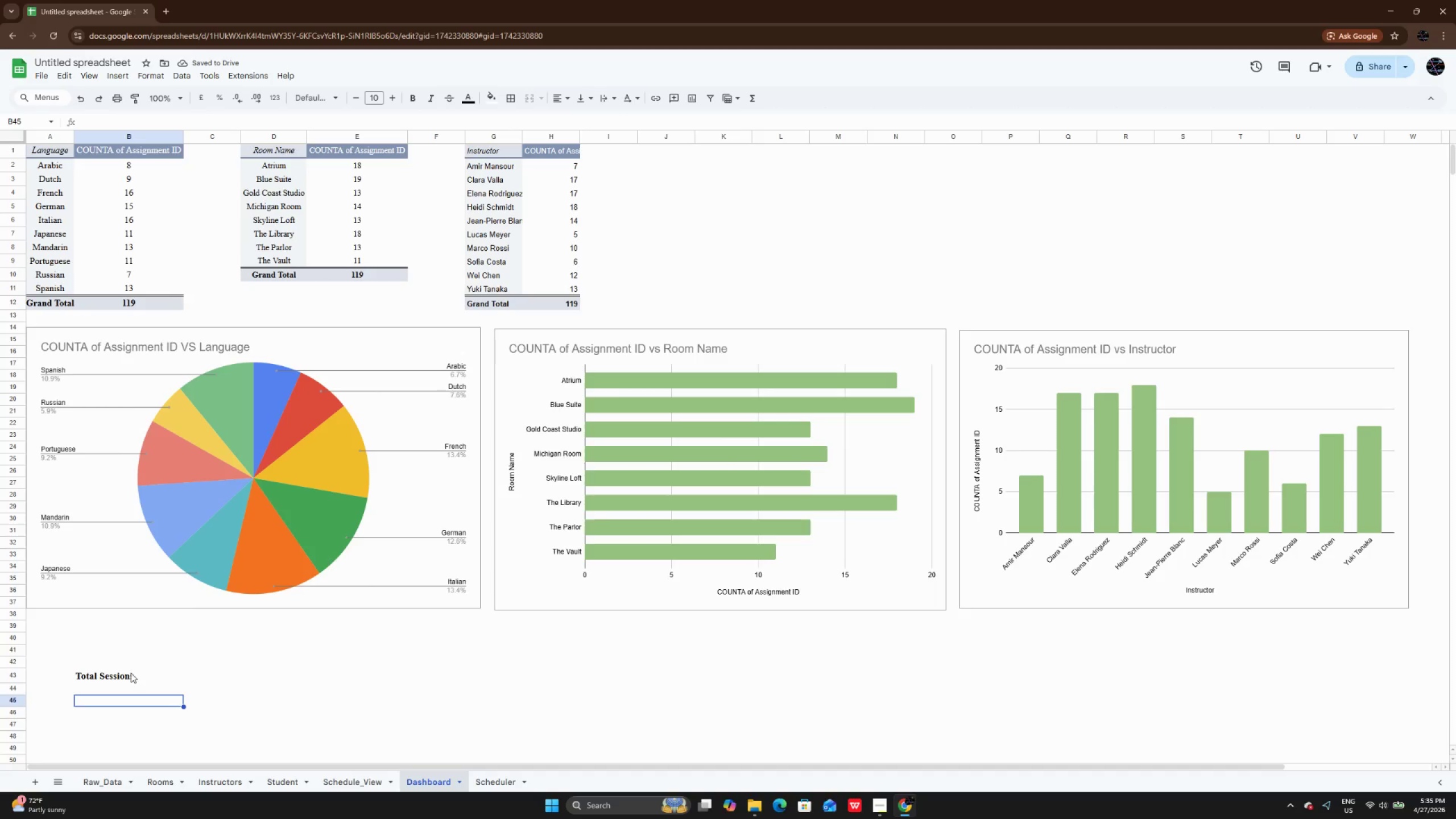 
left_click([131, 673])
 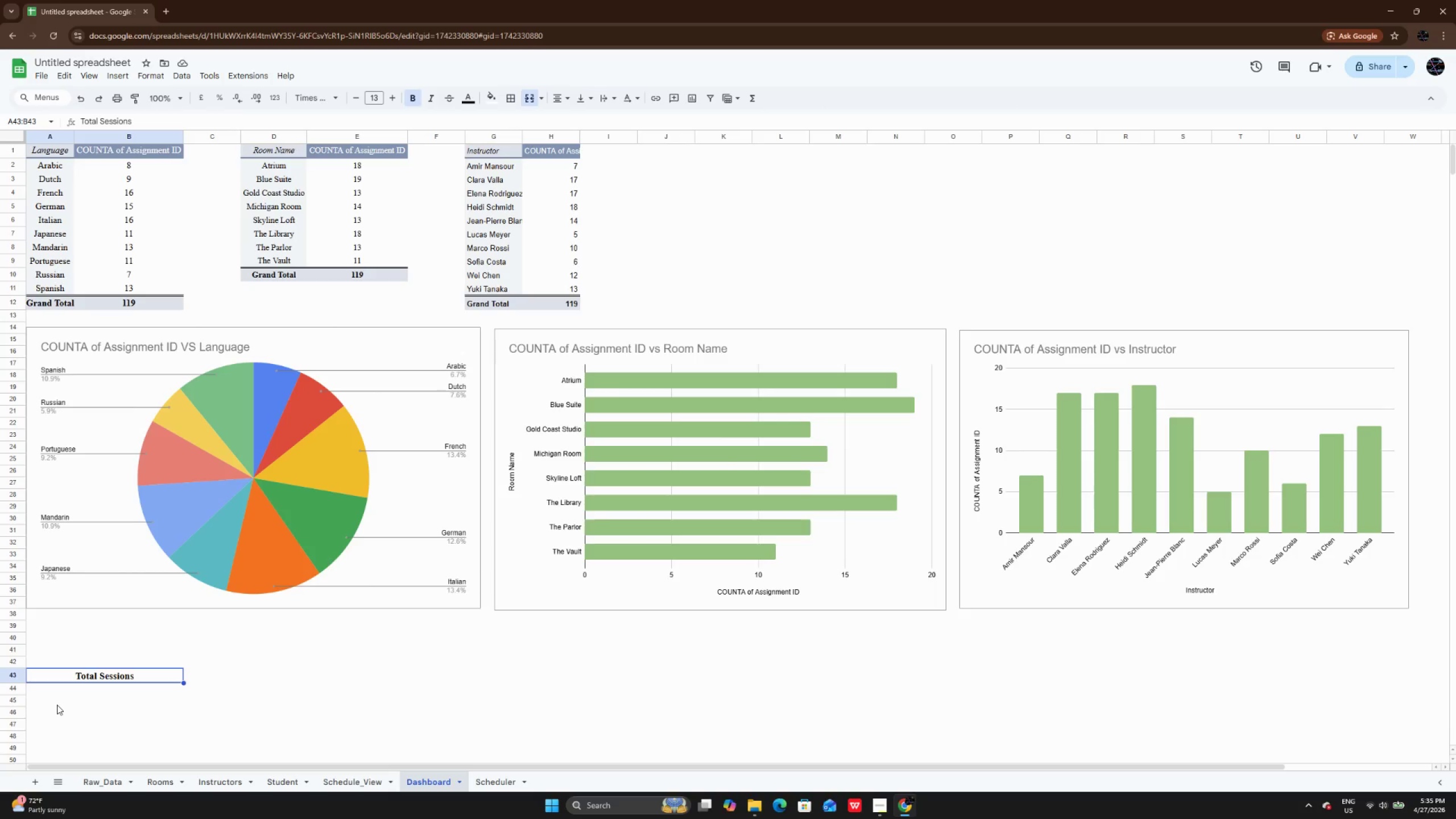 
wait(19.83)
 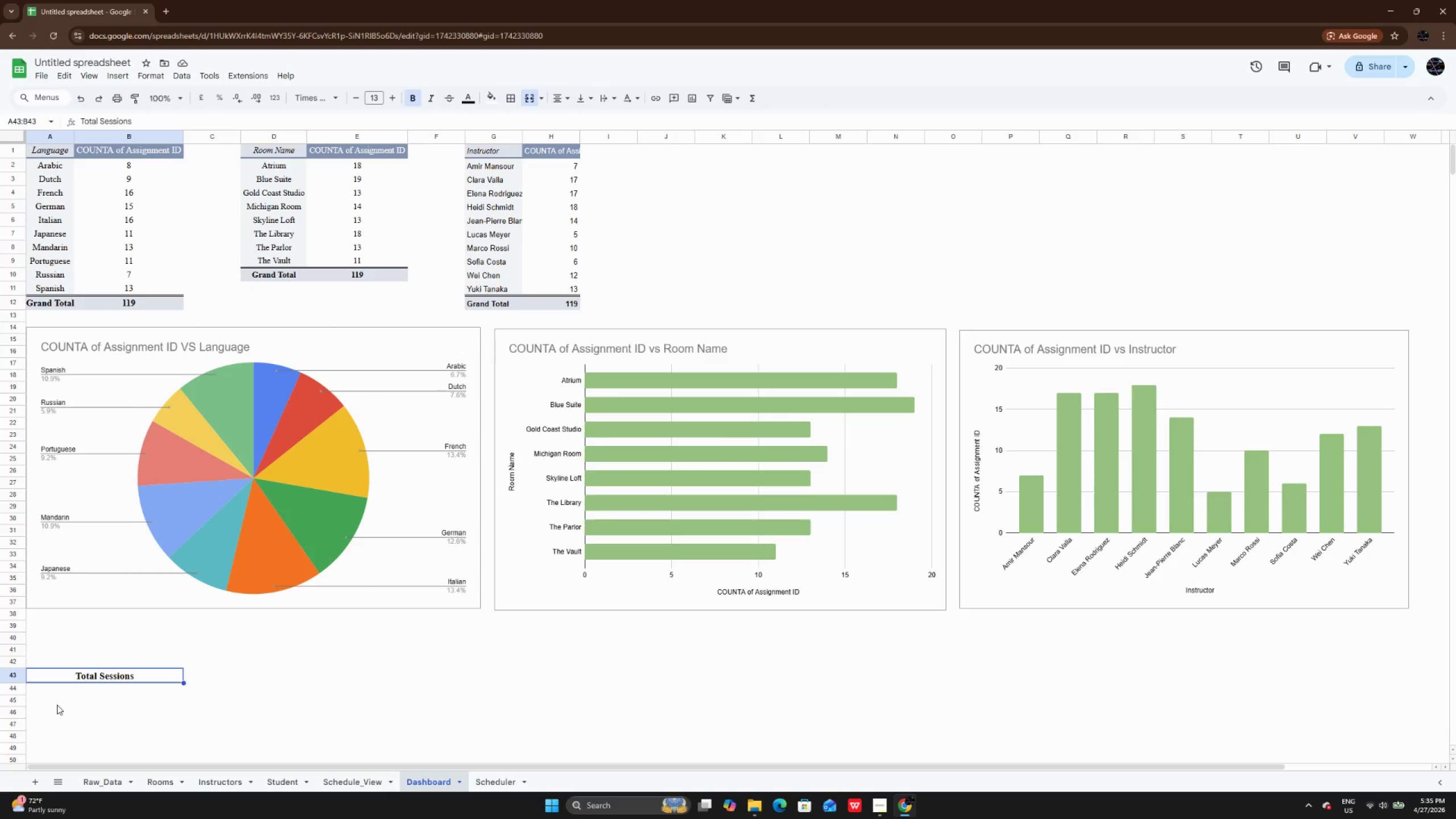 
left_click([63, 723])
 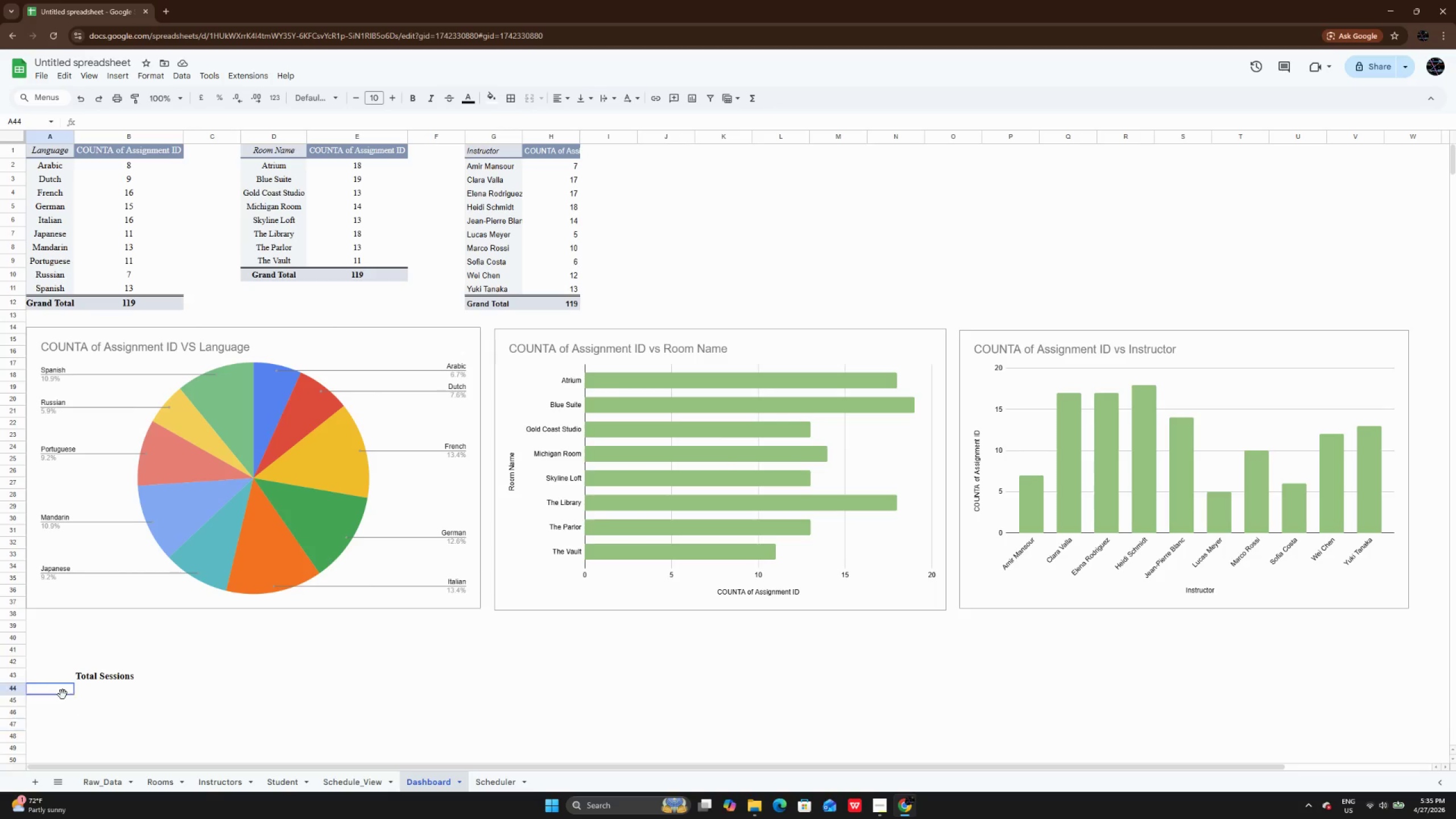 
double_click([63, 694])
 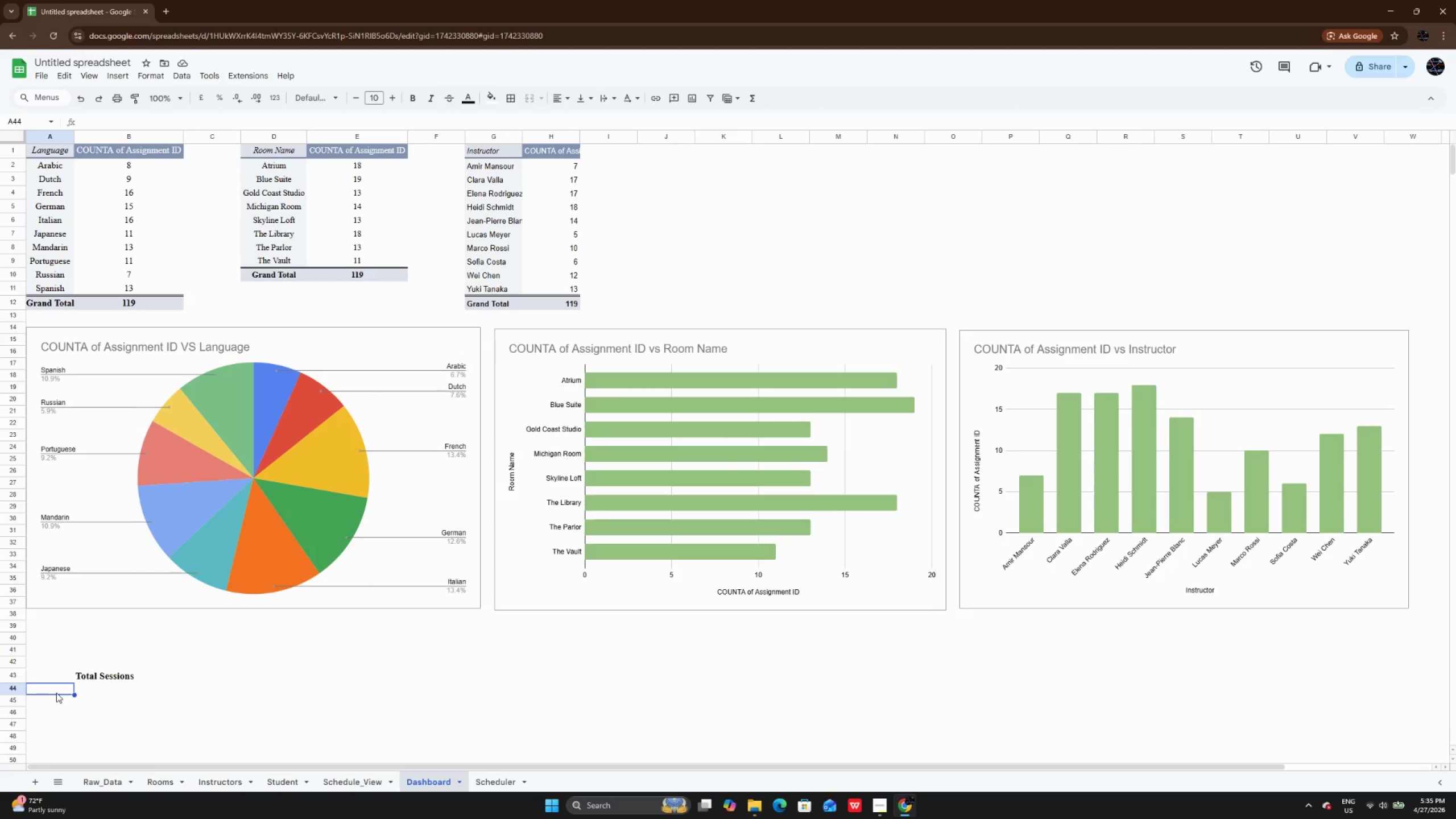 
left_click([56, 693])
 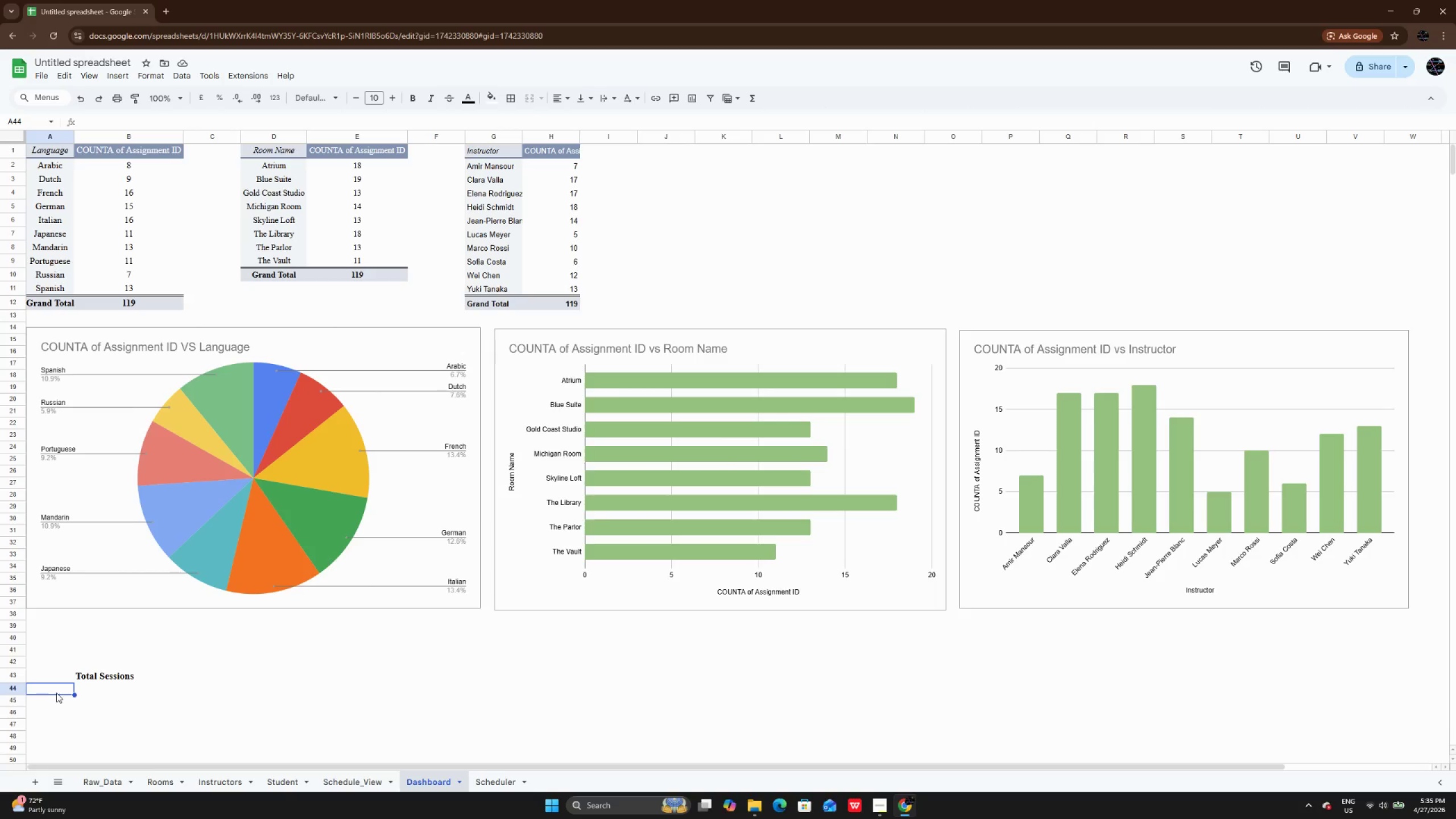 
left_click([56, 693])
 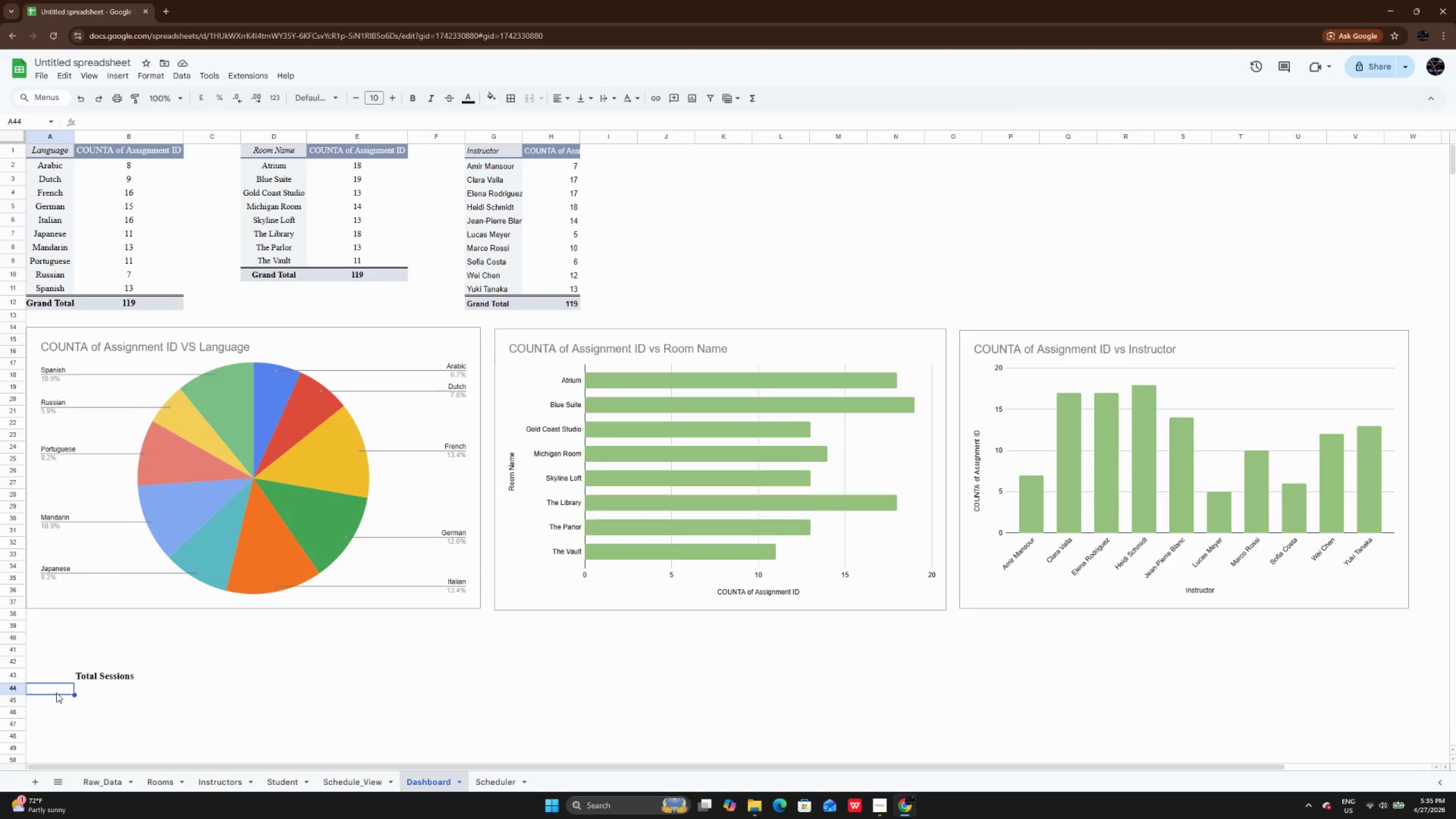 
type(Total Application Id)
 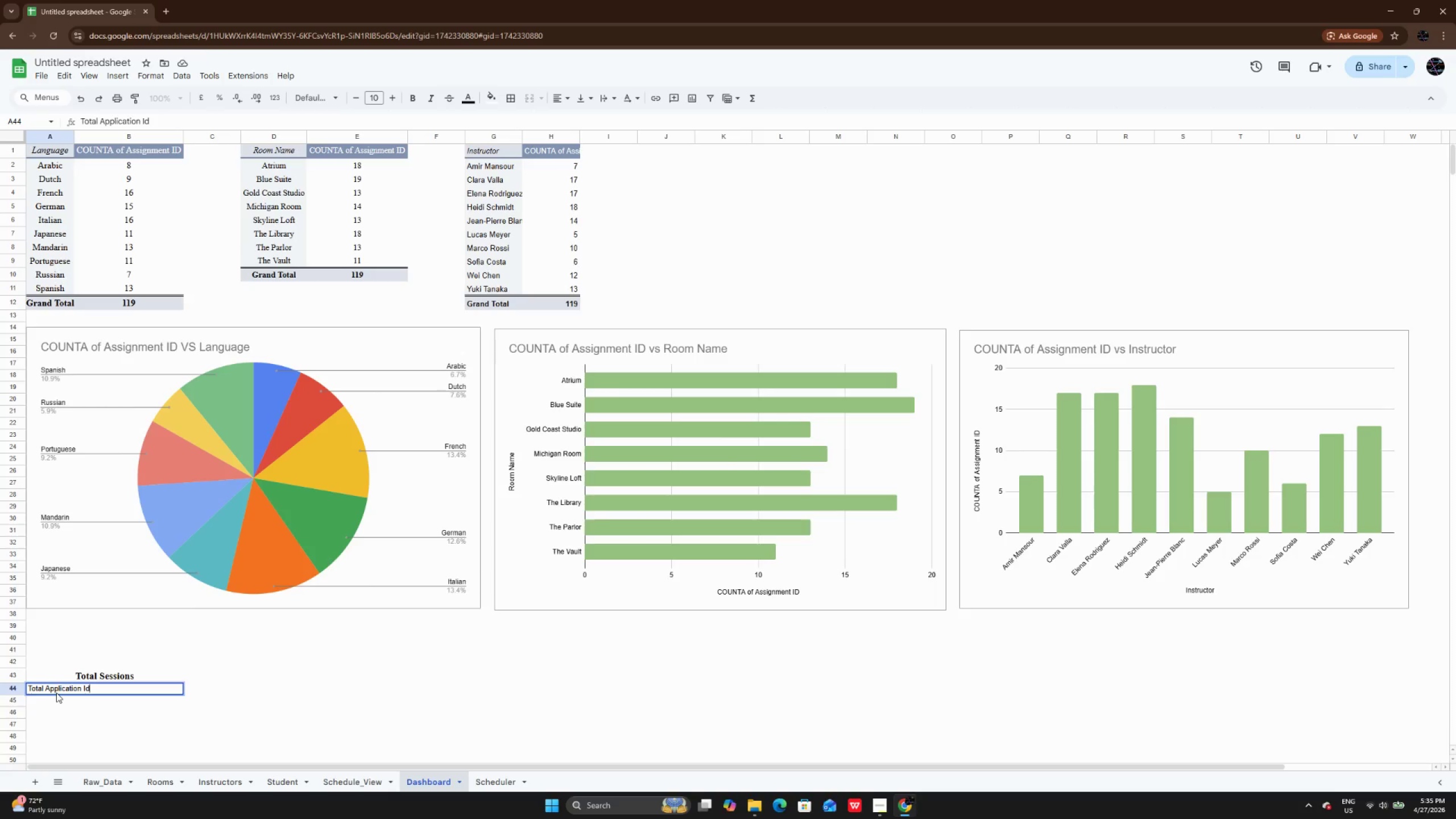 
key(Enter)
 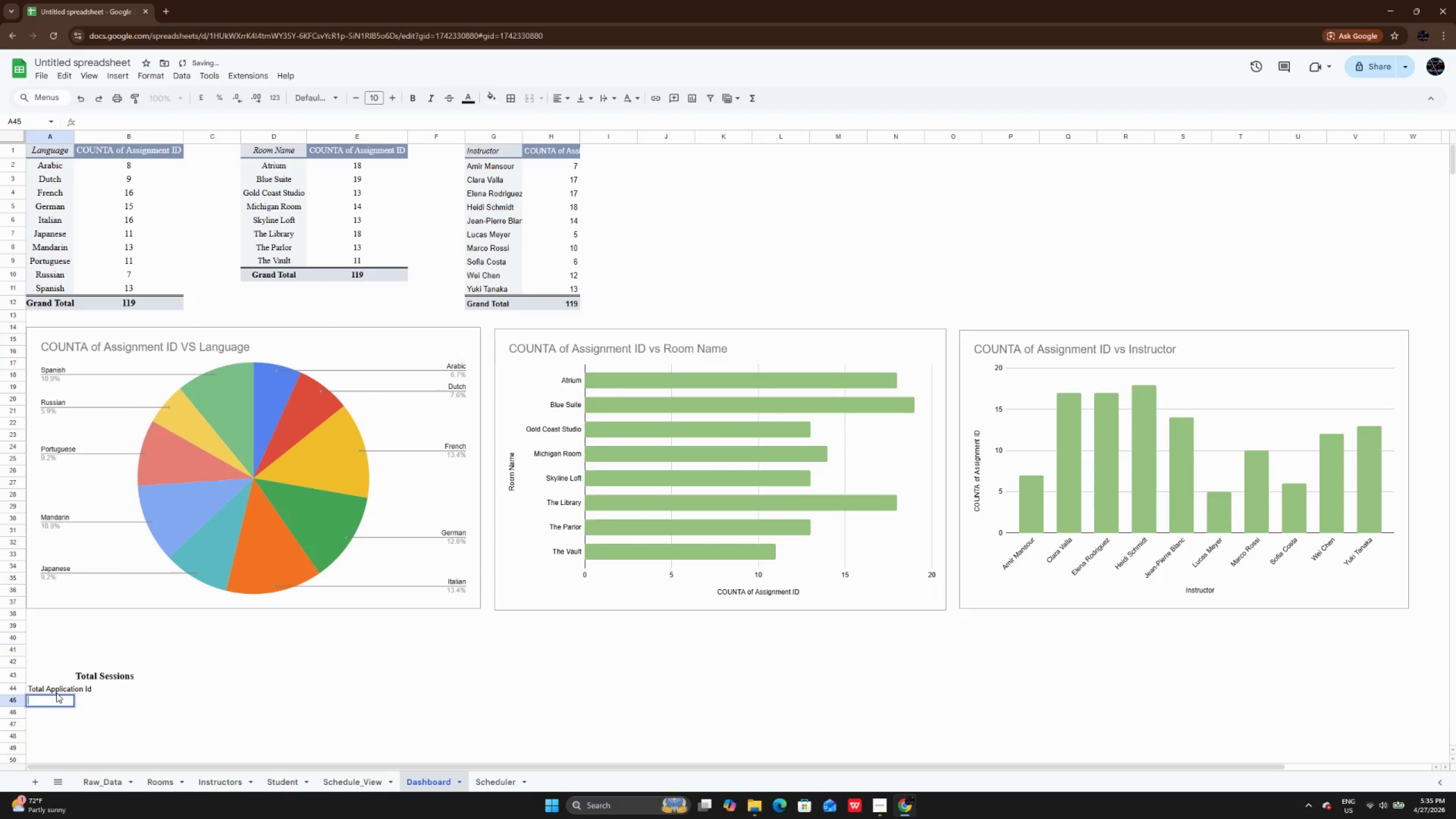 
key(Enter)
 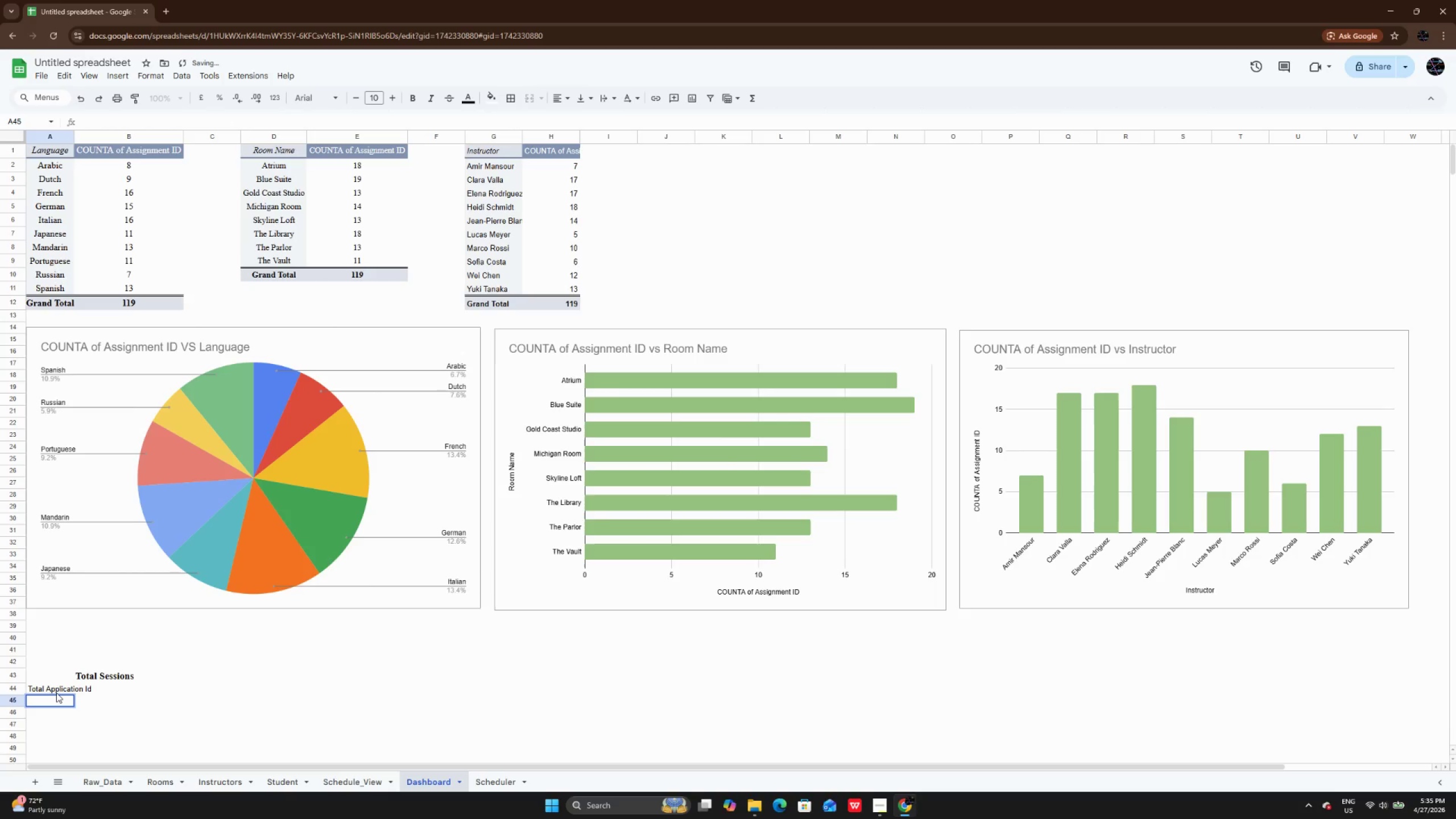 
key(ArrowUp)
 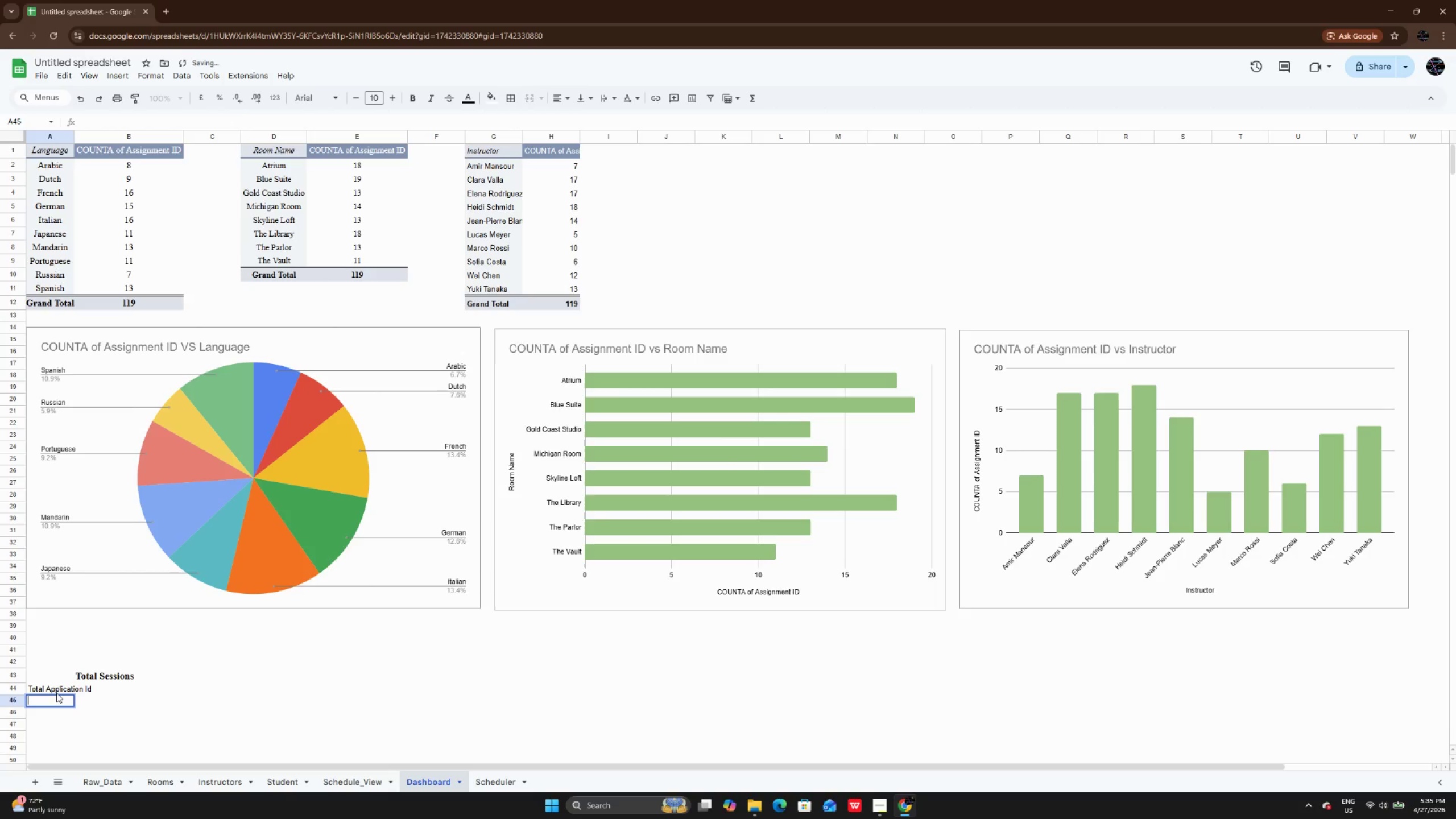 
key(ArrowRight)
 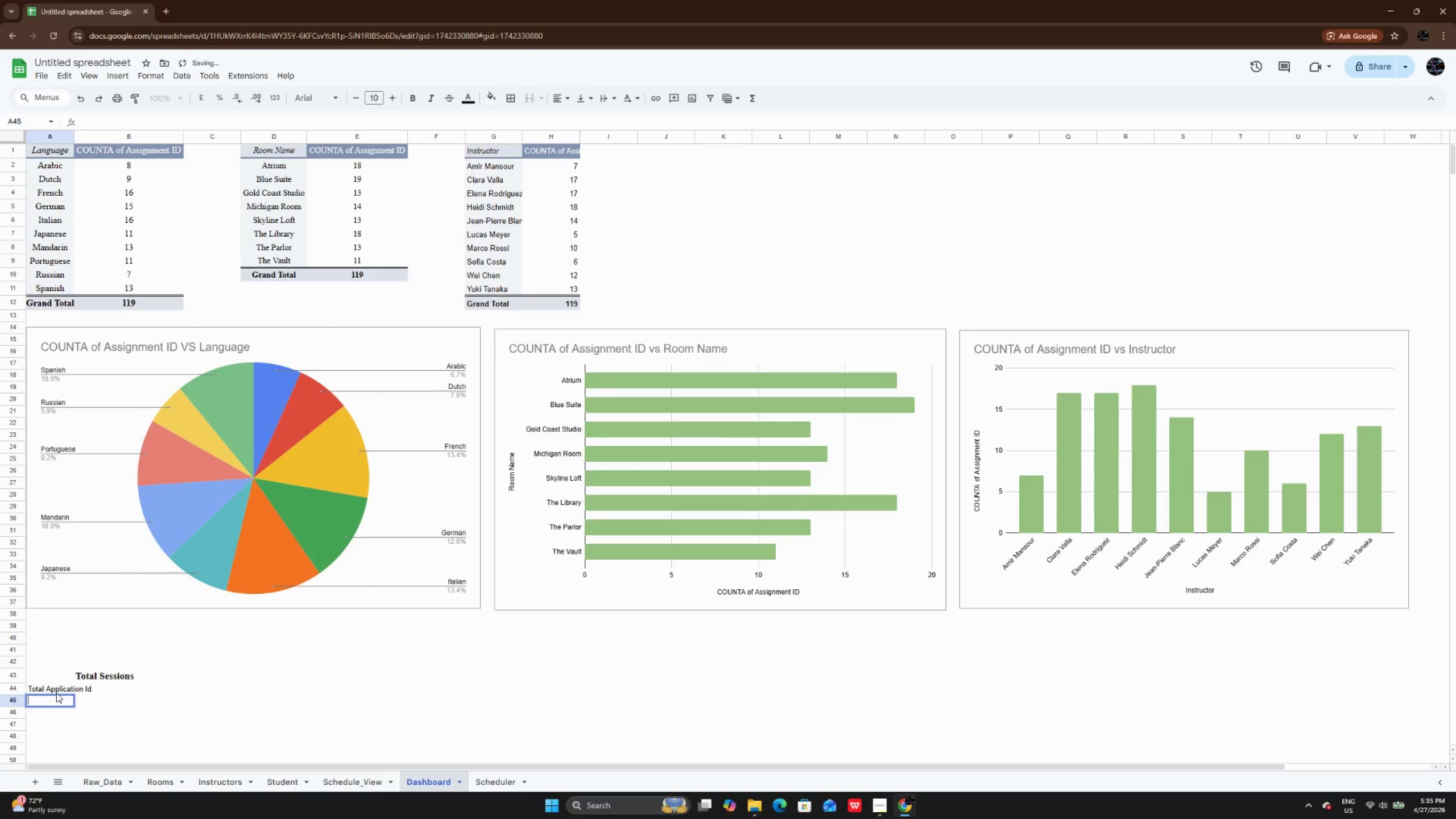 
key(ArrowUp)
 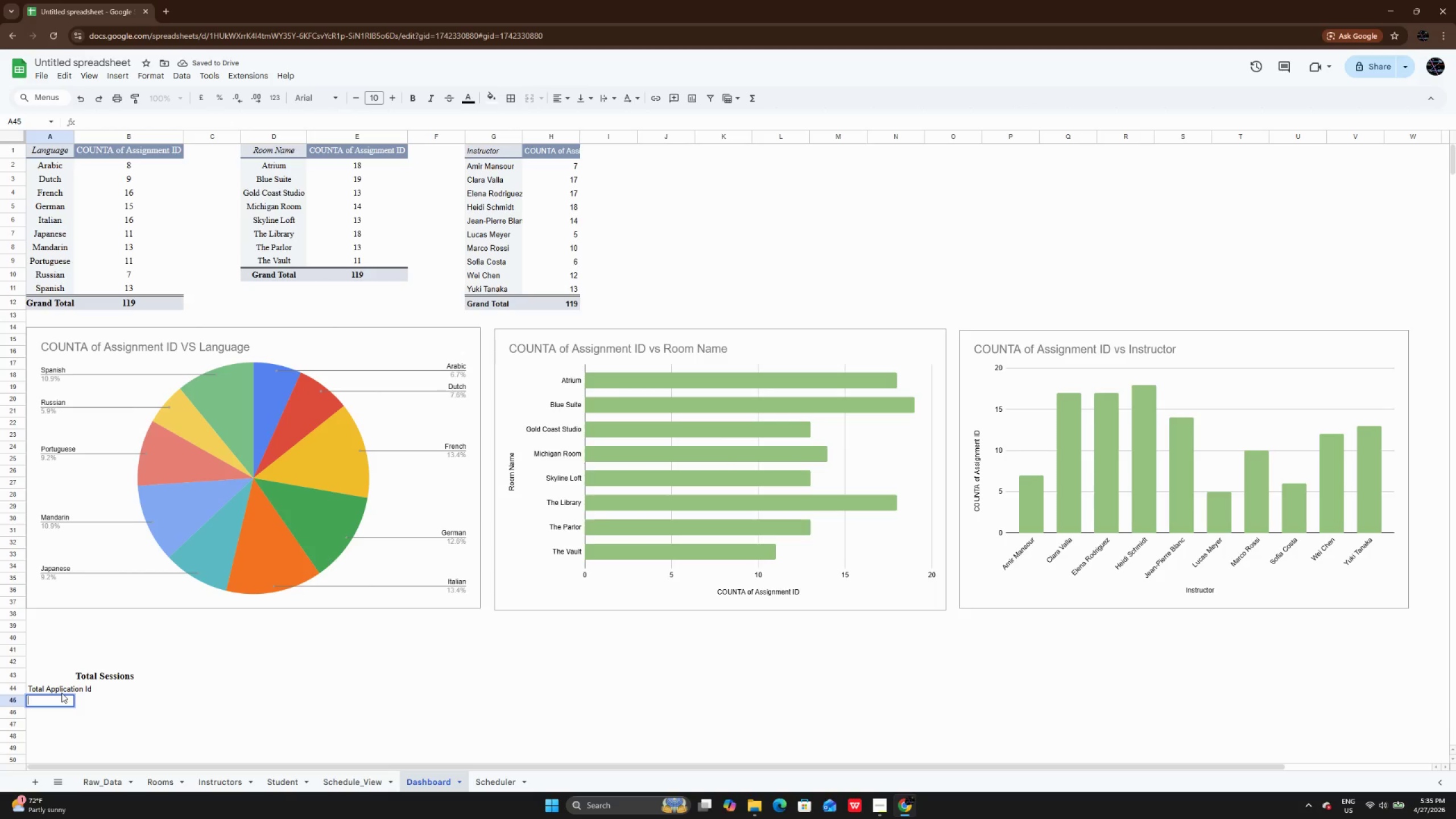 
left_click([73, 690])
 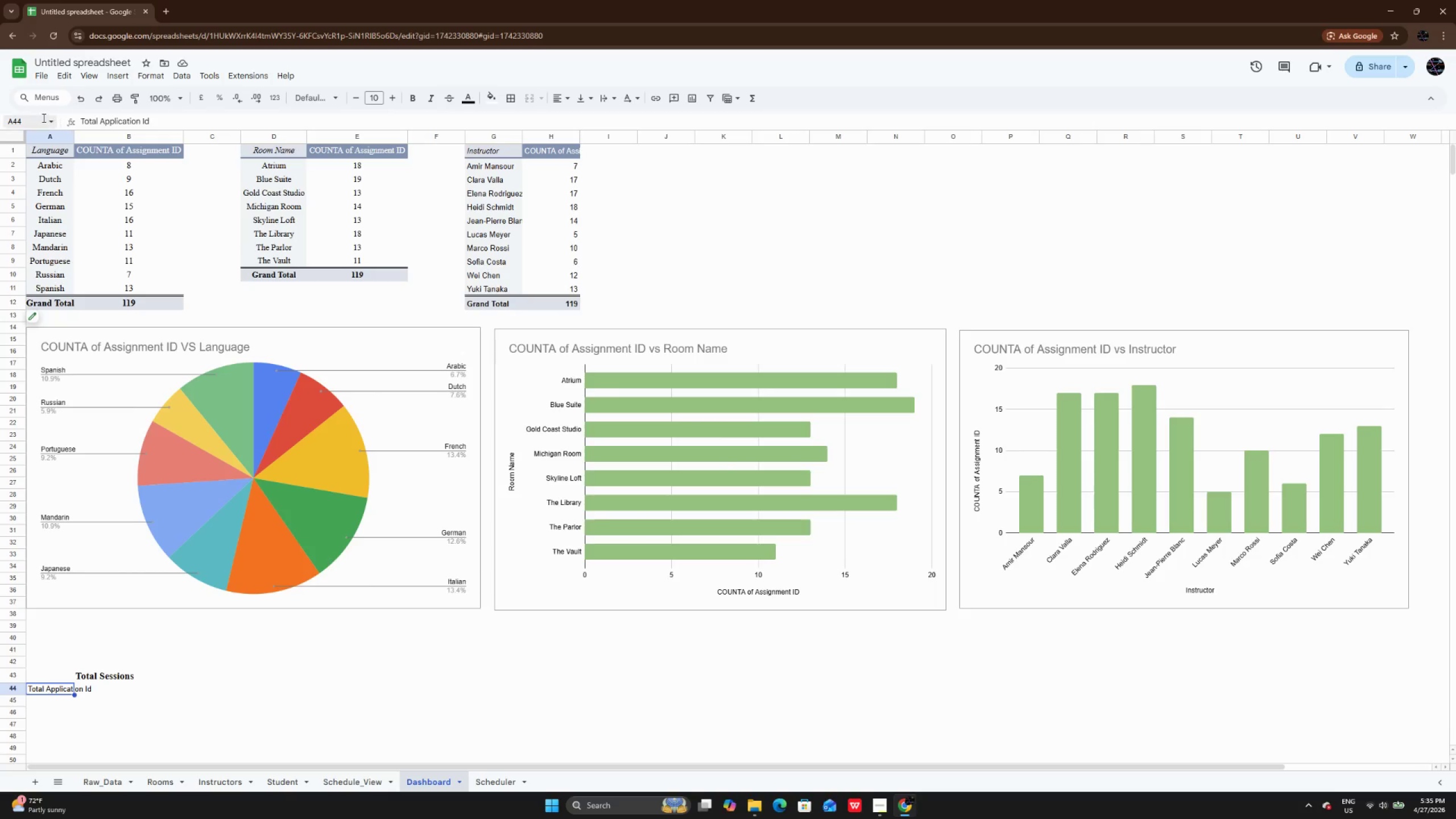 
wait(5.67)
 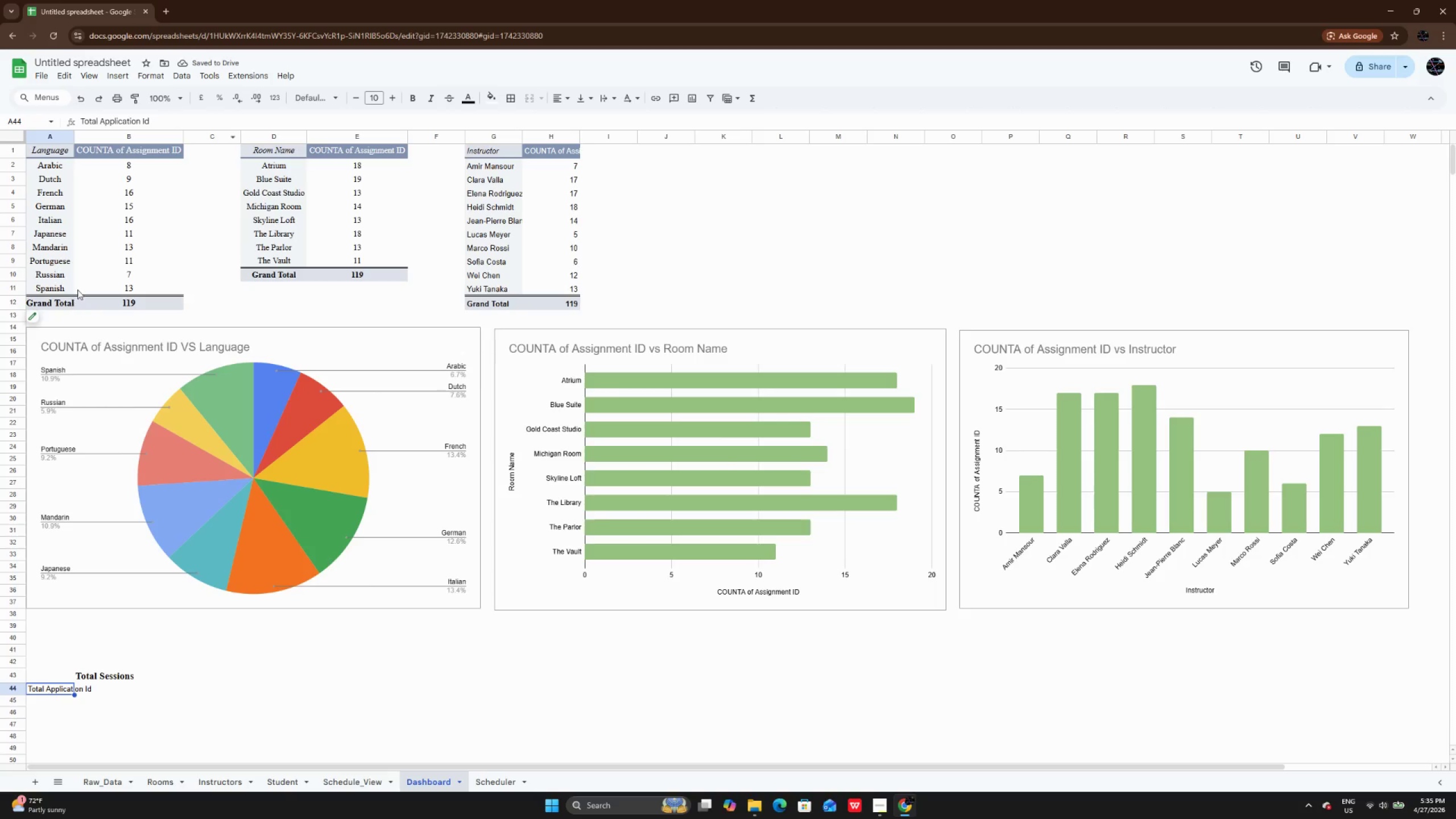 
left_click([61, 123])
 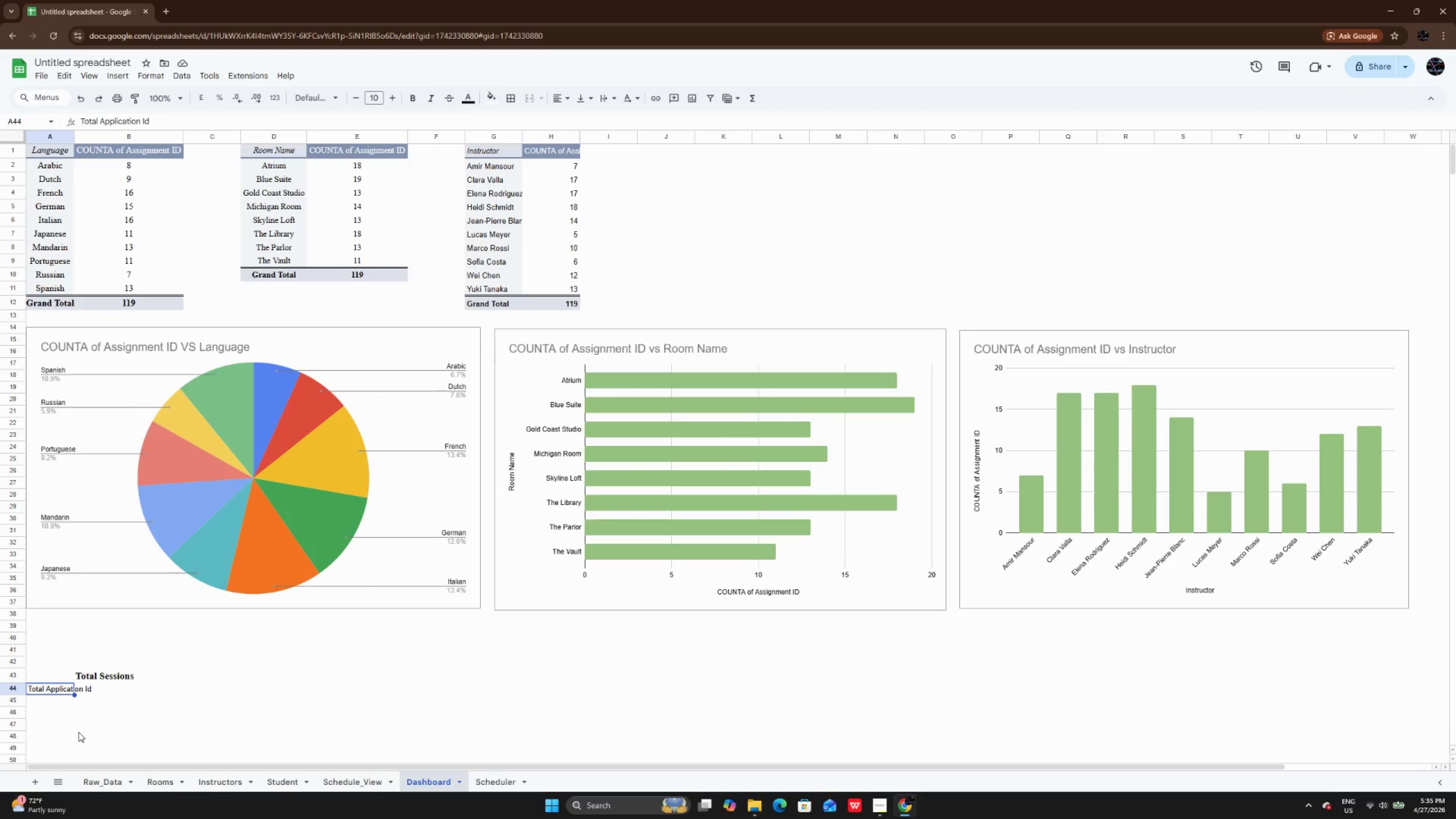 
left_click([83, 691])
 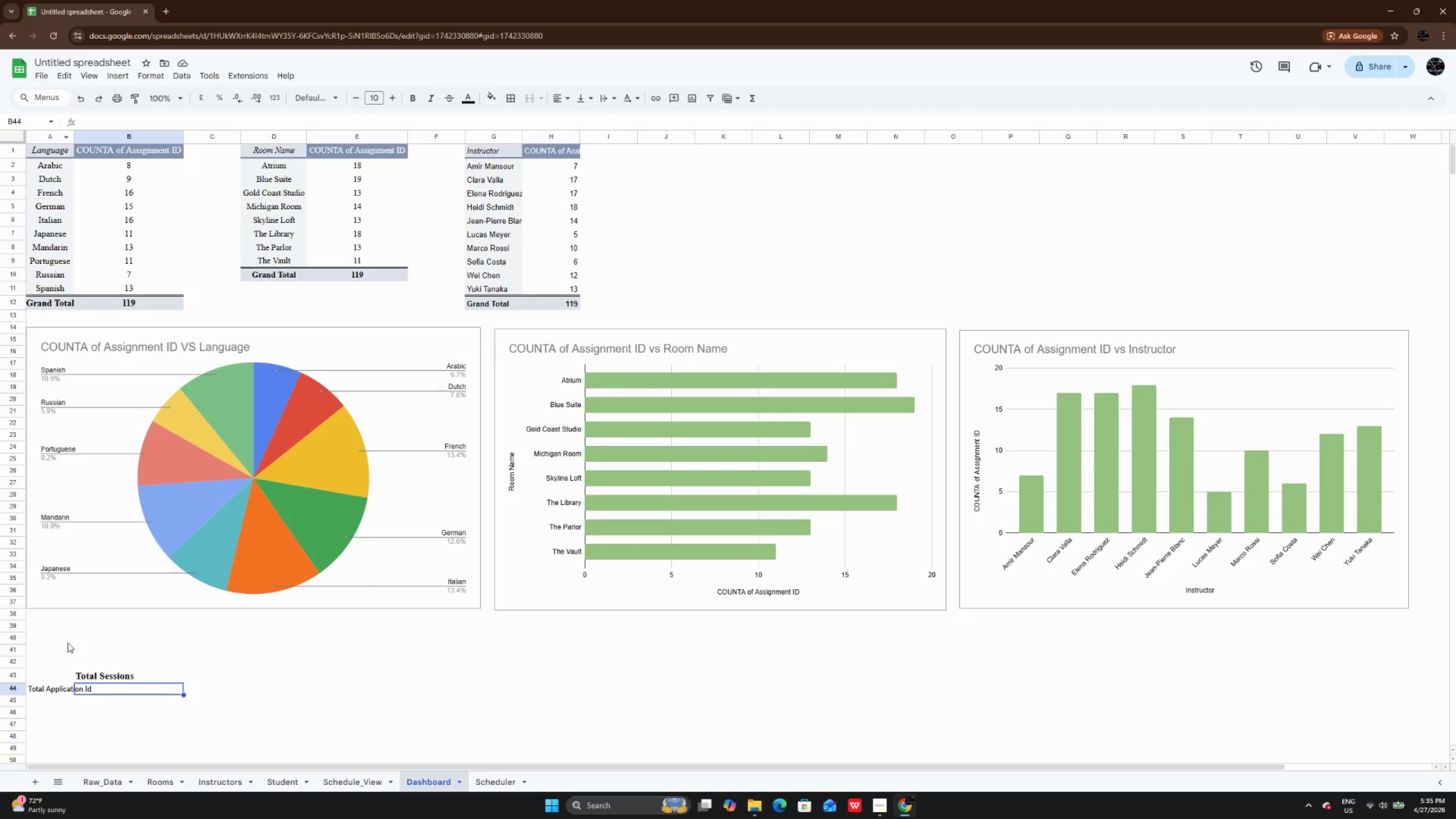 
left_click([72, 684])
 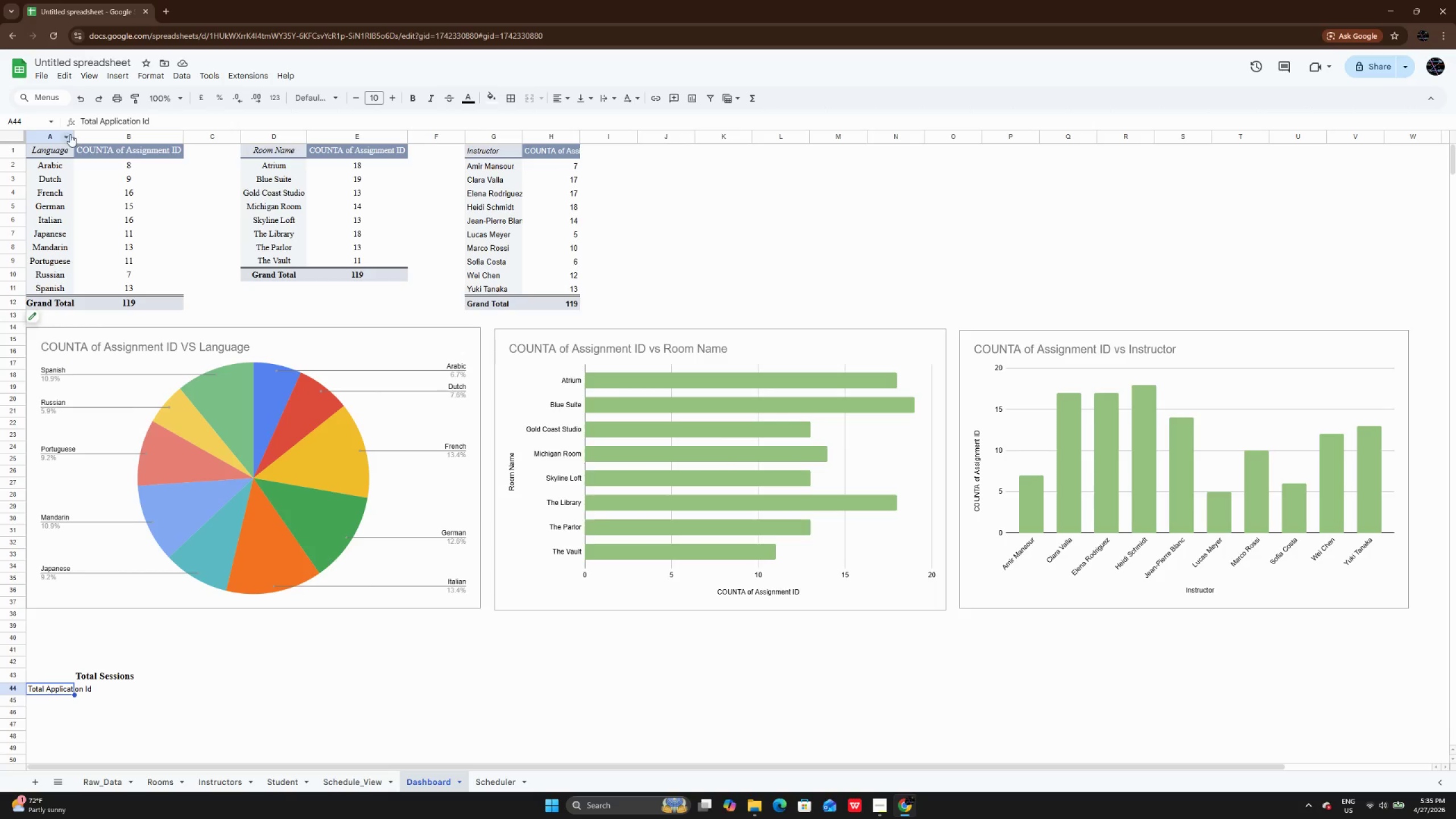 
wait(6.25)
 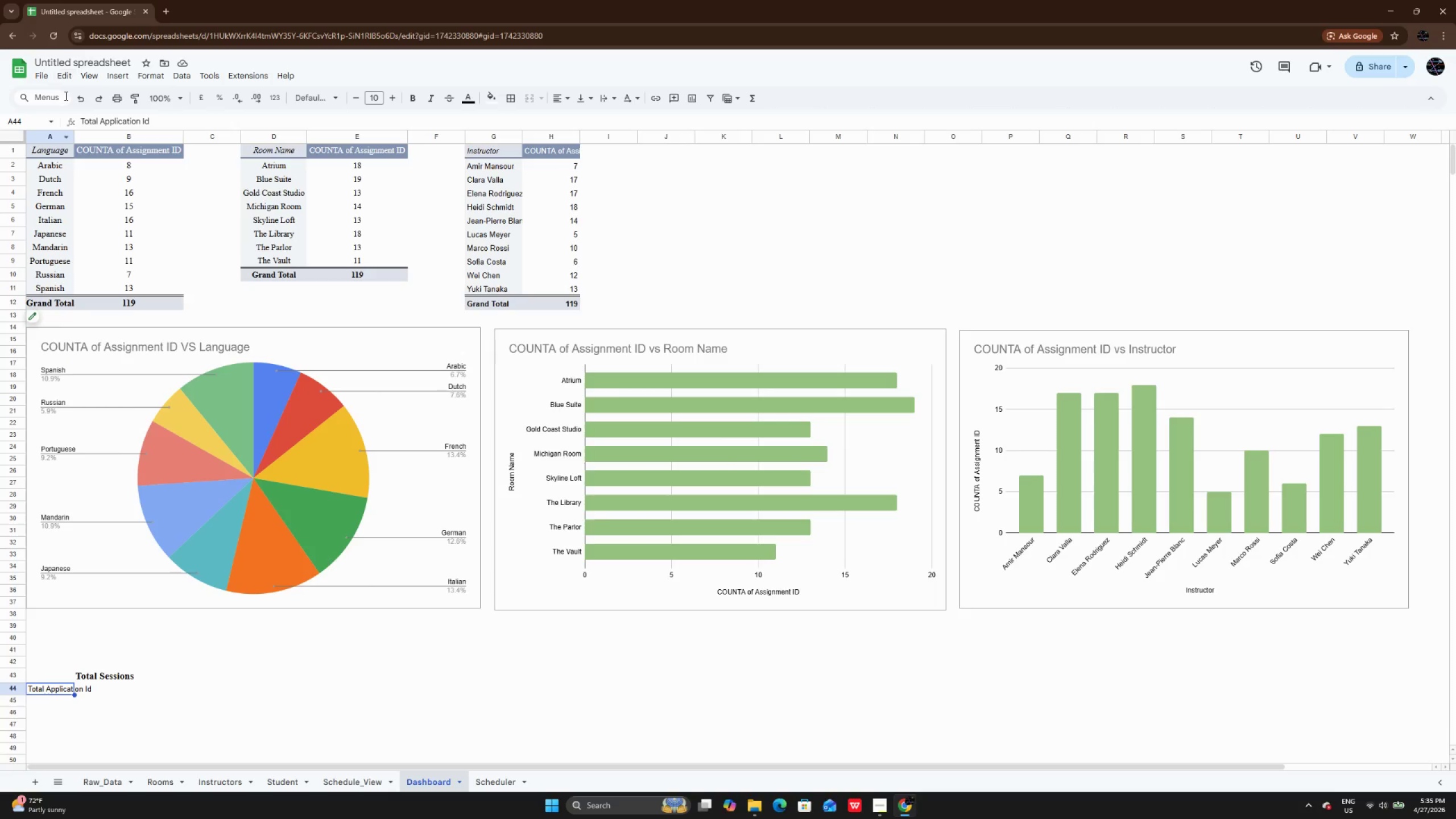 
double_click([77, 140])
 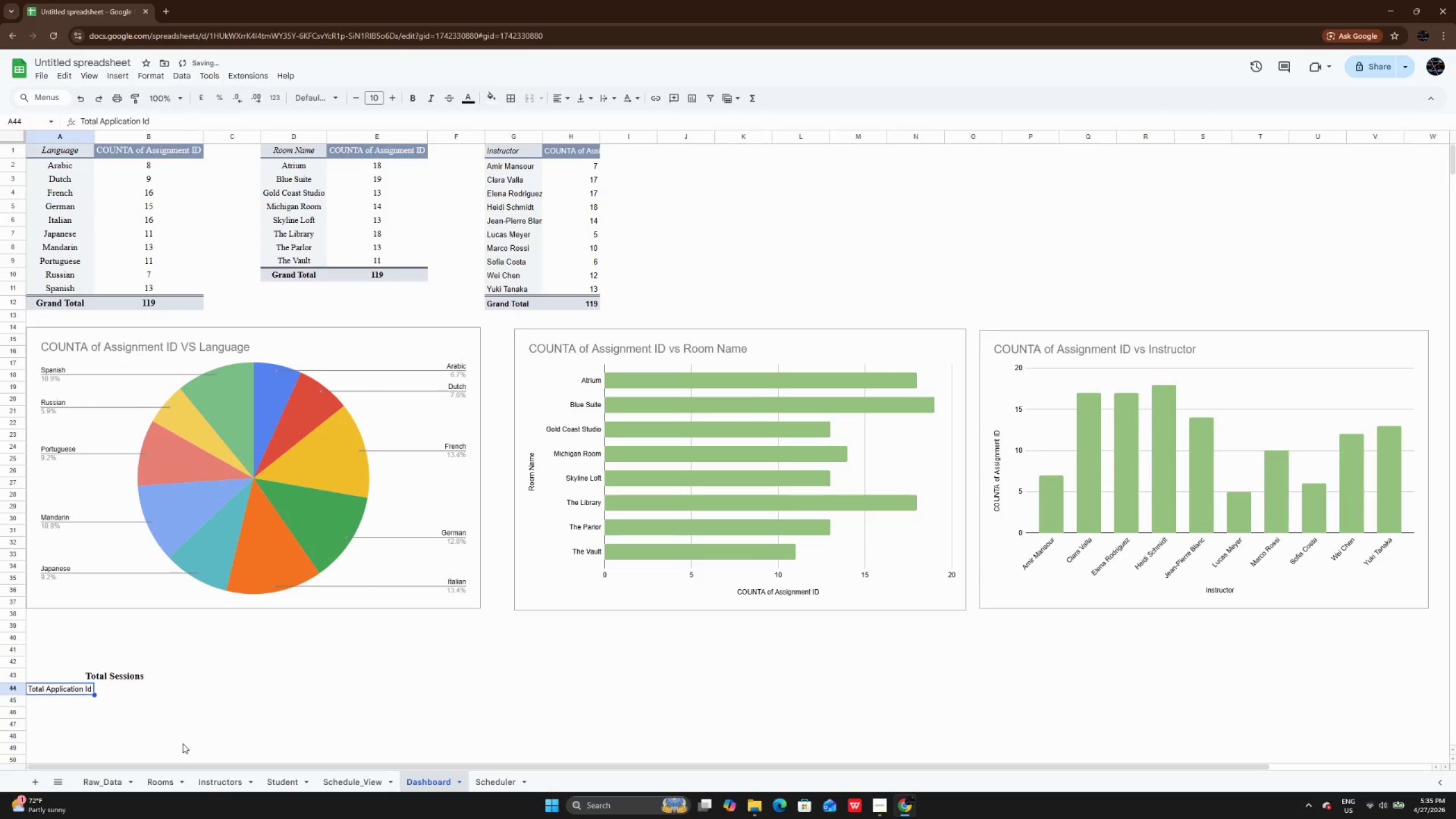 
left_click([150, 690])
 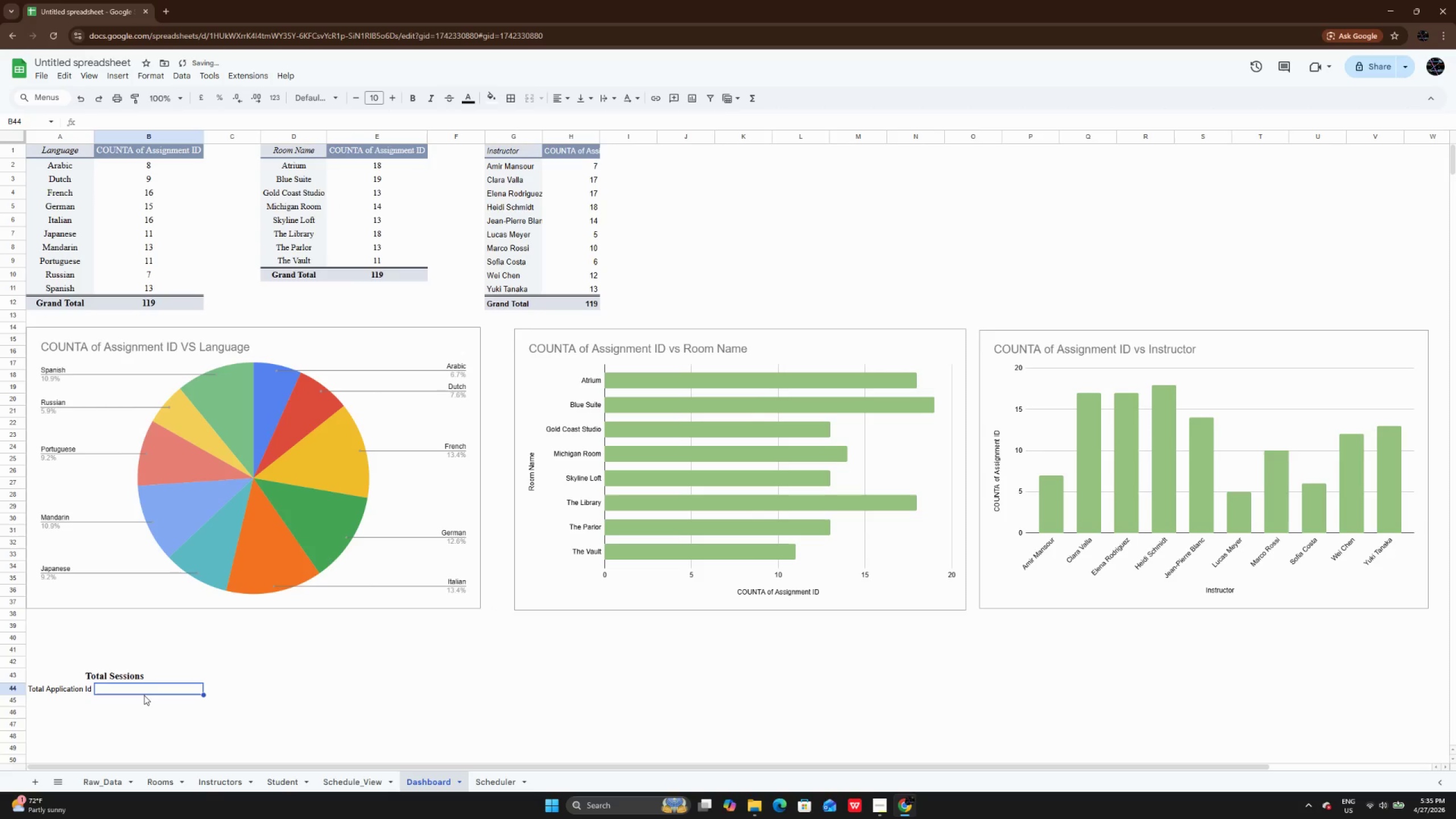 
double_click([144, 695])
 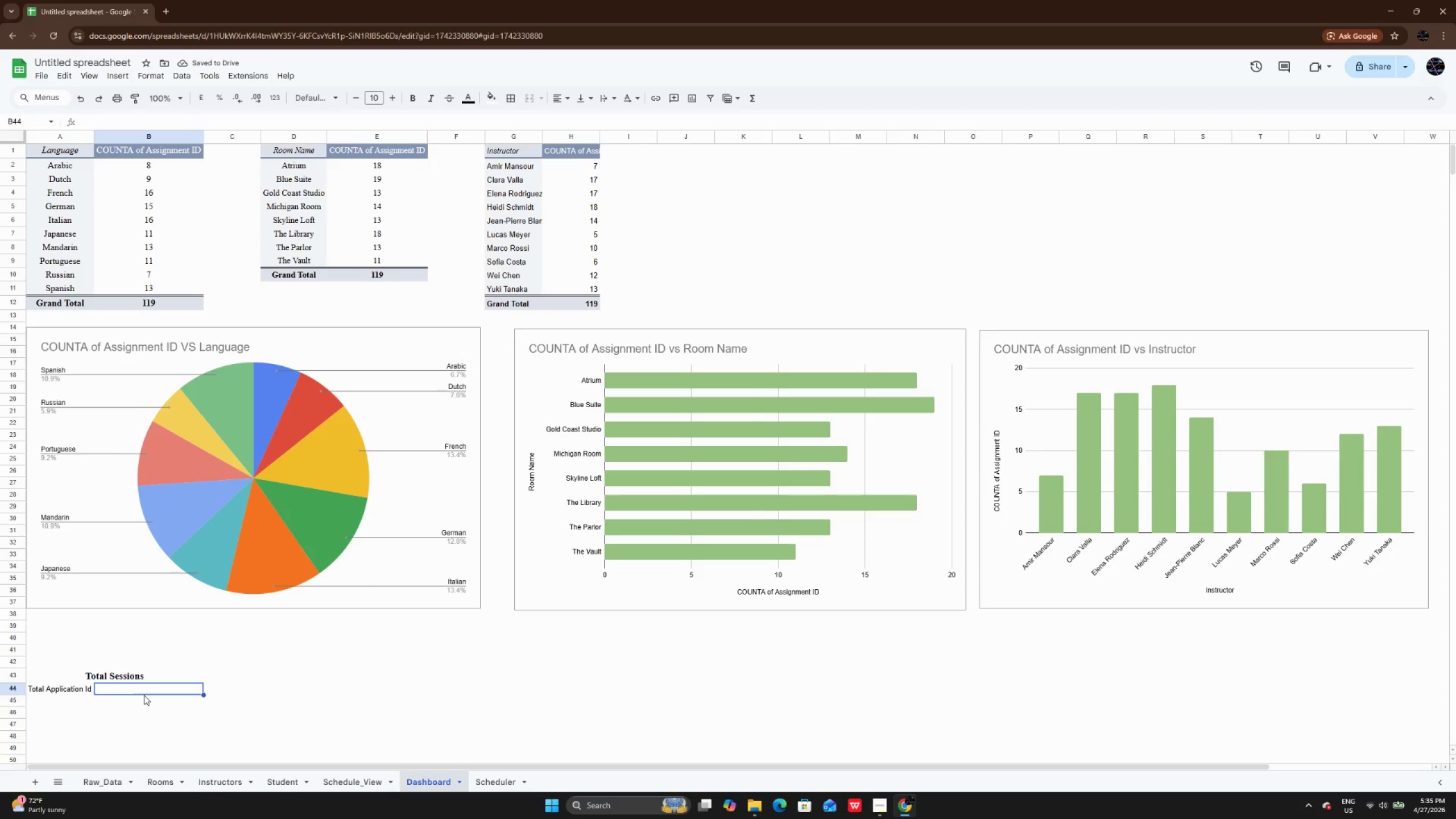 
triple_click([144, 695])
 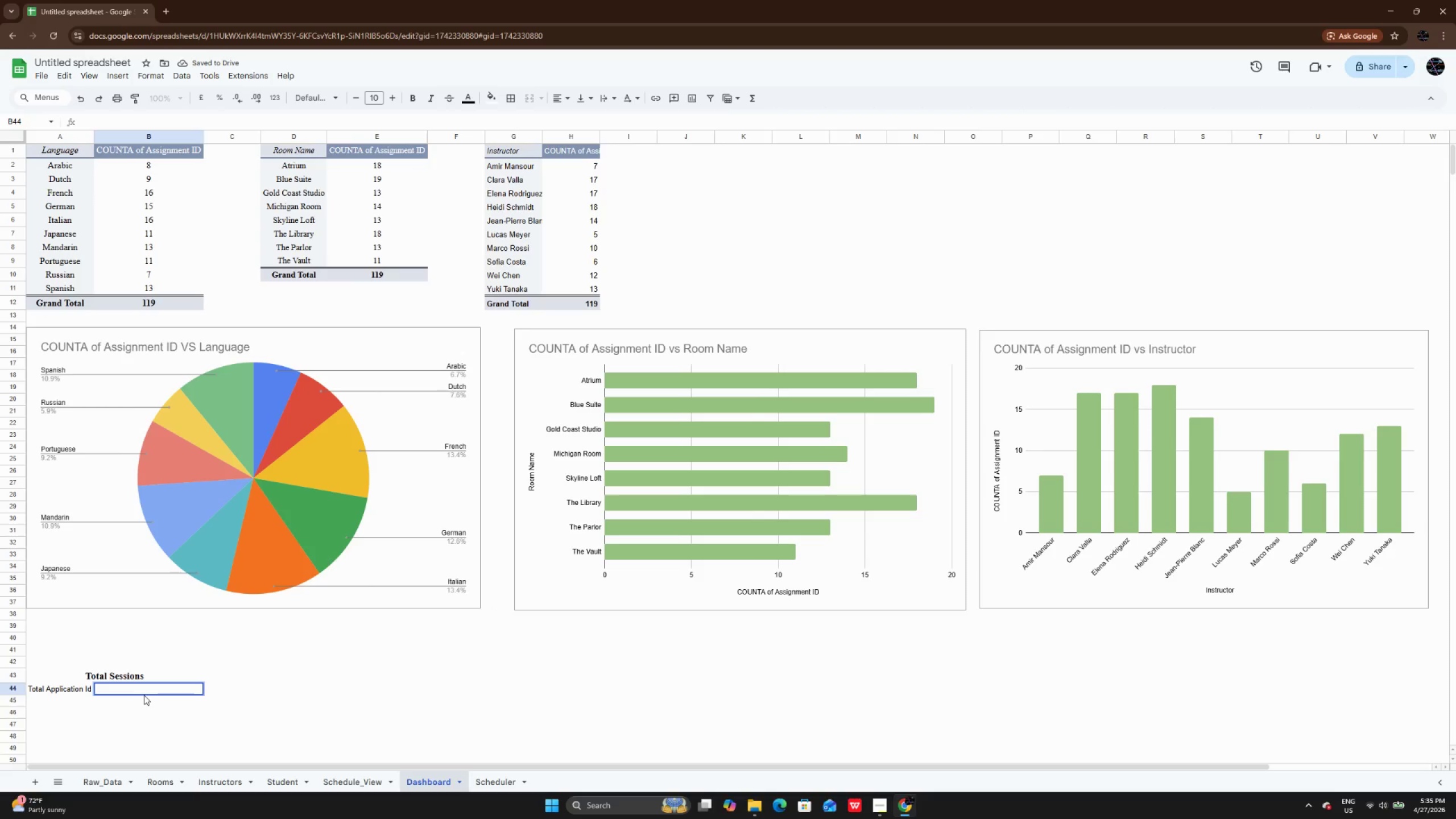 
type(Total Students )
 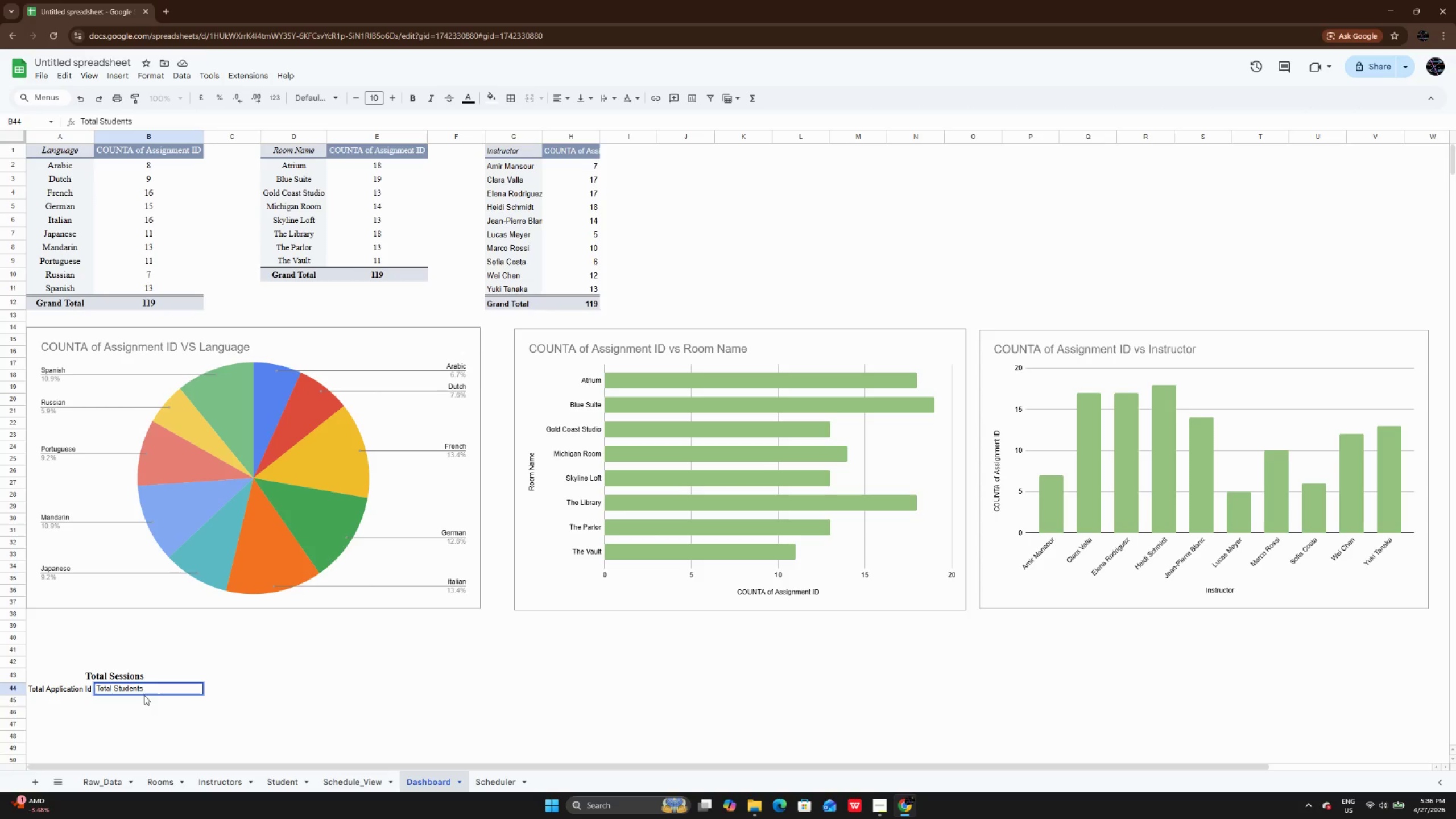 
key(Enter)
 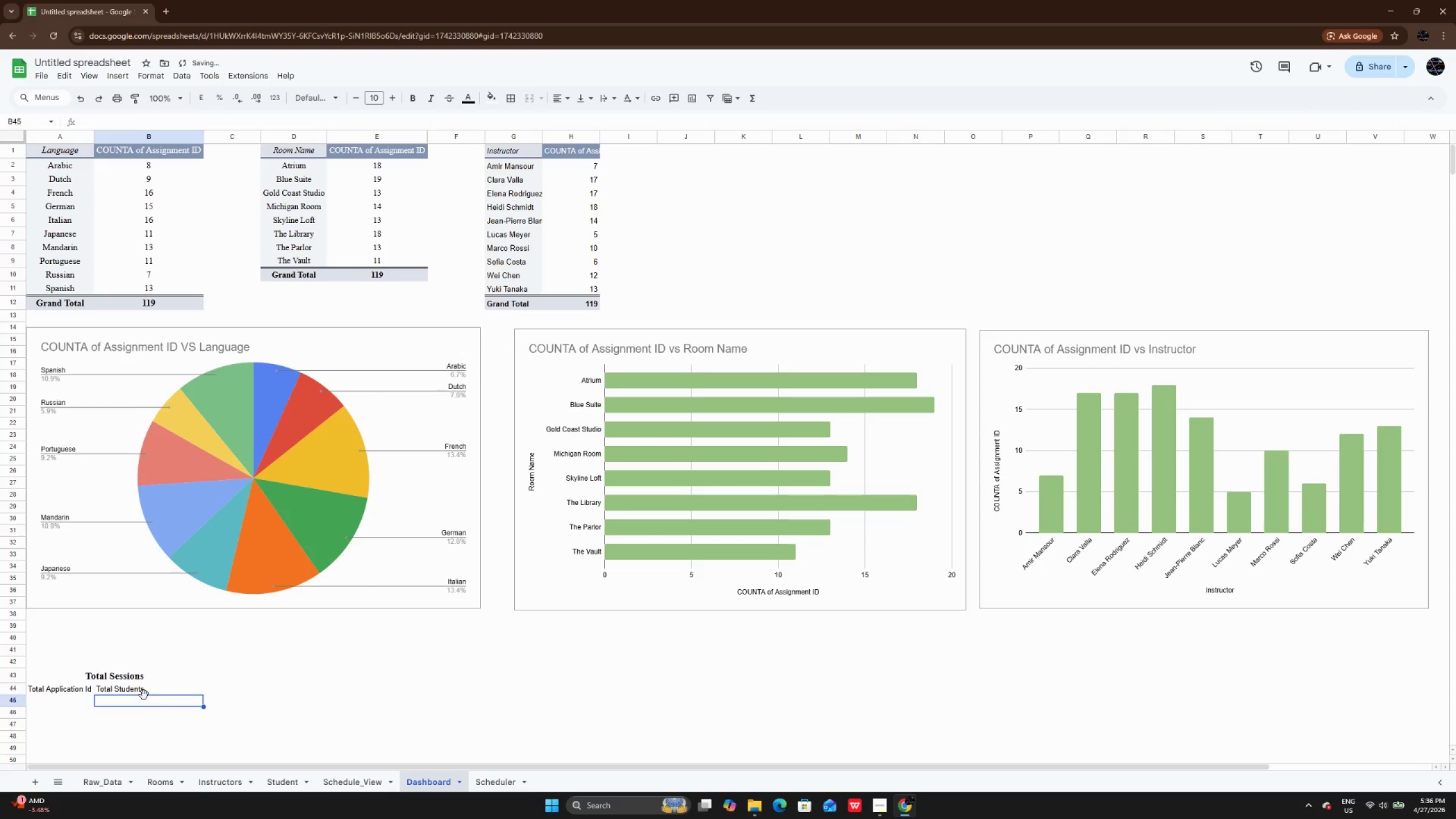 
key(ArrowUp)
 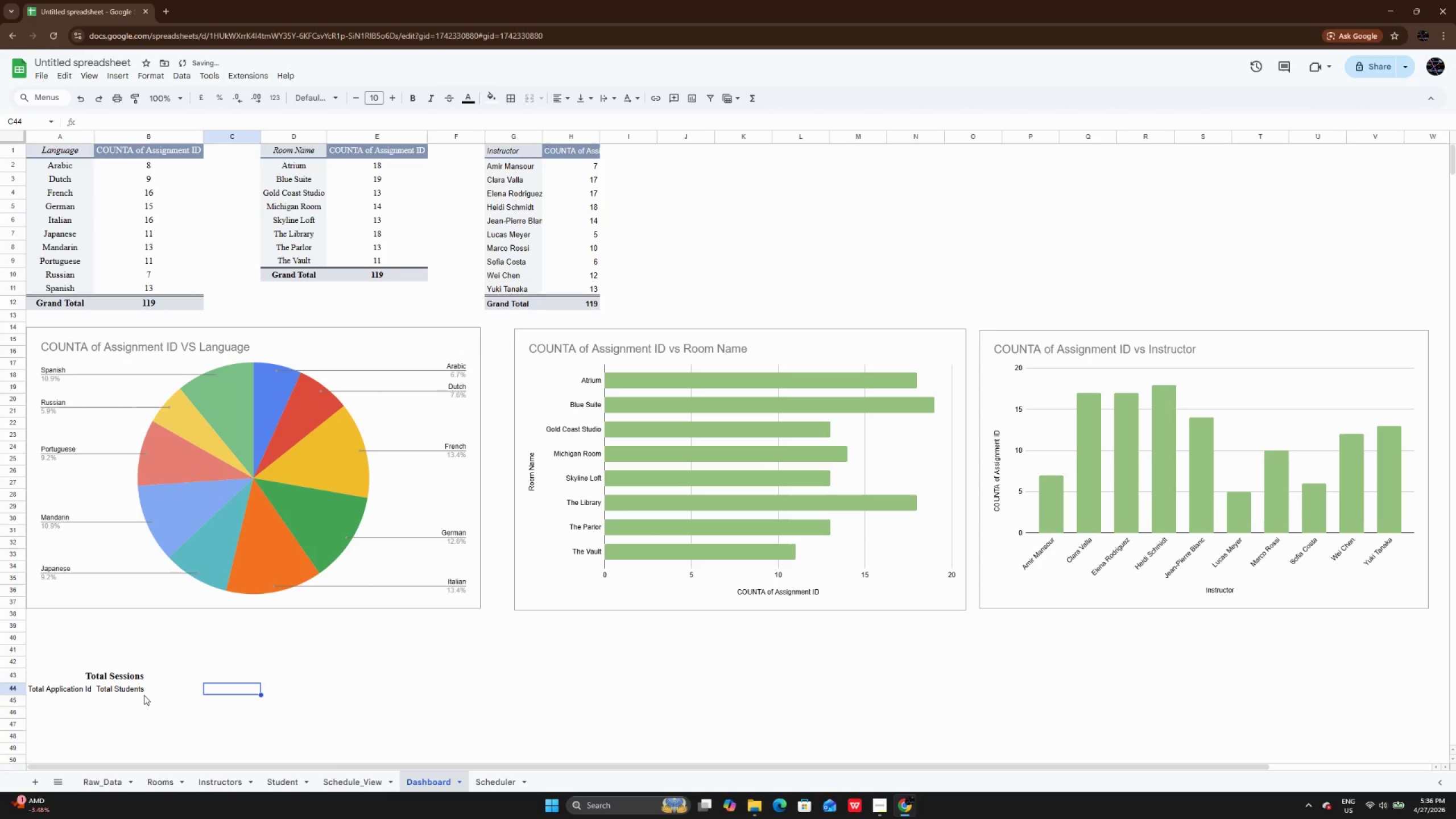 
key(ArrowRight)
 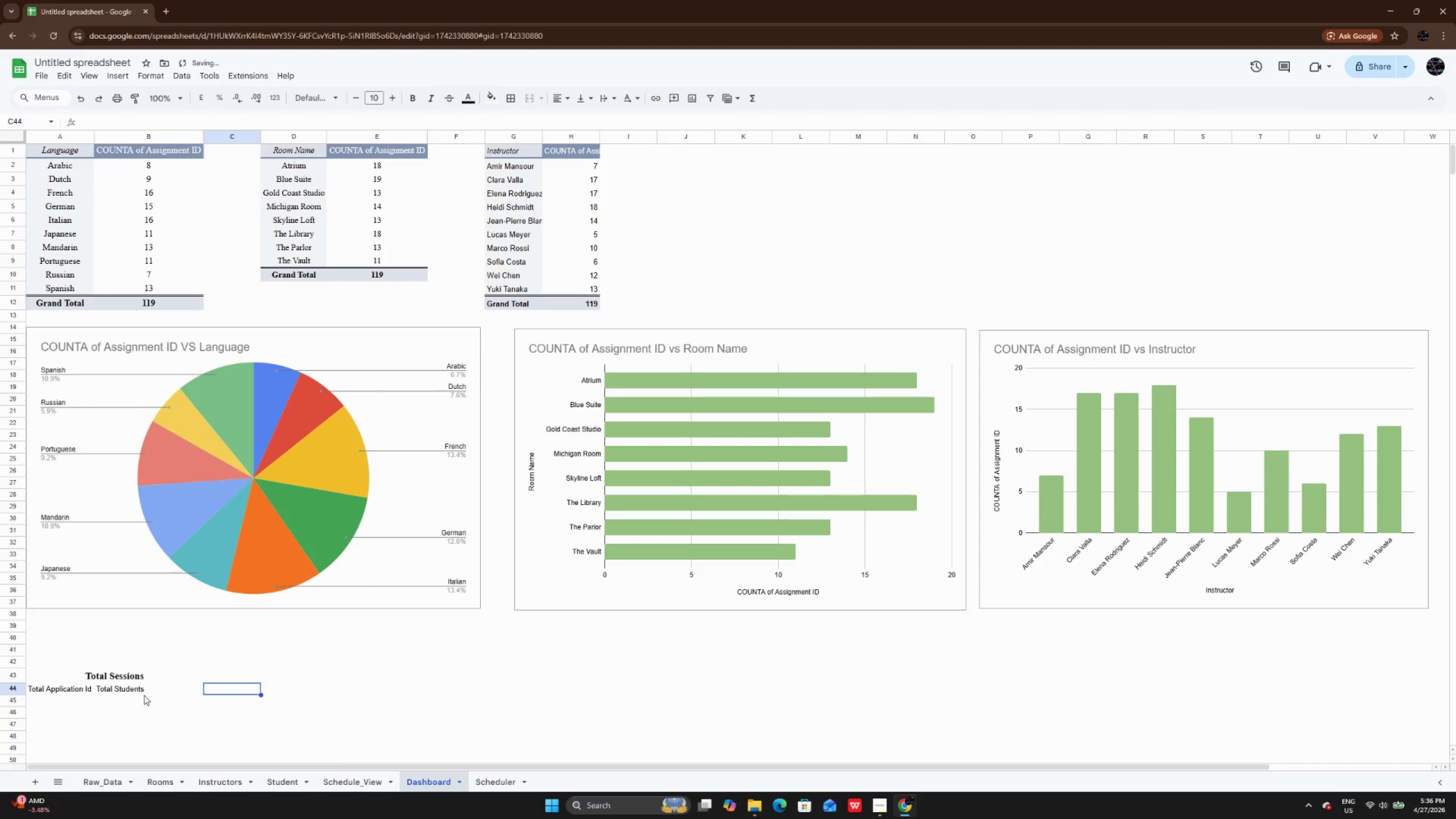 
key(Enter)
 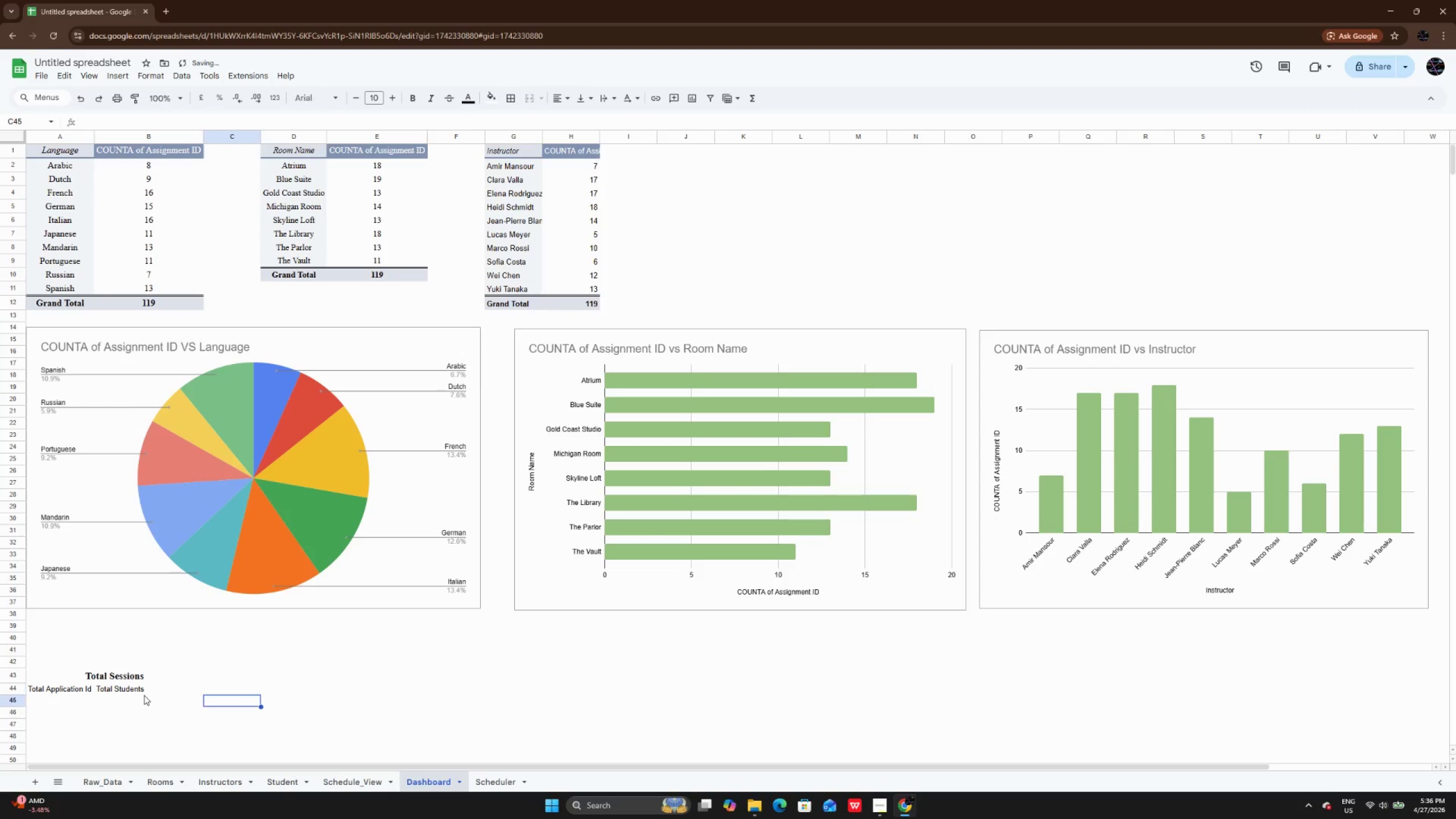 
key(Enter)
 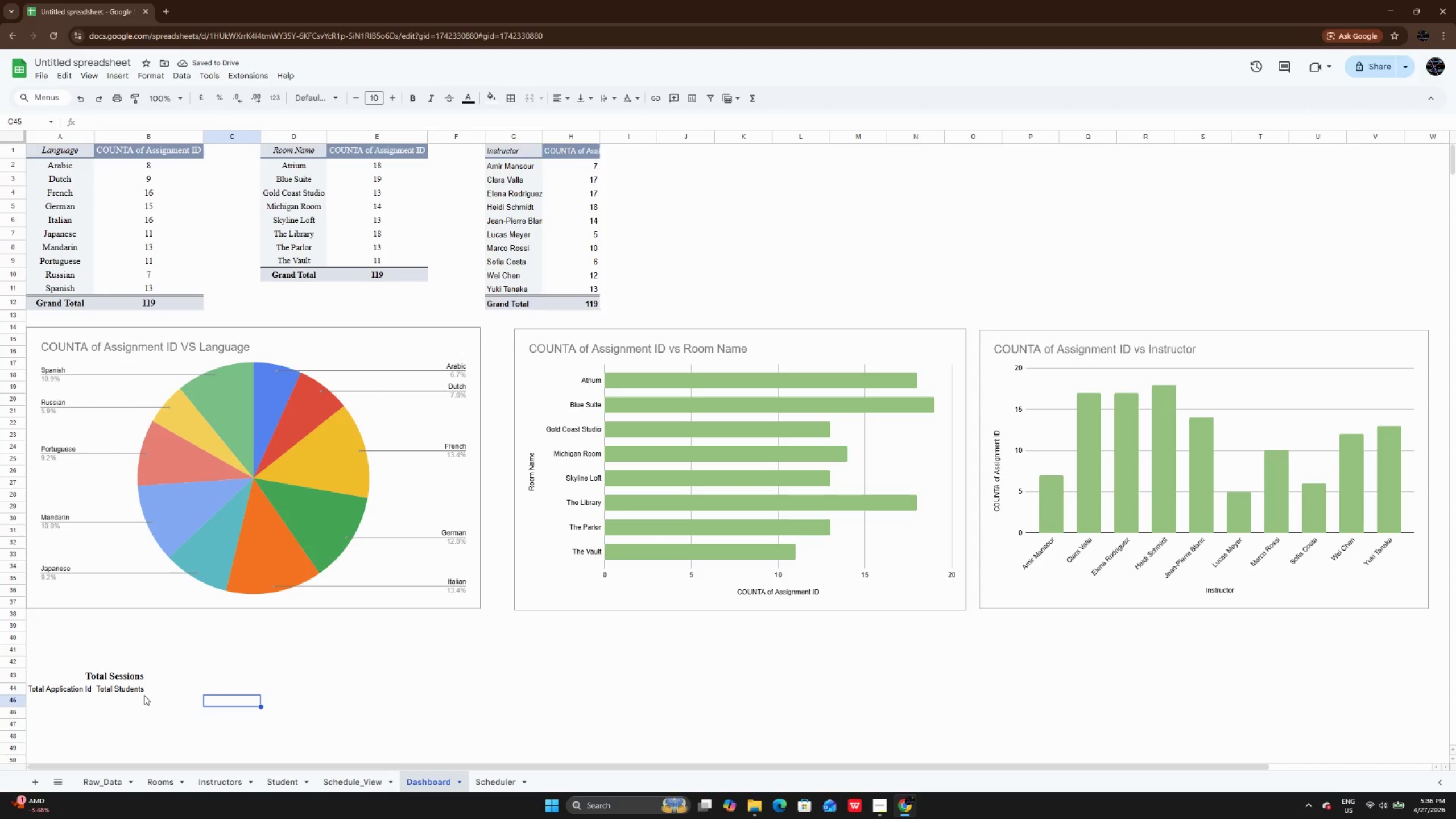 
key(ArrowUp)
 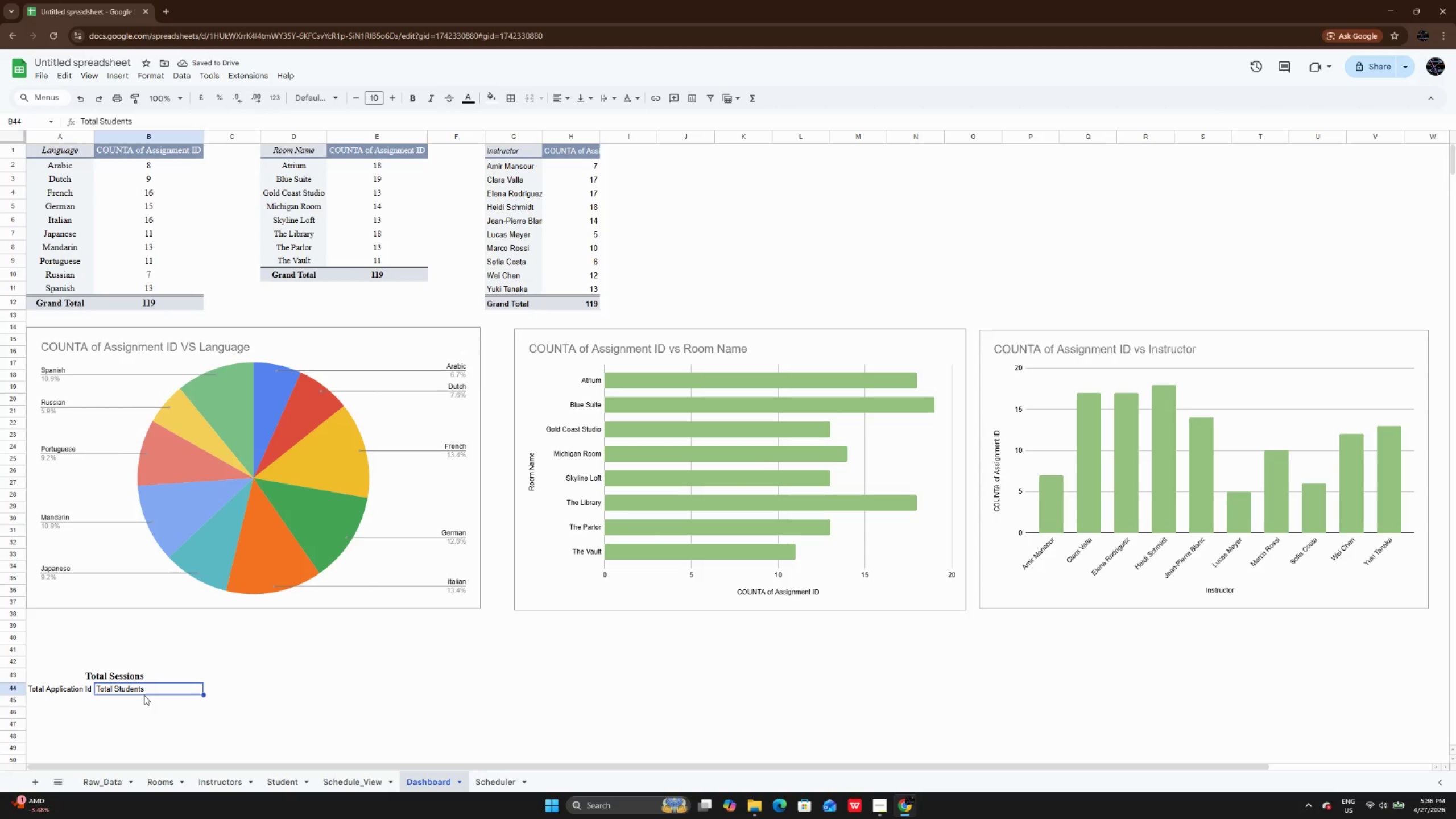 
key(ArrowLeft)
 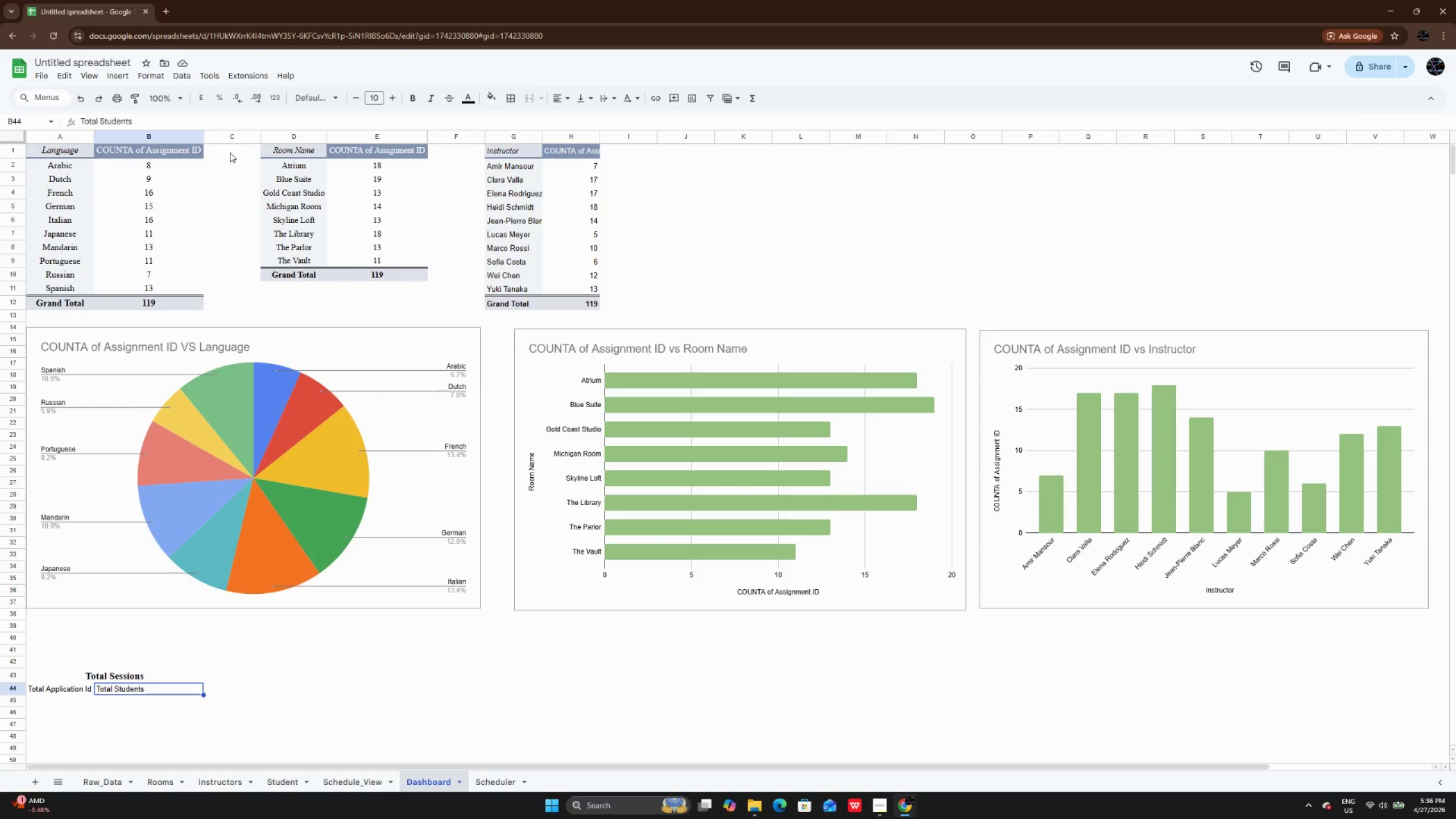 
left_click_drag(start_coordinate=[201, 140], to_coordinate=[195, 140])
 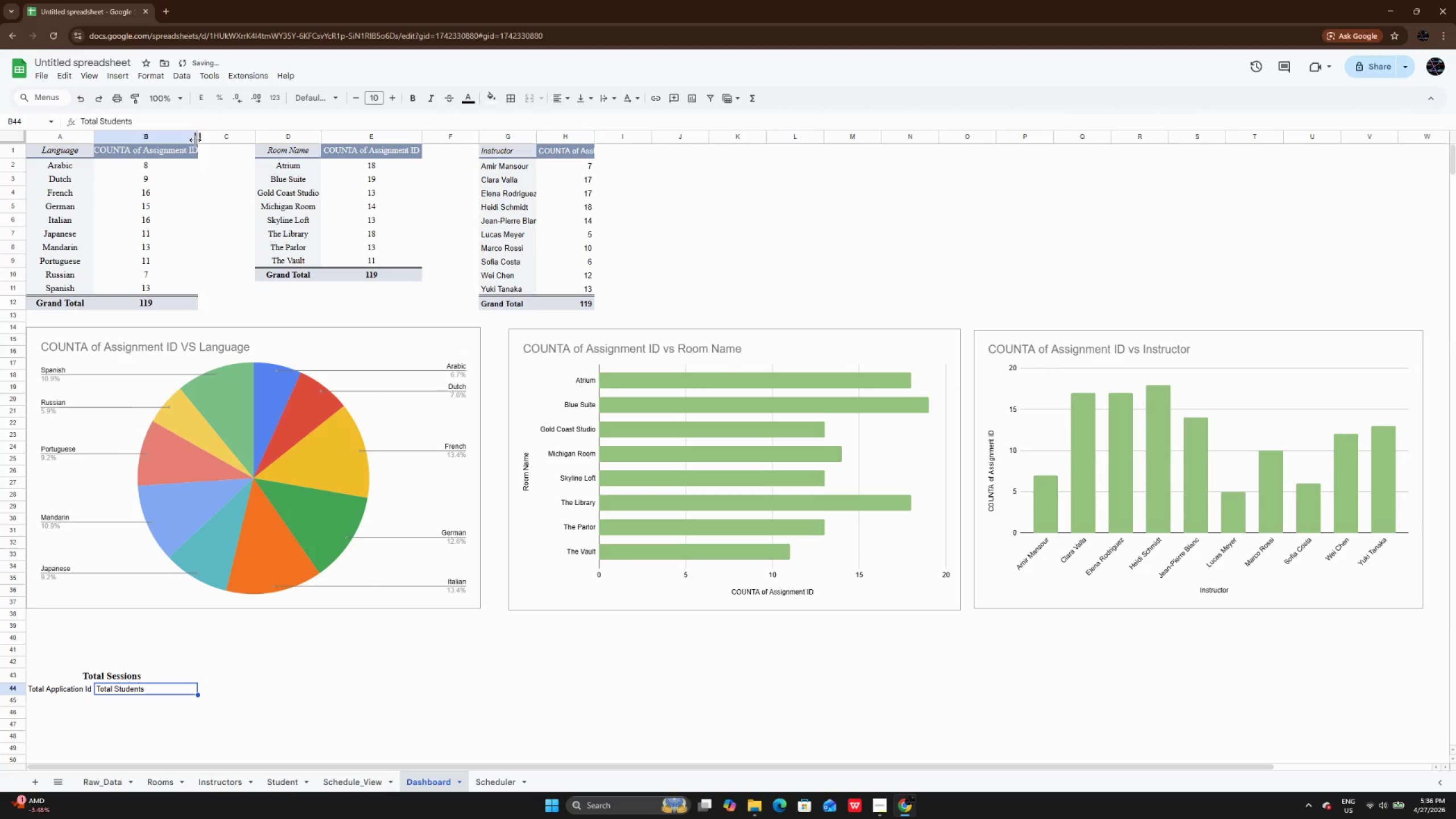 
key(Control+Z)
 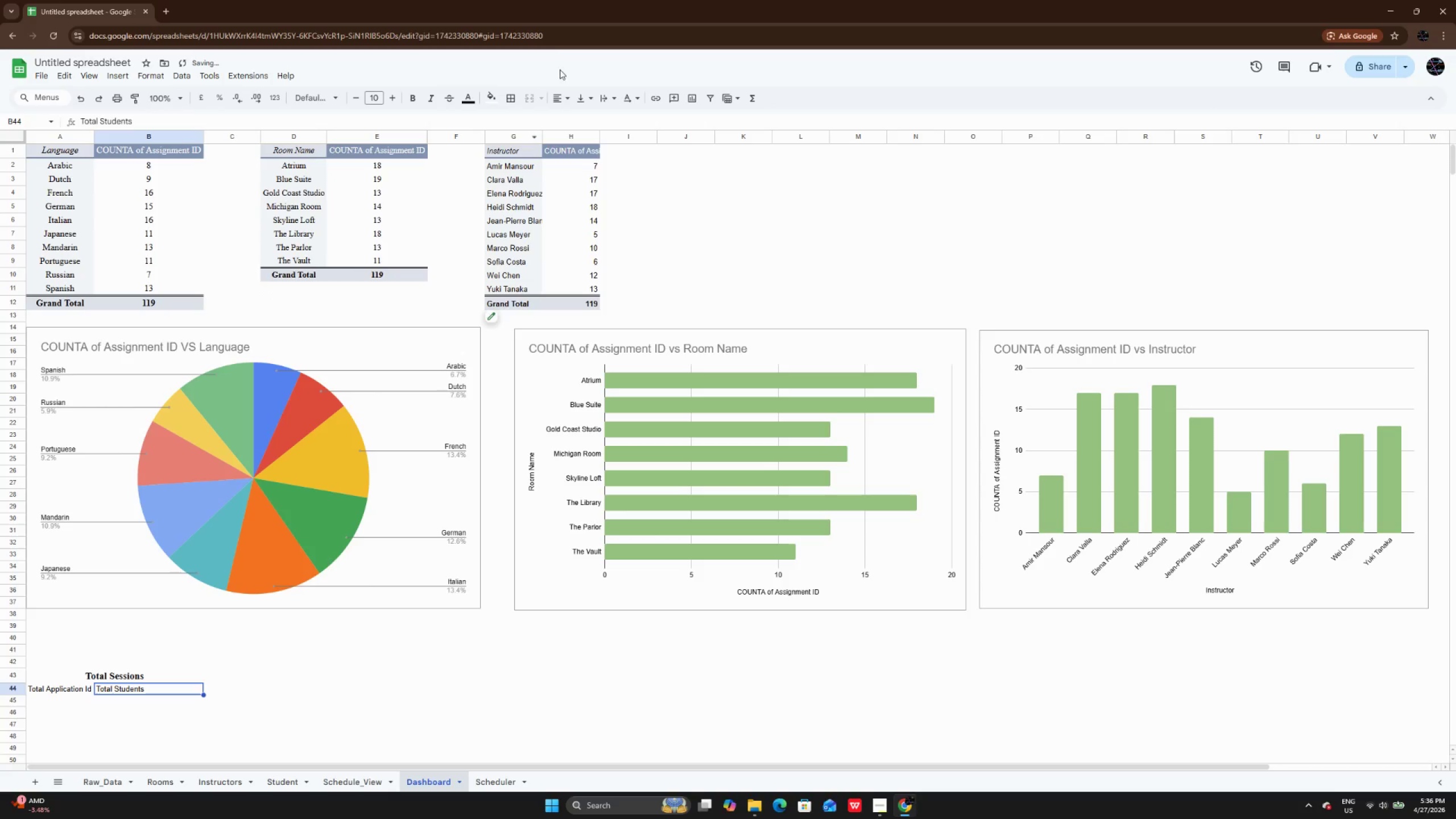 
left_click([559, 97])
 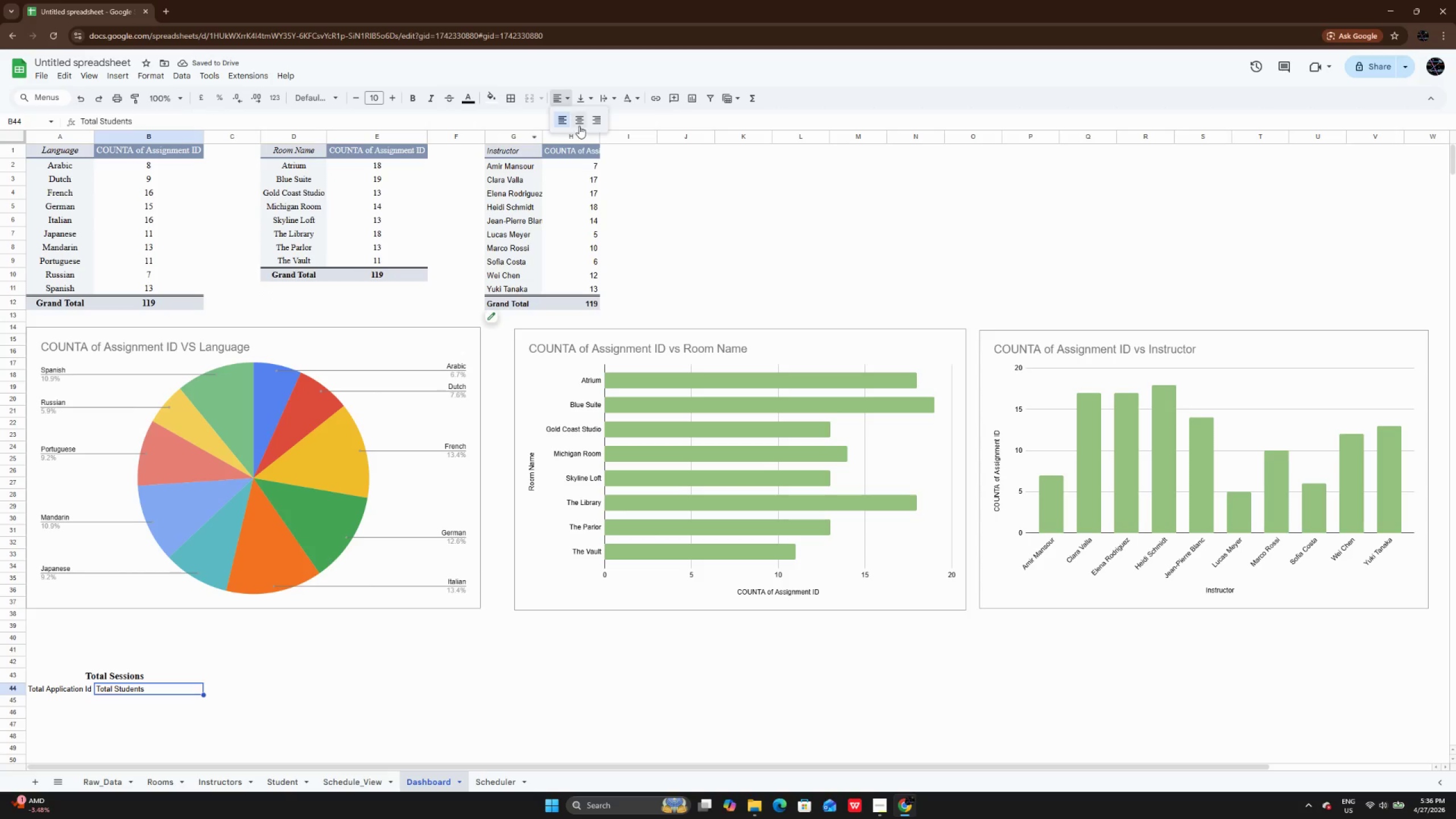 
left_click([579, 126])
 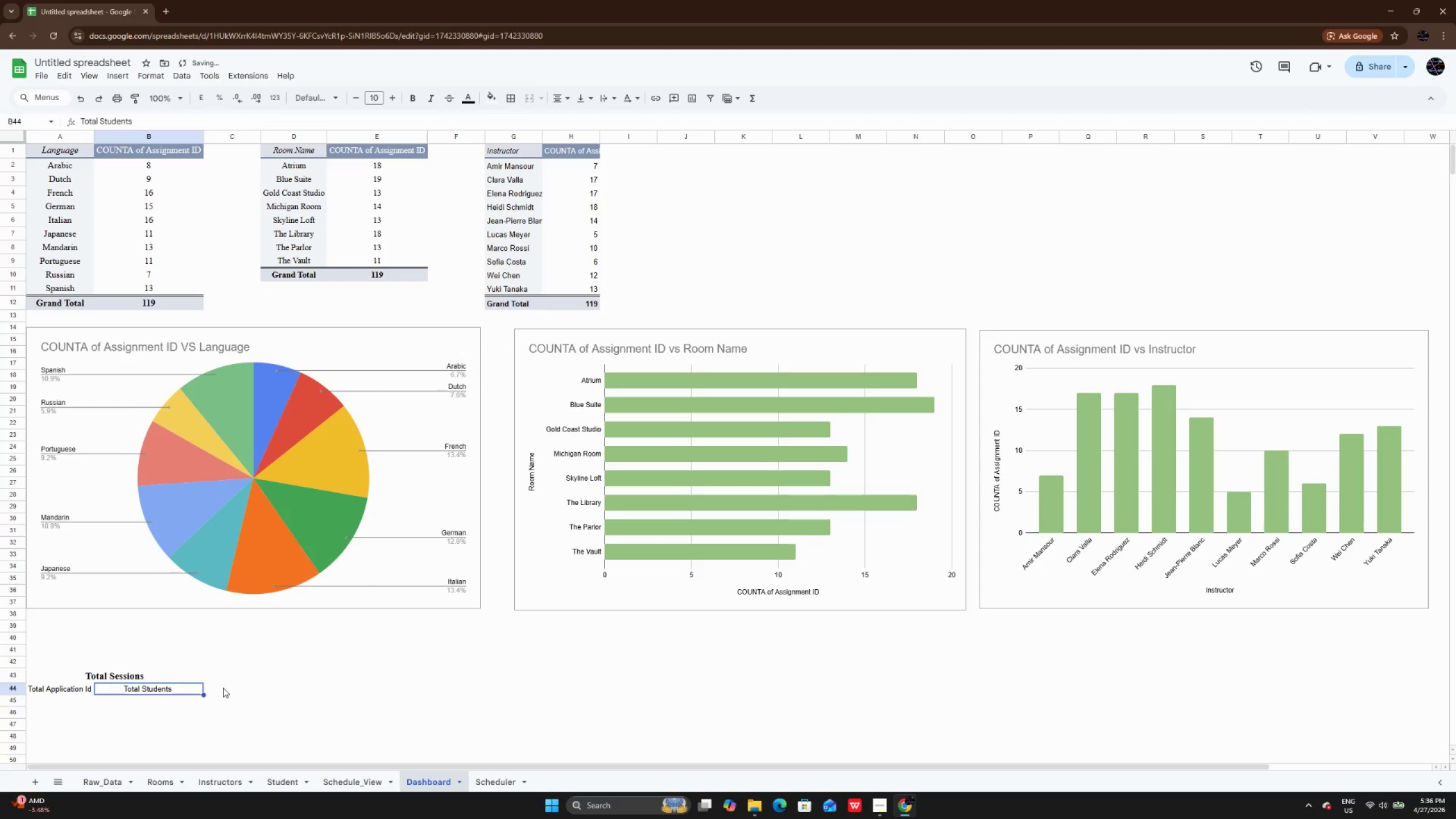 
double_click([223, 688])
 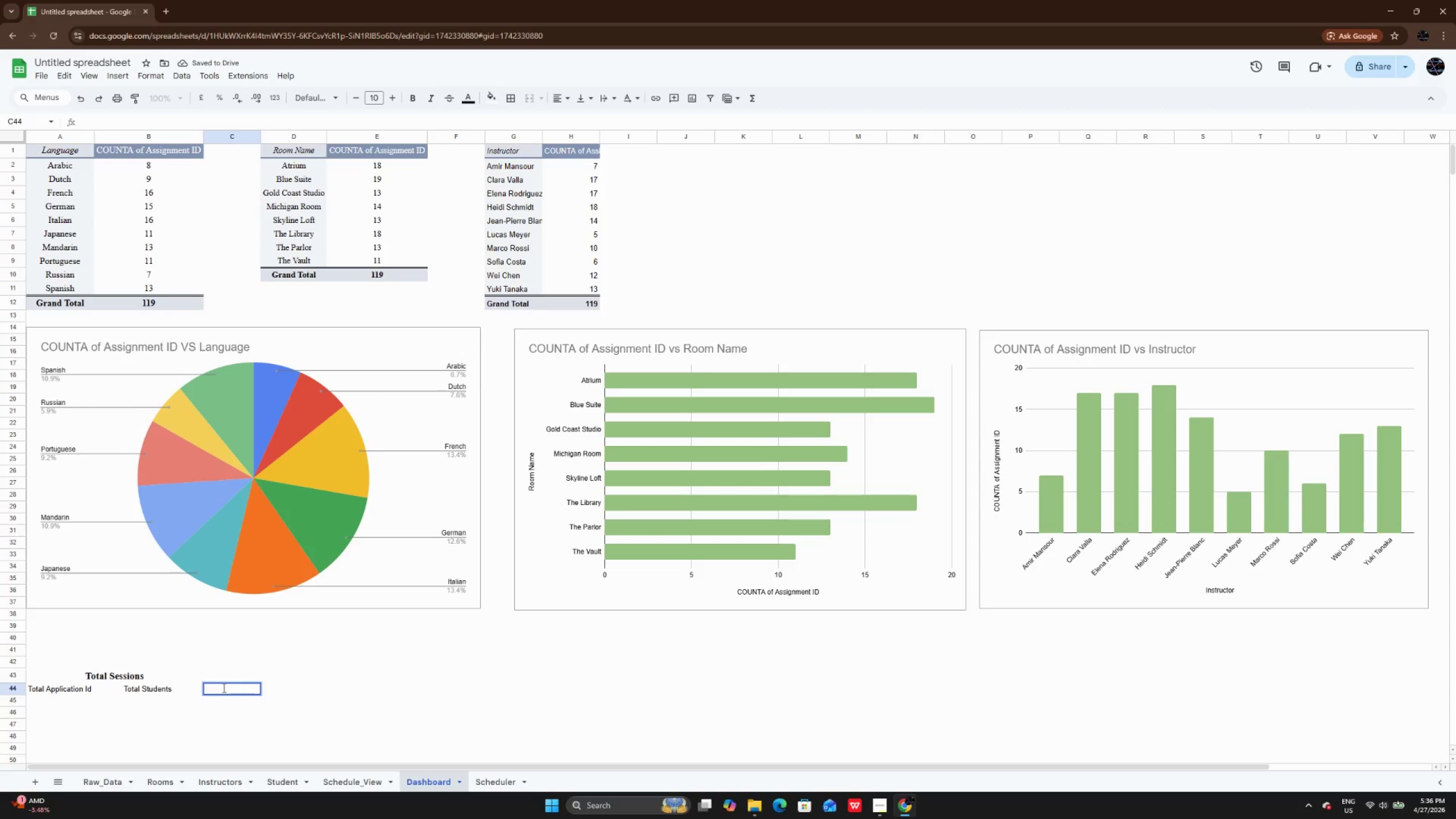 
type(Total INst)
key(Backspace)
key(Backspace)
key(Backspace)
type(nstr)
 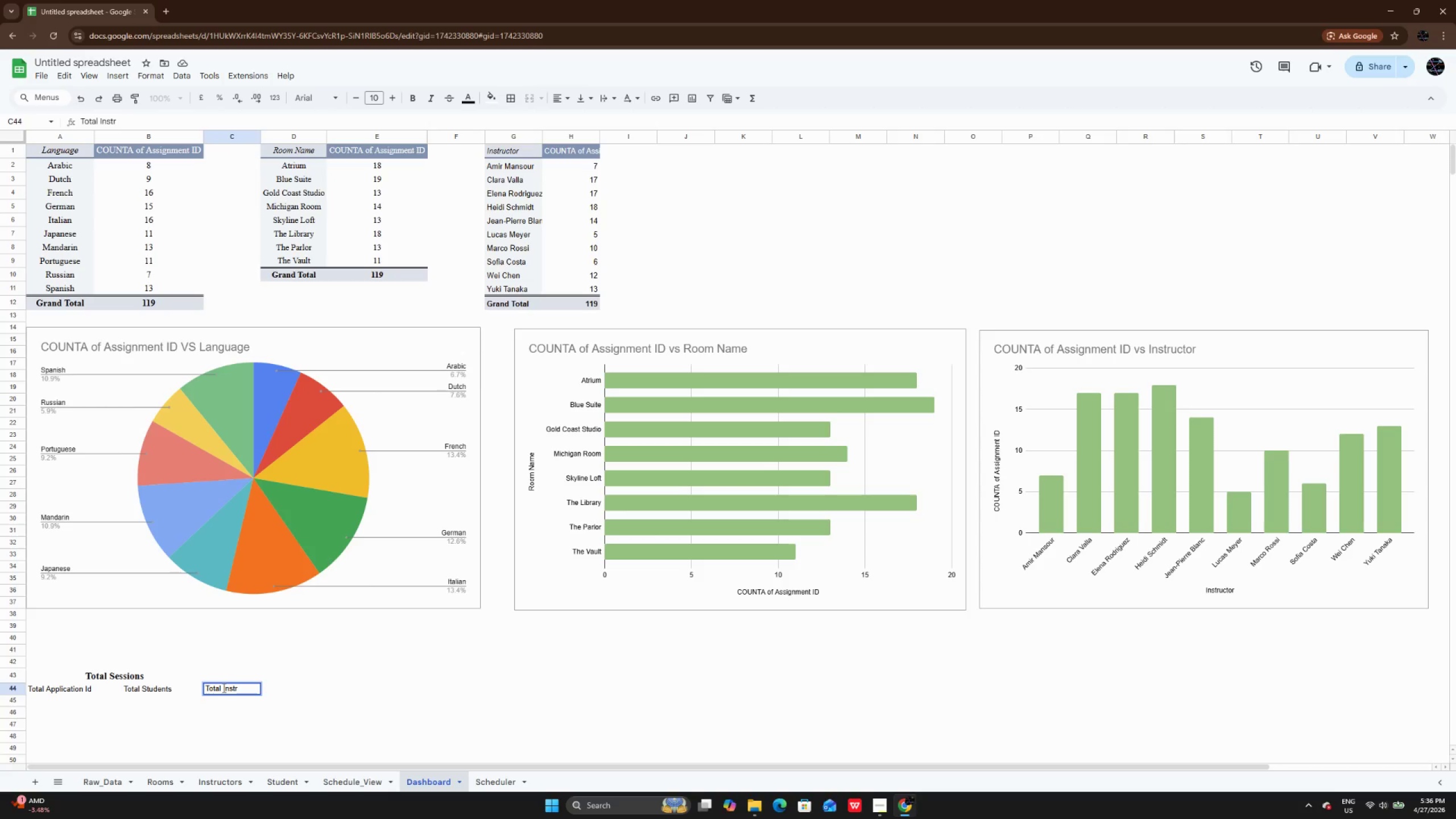 
type(uctors)
 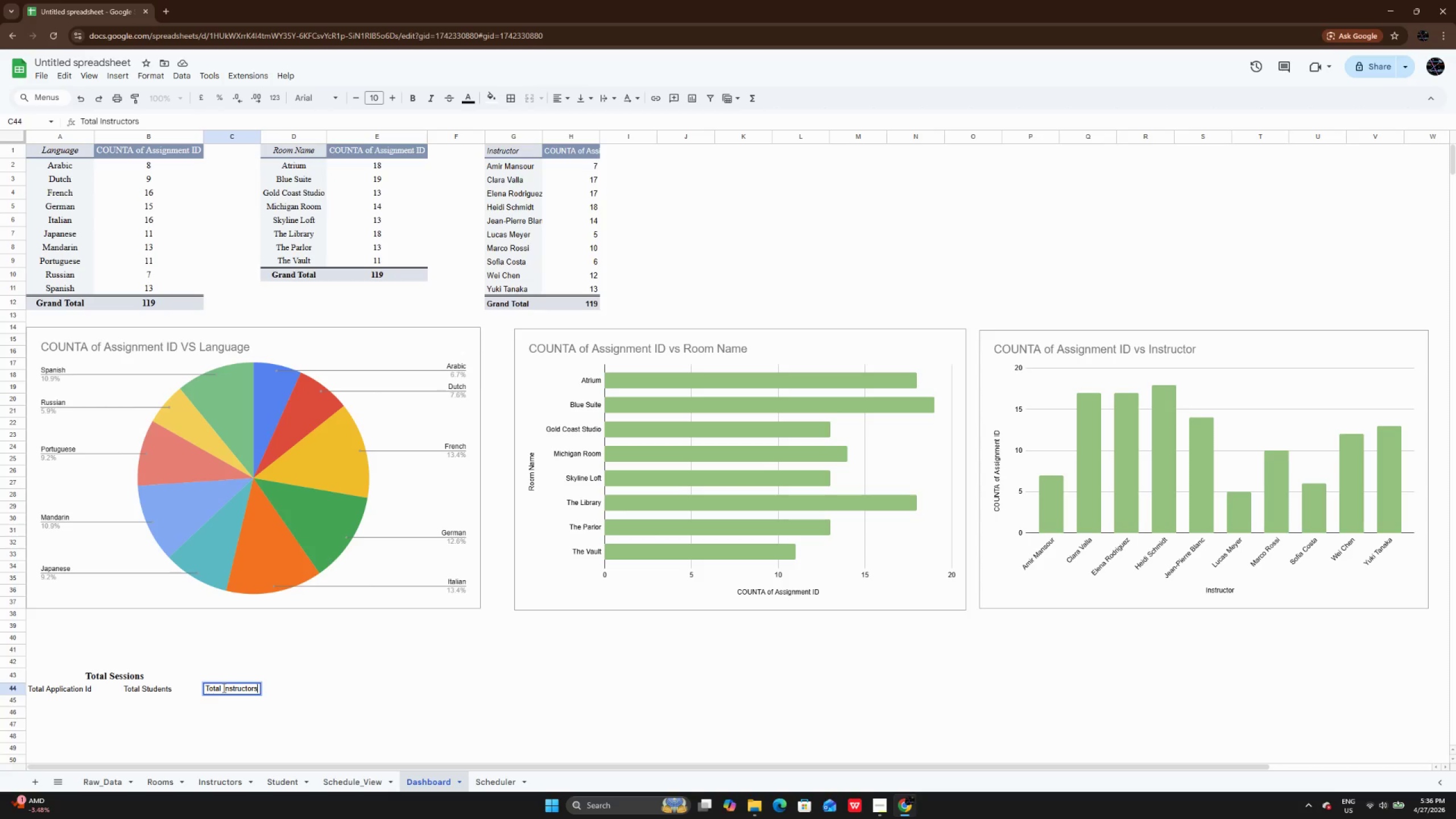 
key(Enter)
 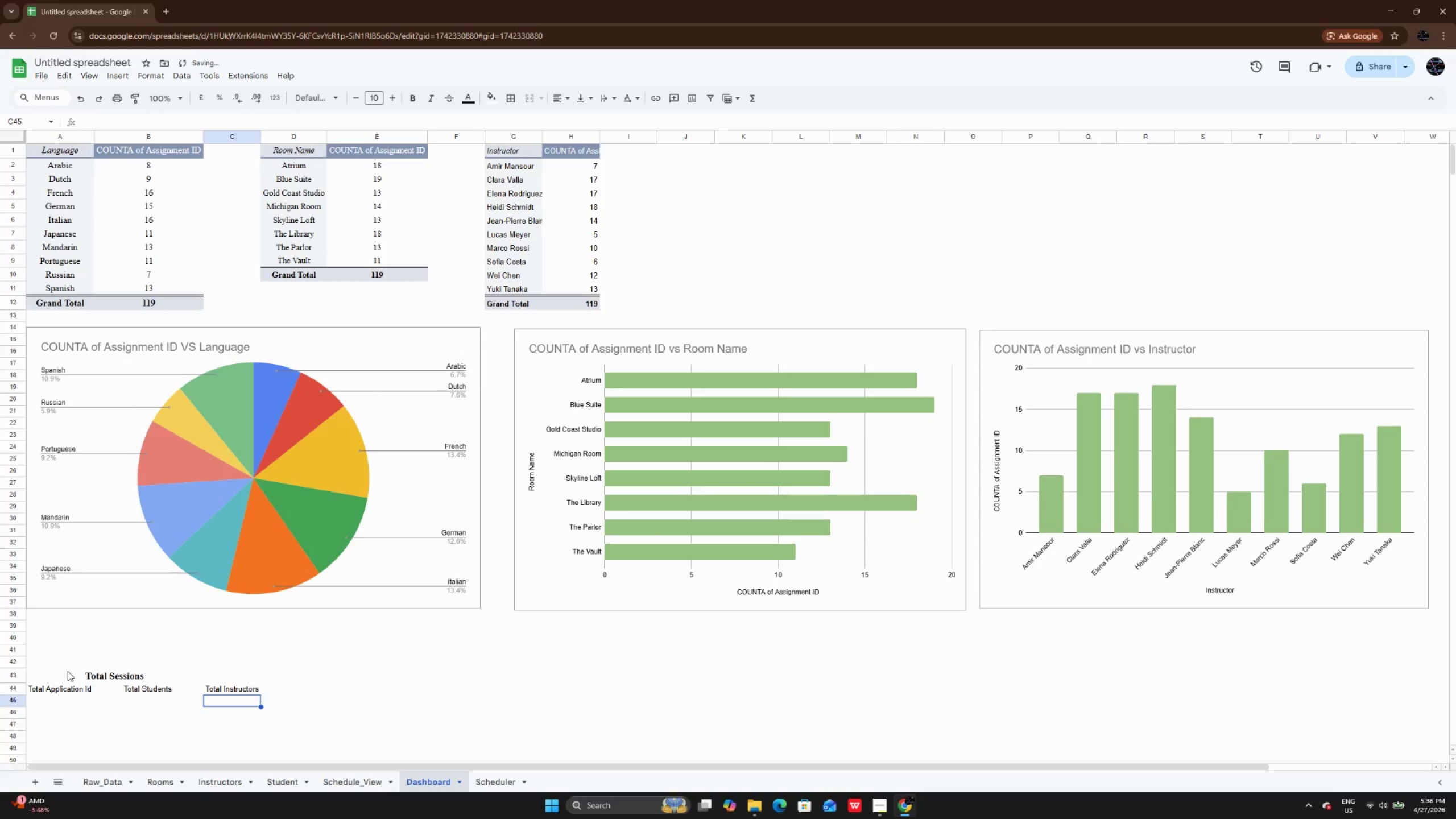 
left_click_drag(start_coordinate=[67, 677], to_coordinate=[234, 694])
 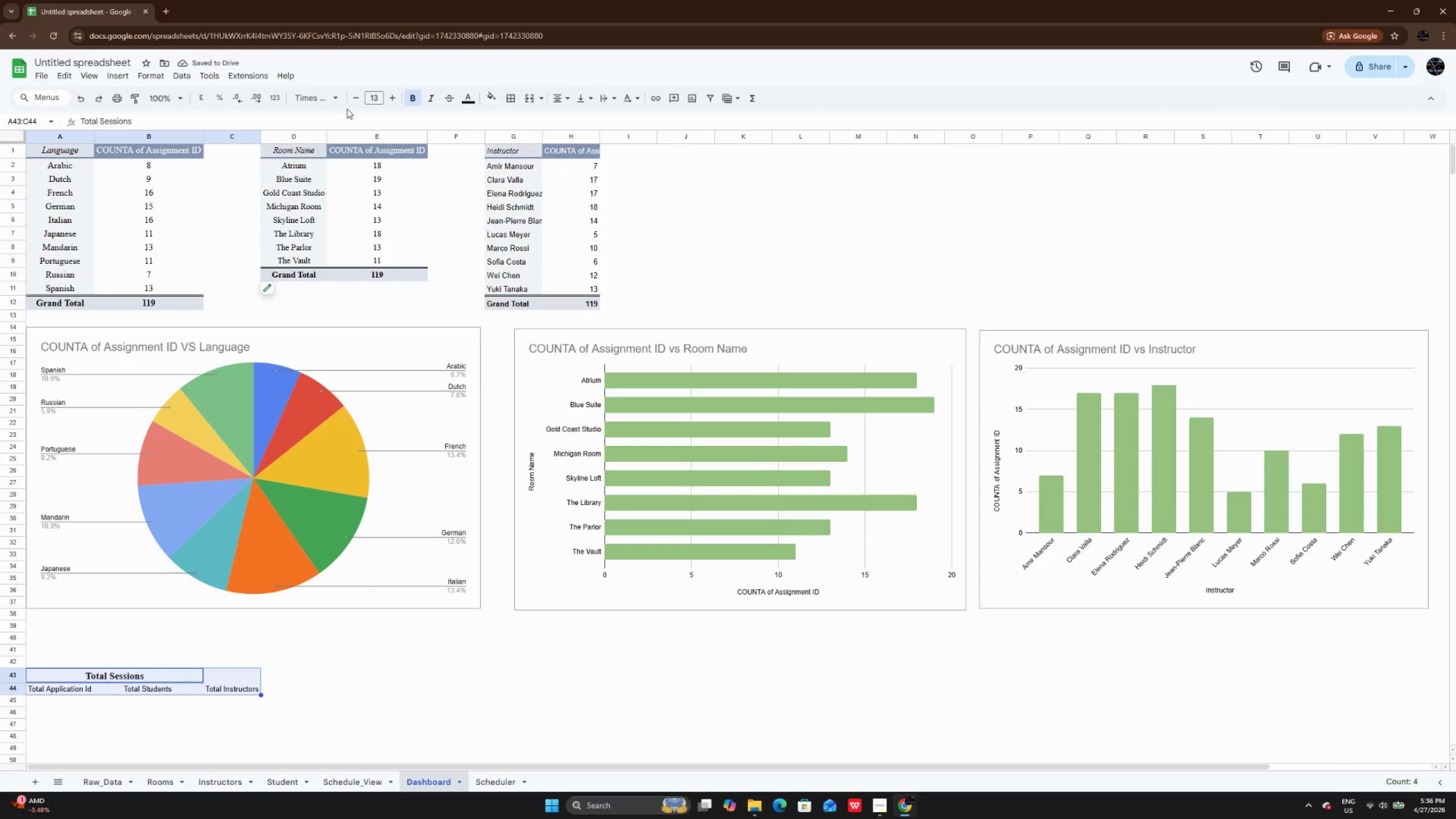 
left_click([324, 98])
 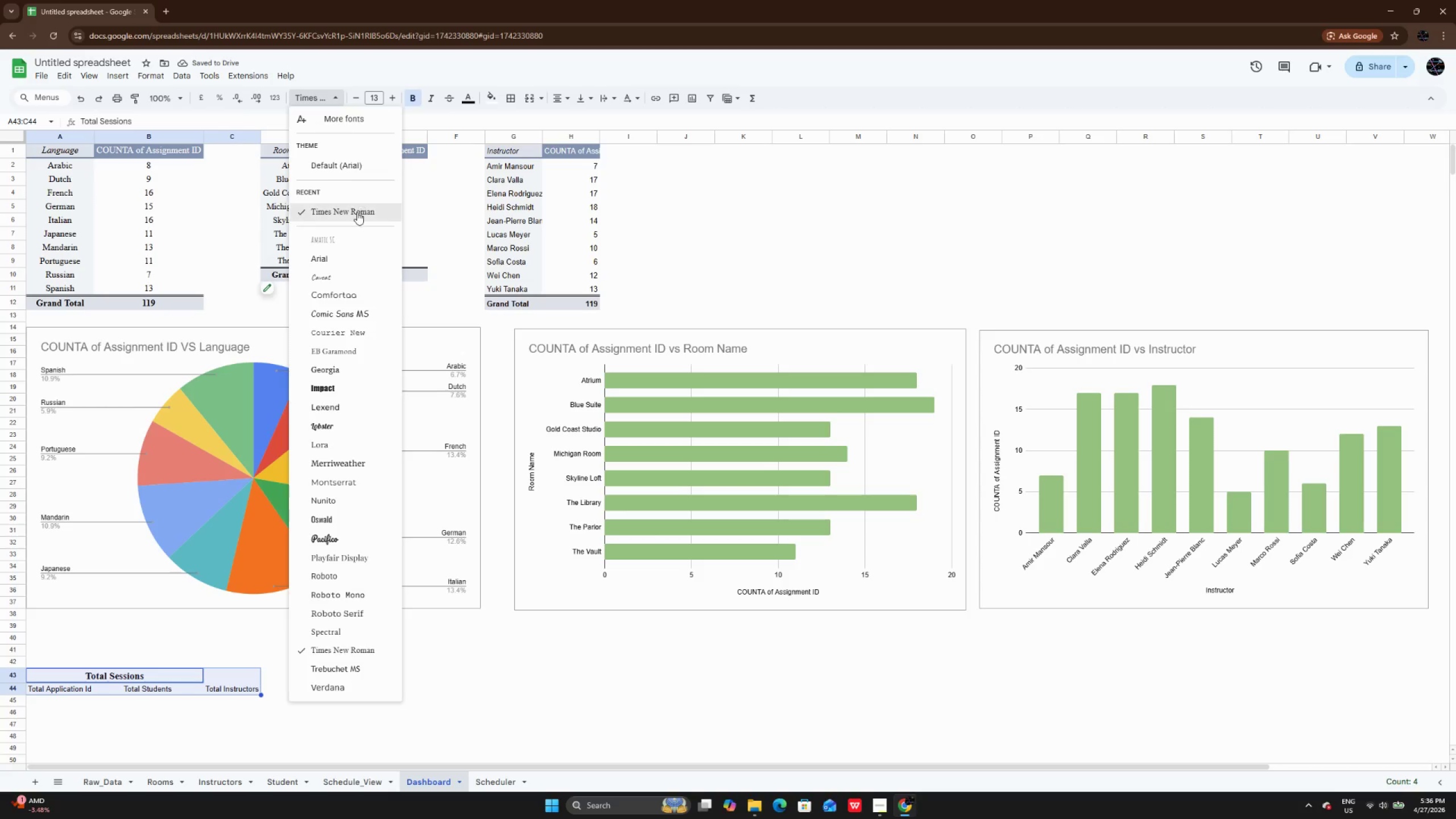 
left_click([357, 212])
 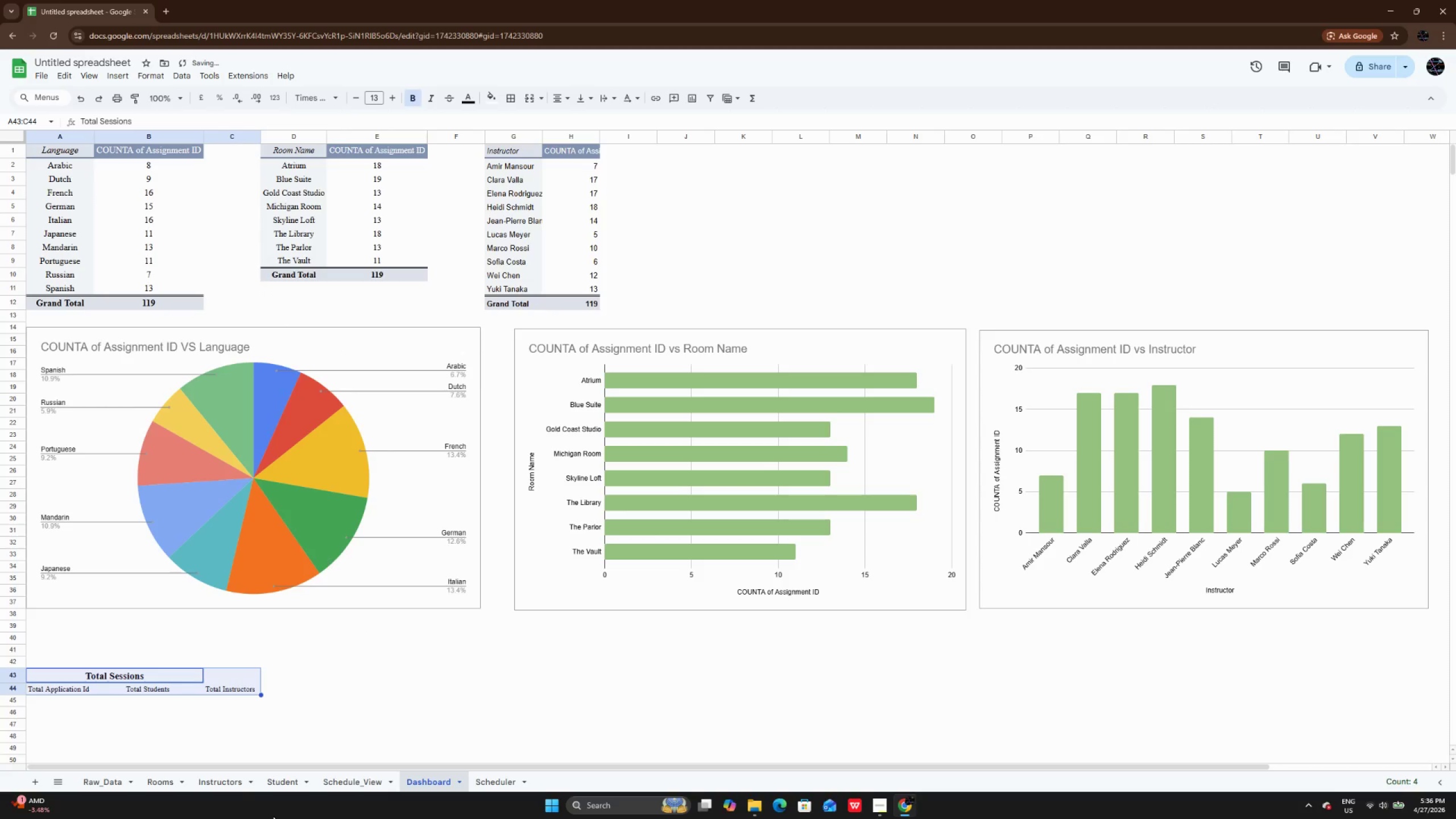 
double_click([201, 725])
 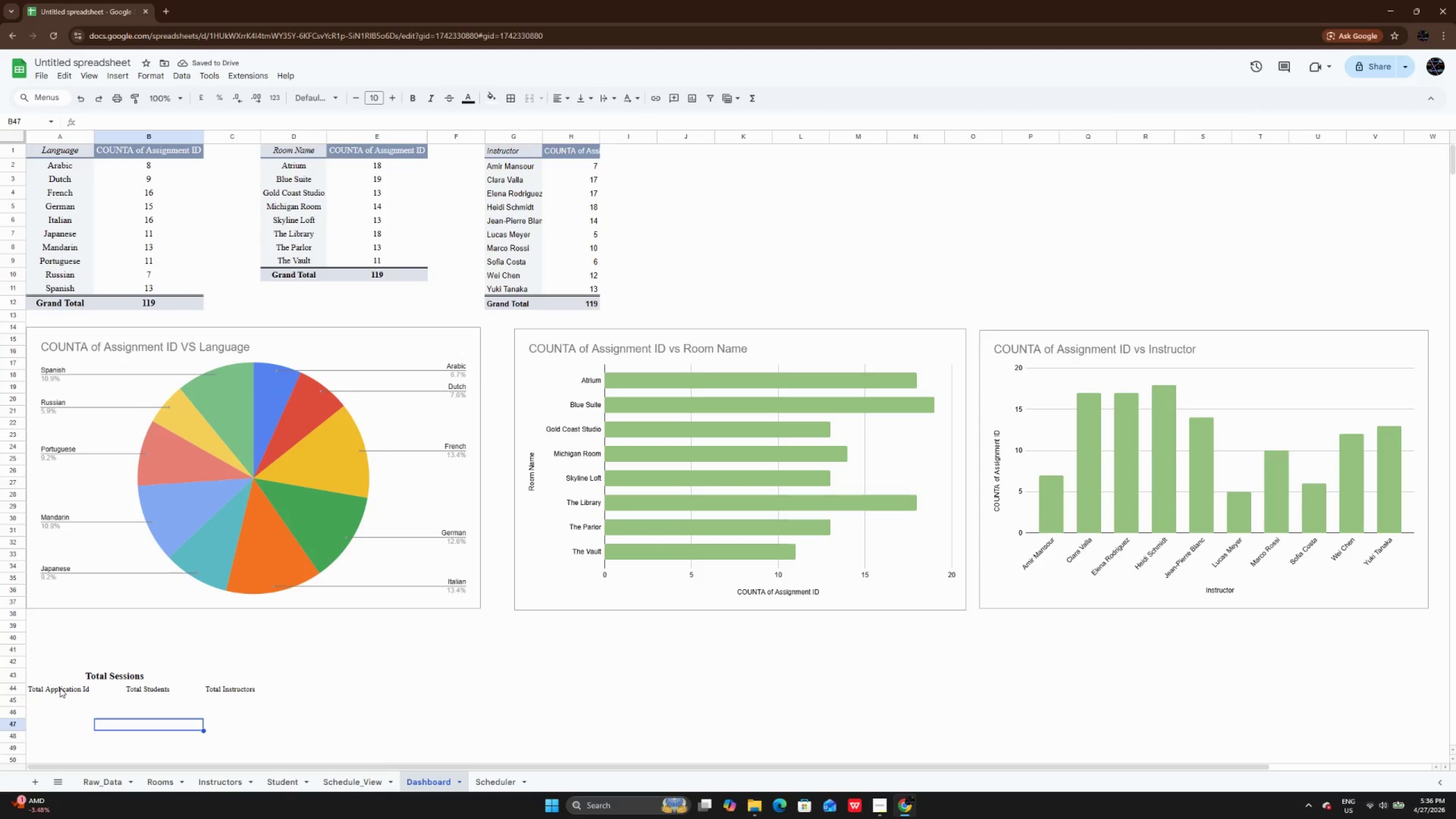 
left_click_drag(start_coordinate=[60, 688], to_coordinate=[286, 701])
 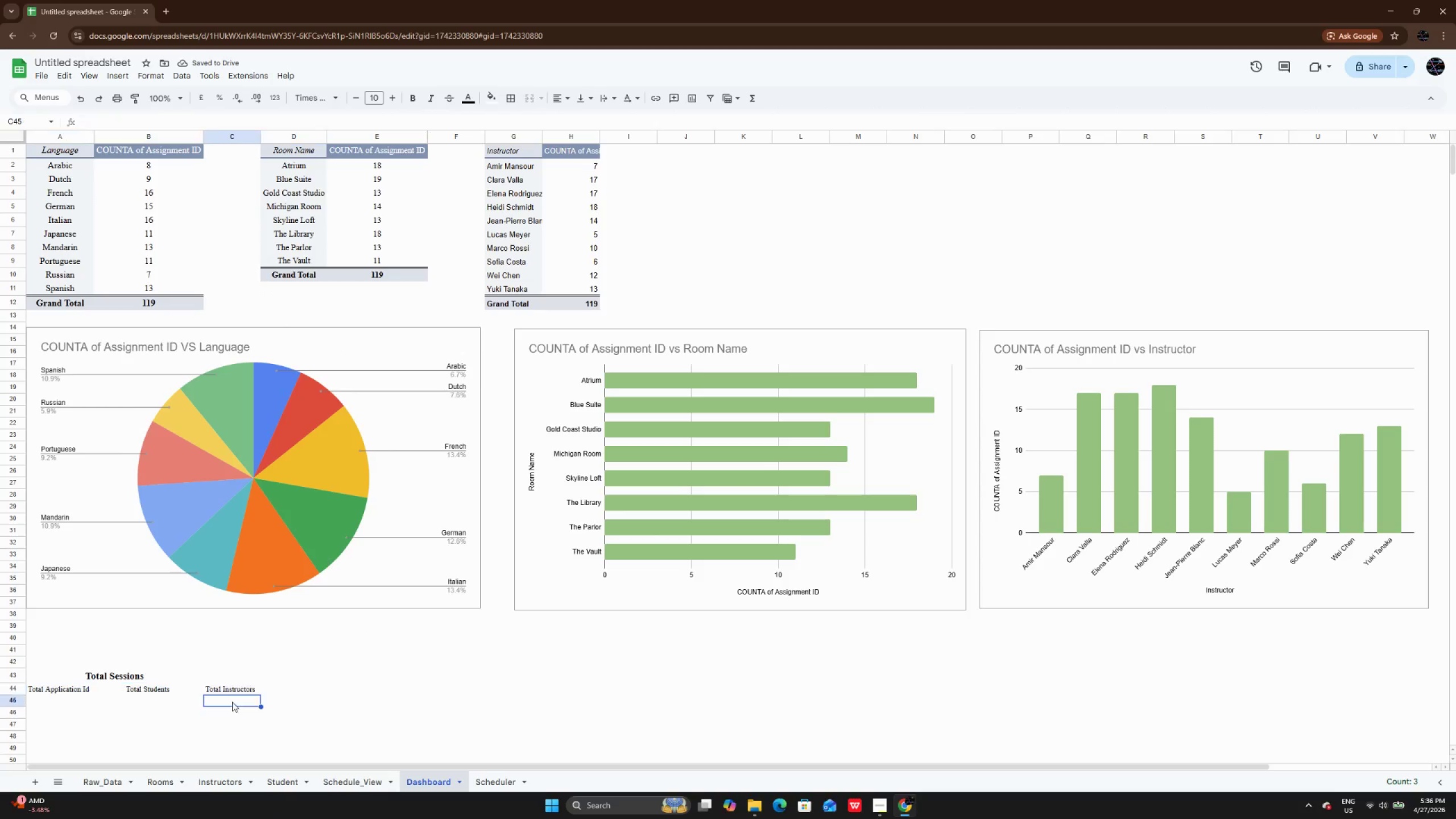 
left_click([235, 702])
 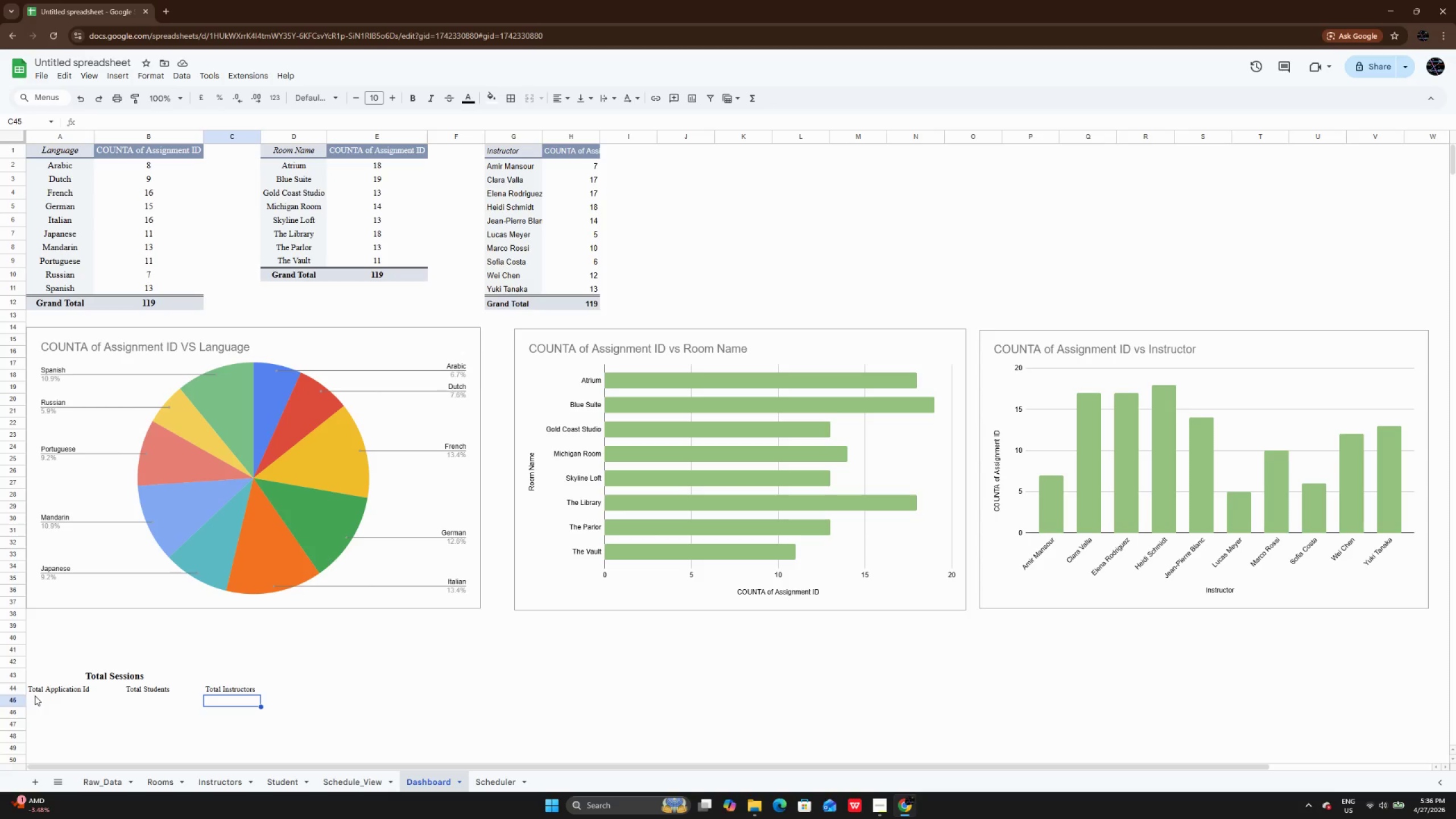 
left_click_drag(start_coordinate=[40, 688], to_coordinate=[253, 693])
 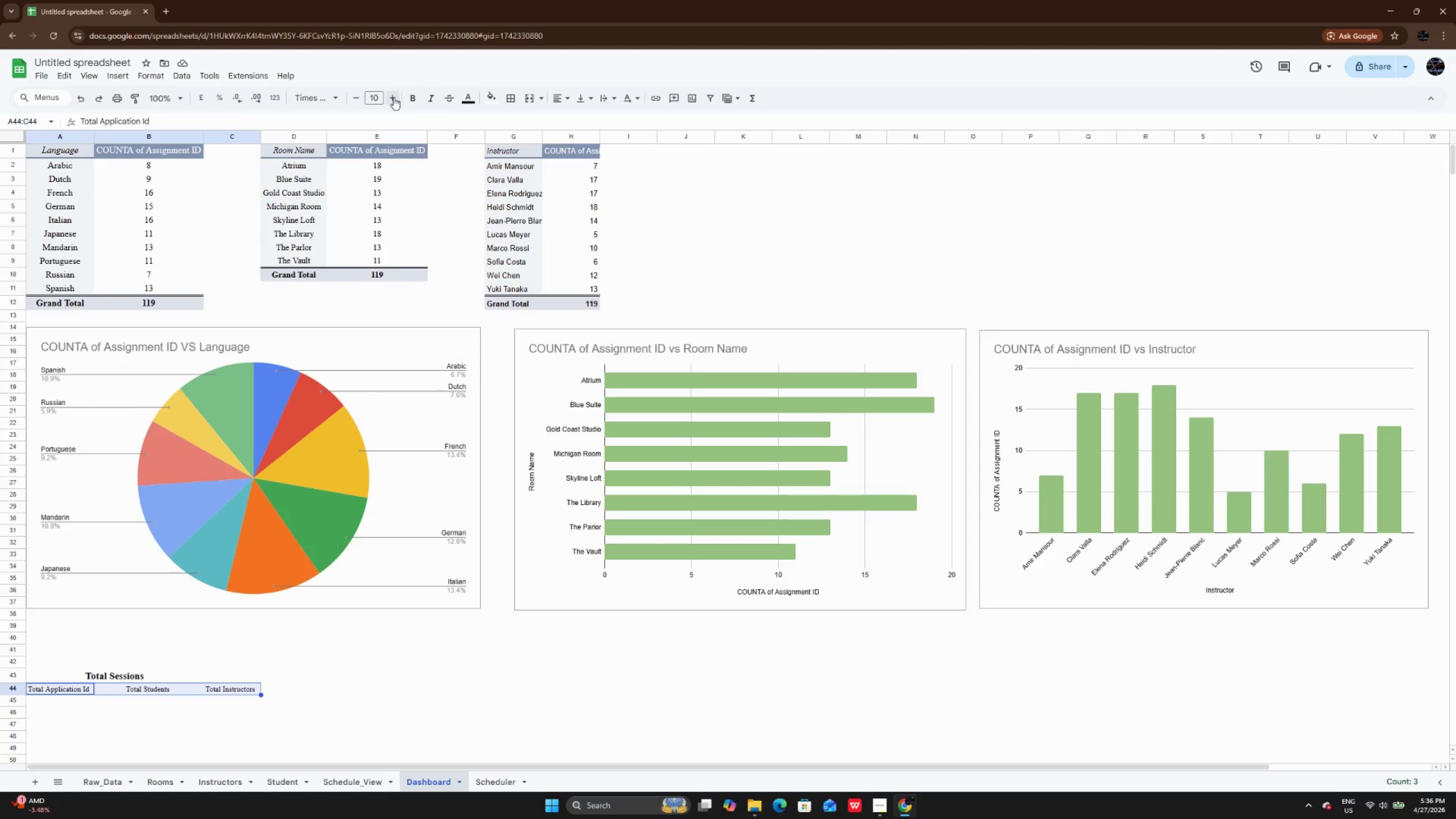 
double_click([394, 97])
 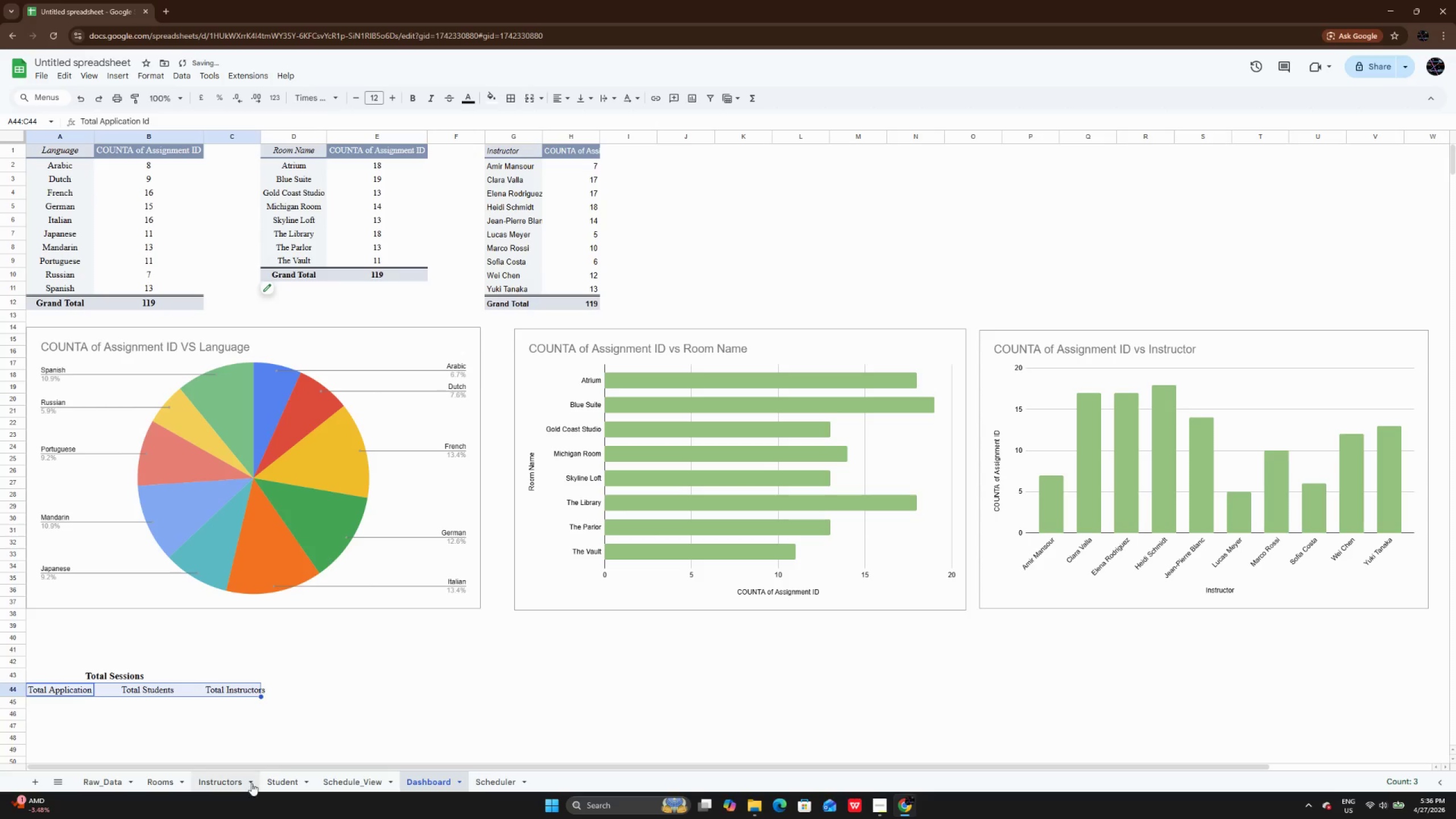 
left_click([278, 731])
 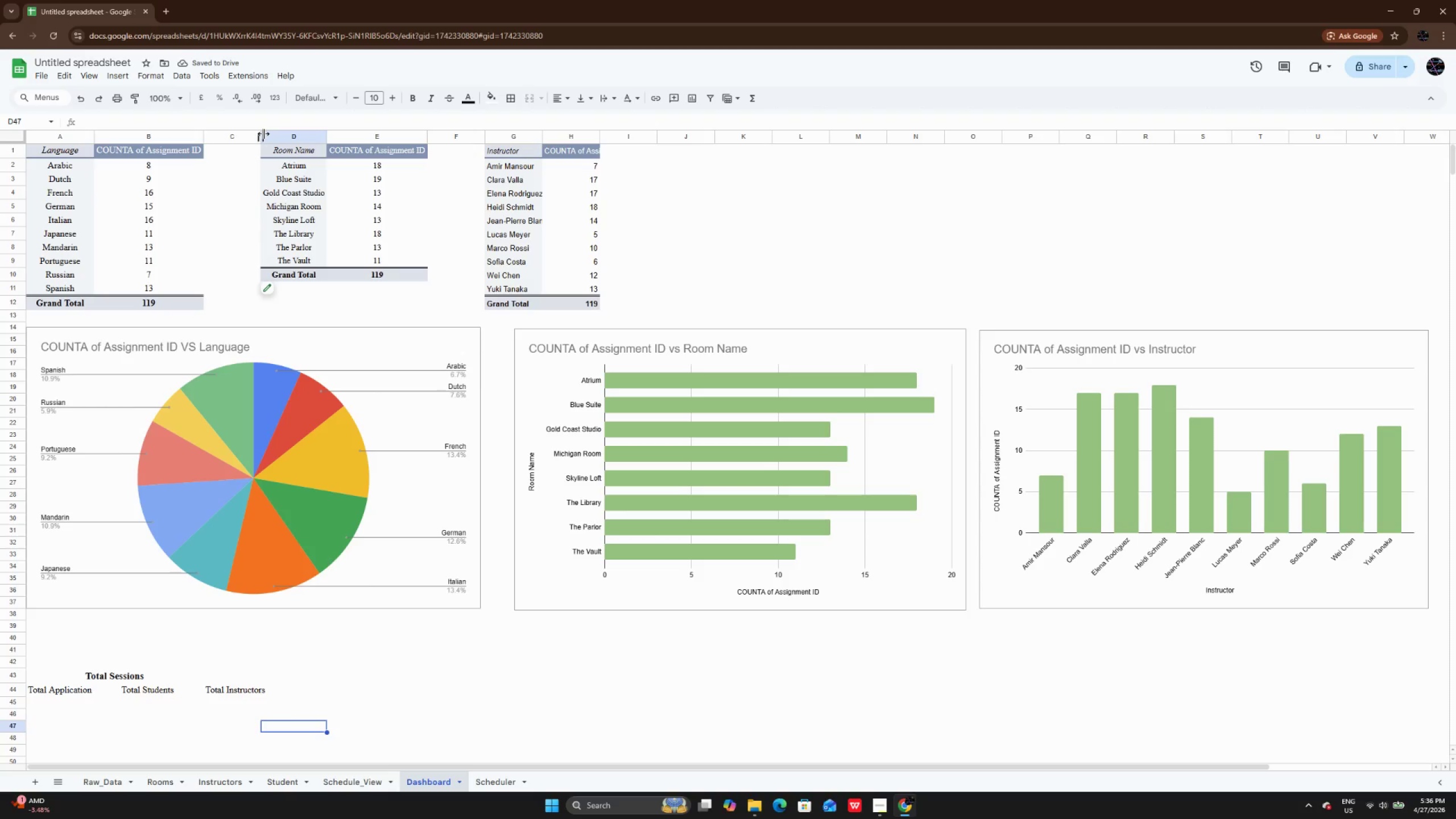 
double_click([263, 135])
 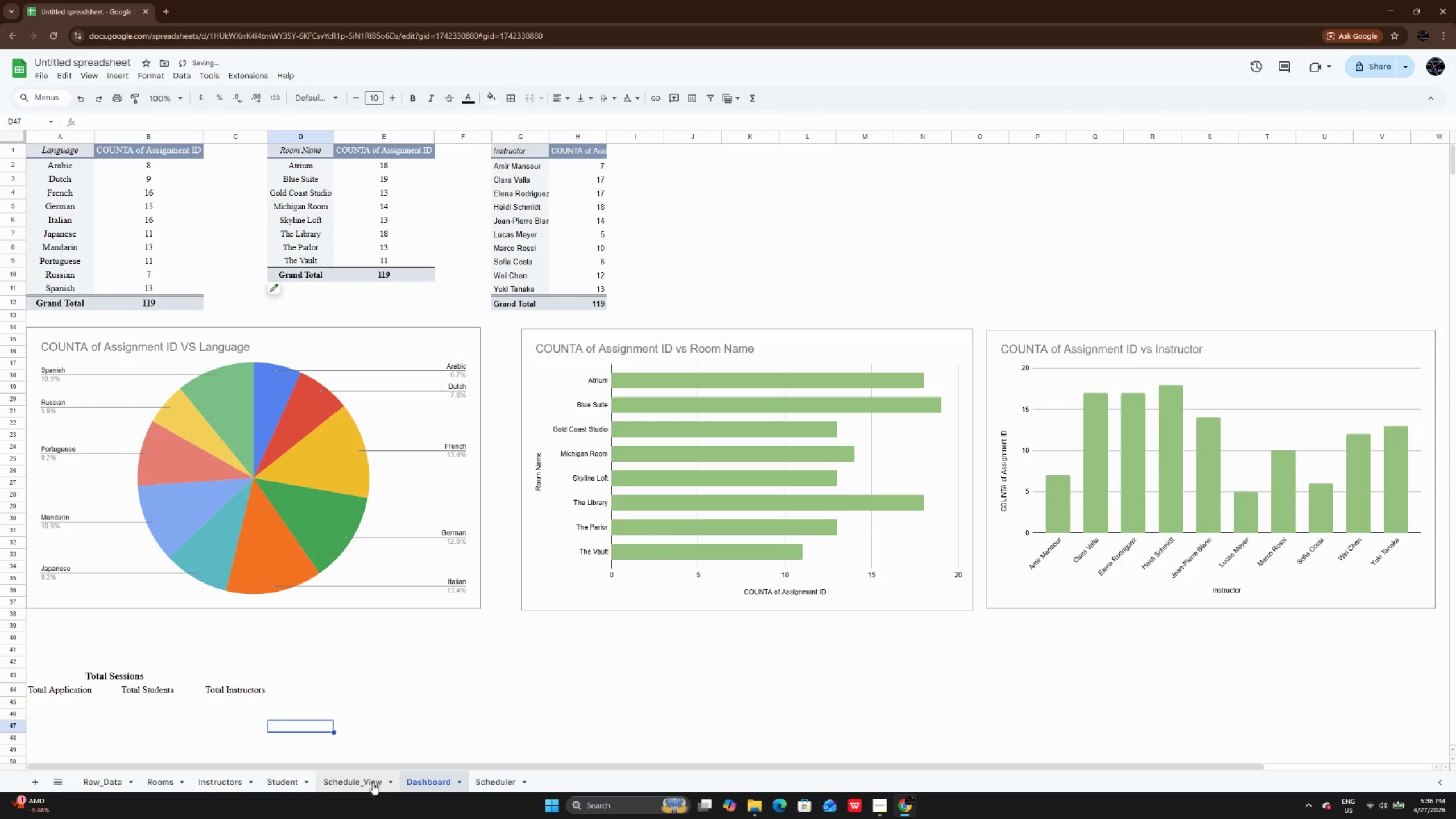 
left_click([363, 748])
 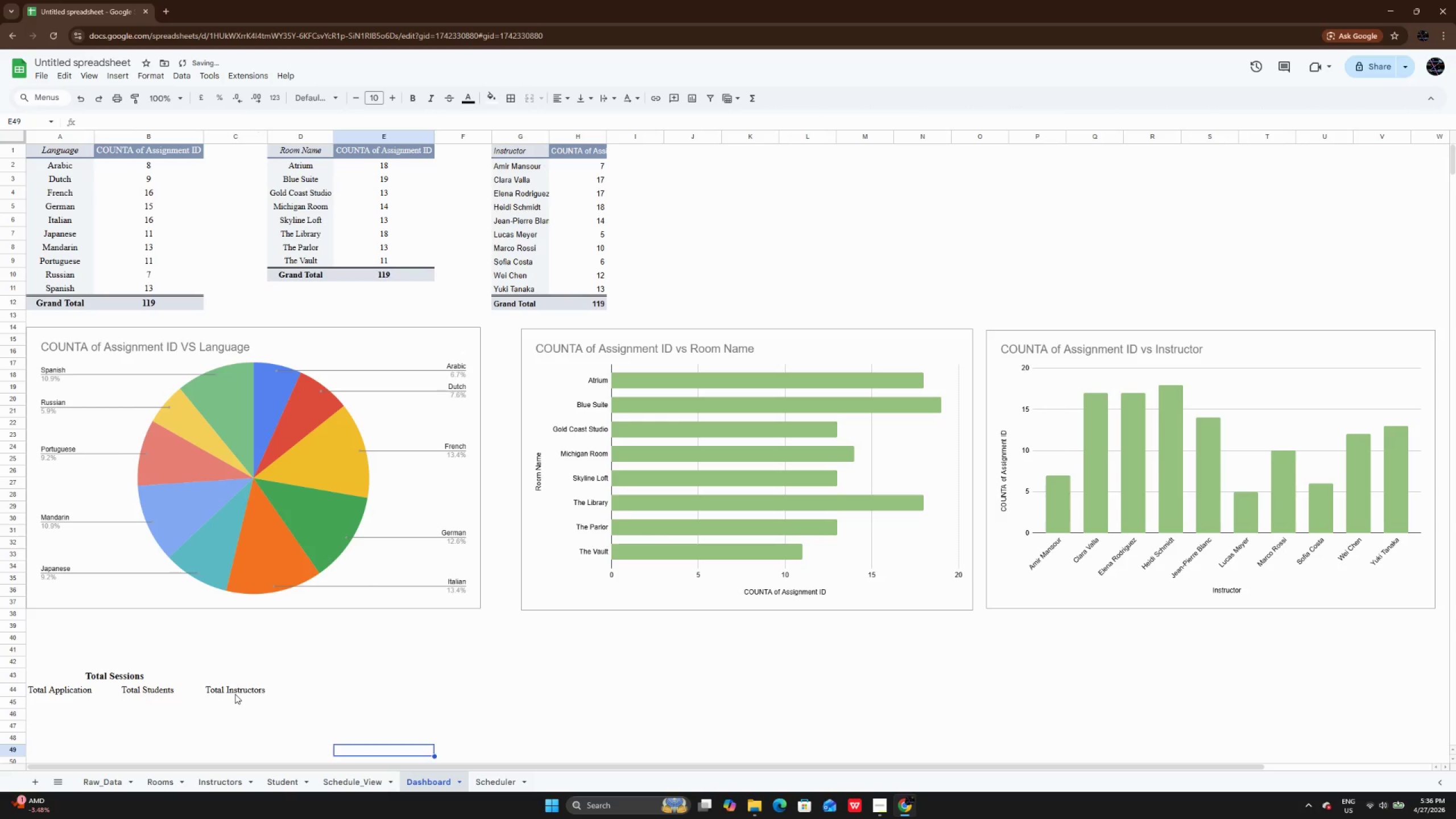 
left_click([235, 694])
 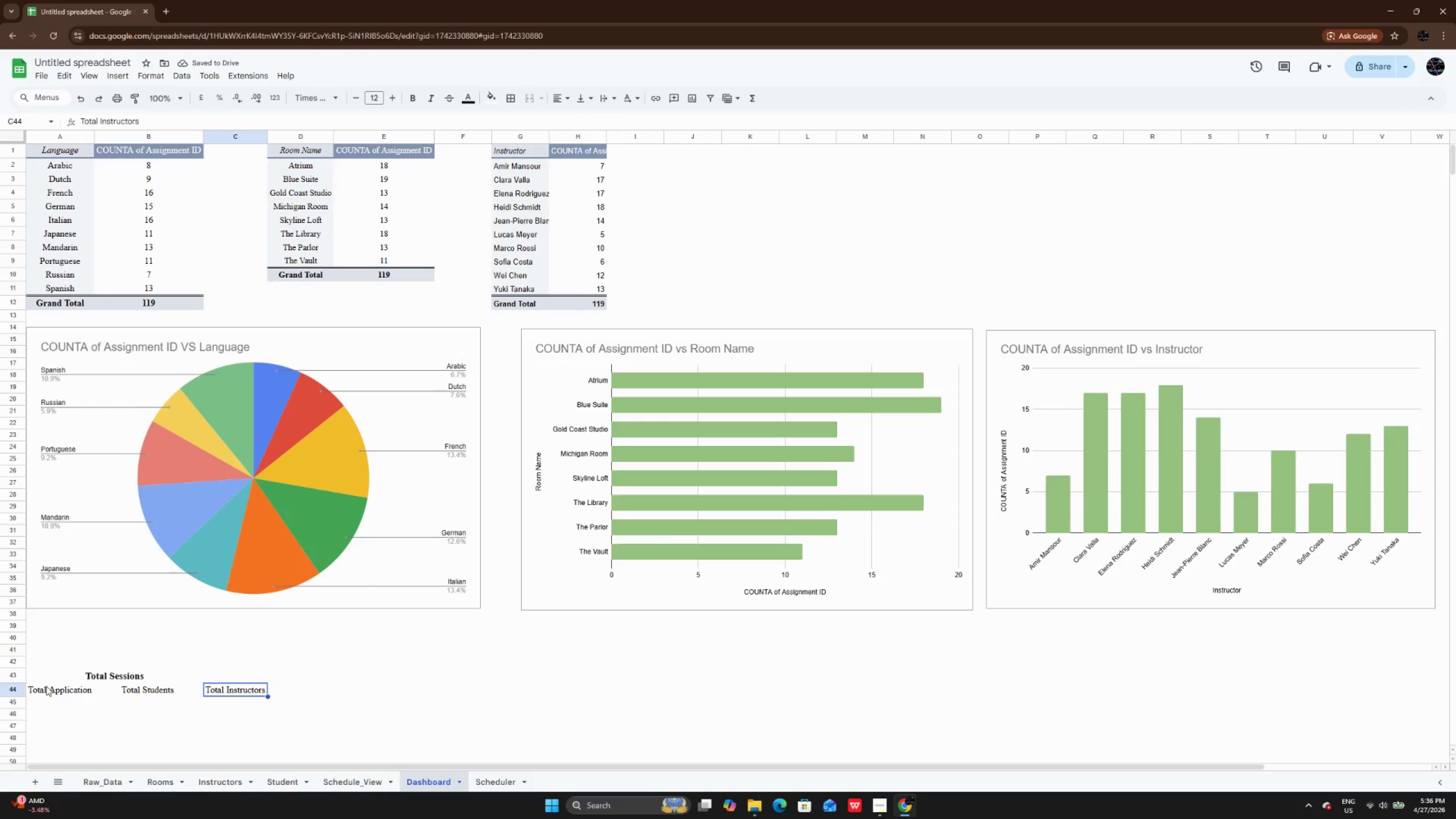 
left_click_drag(start_coordinate=[47, 687], to_coordinate=[231, 690])
 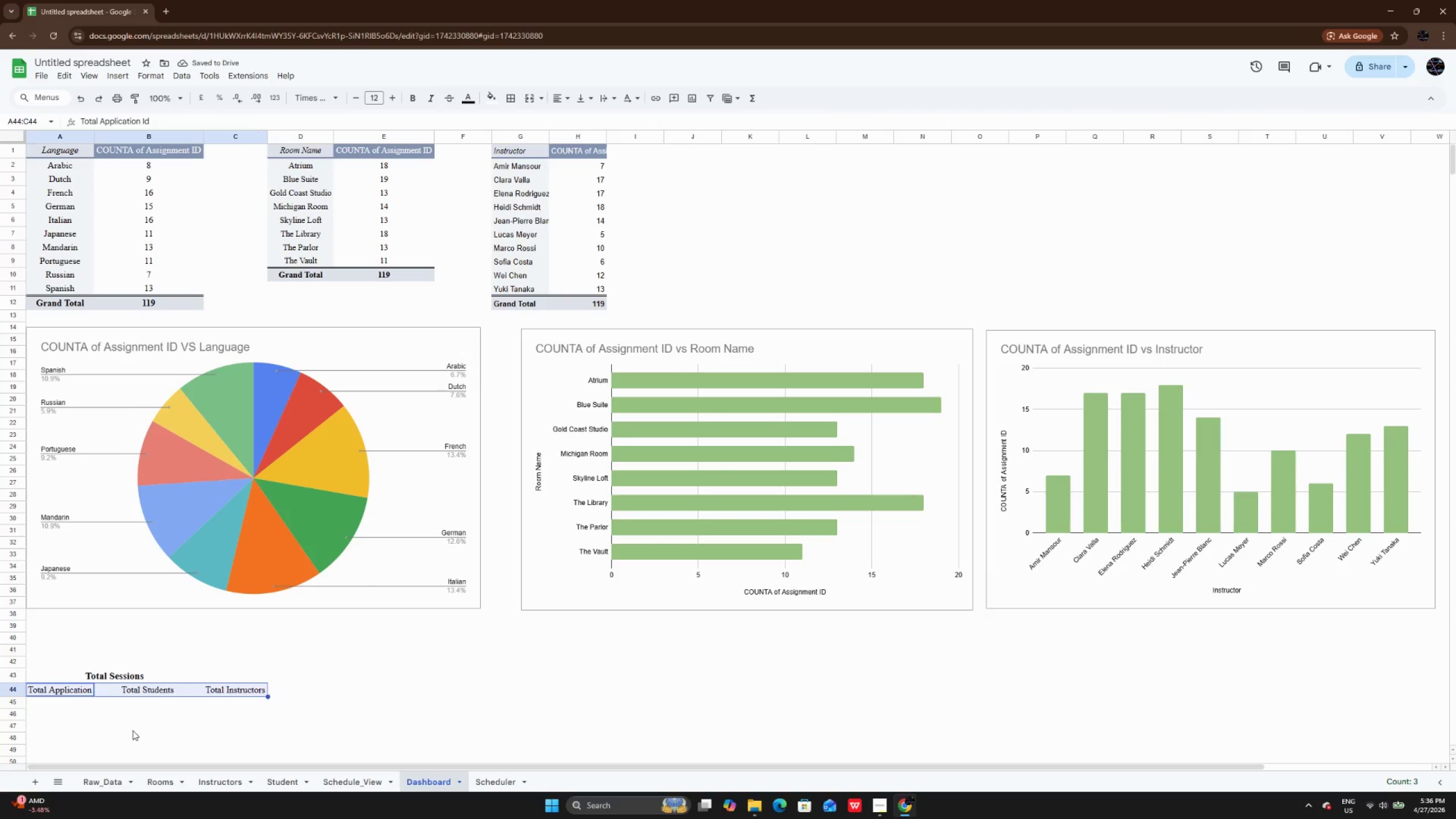 
left_click([133, 730])
 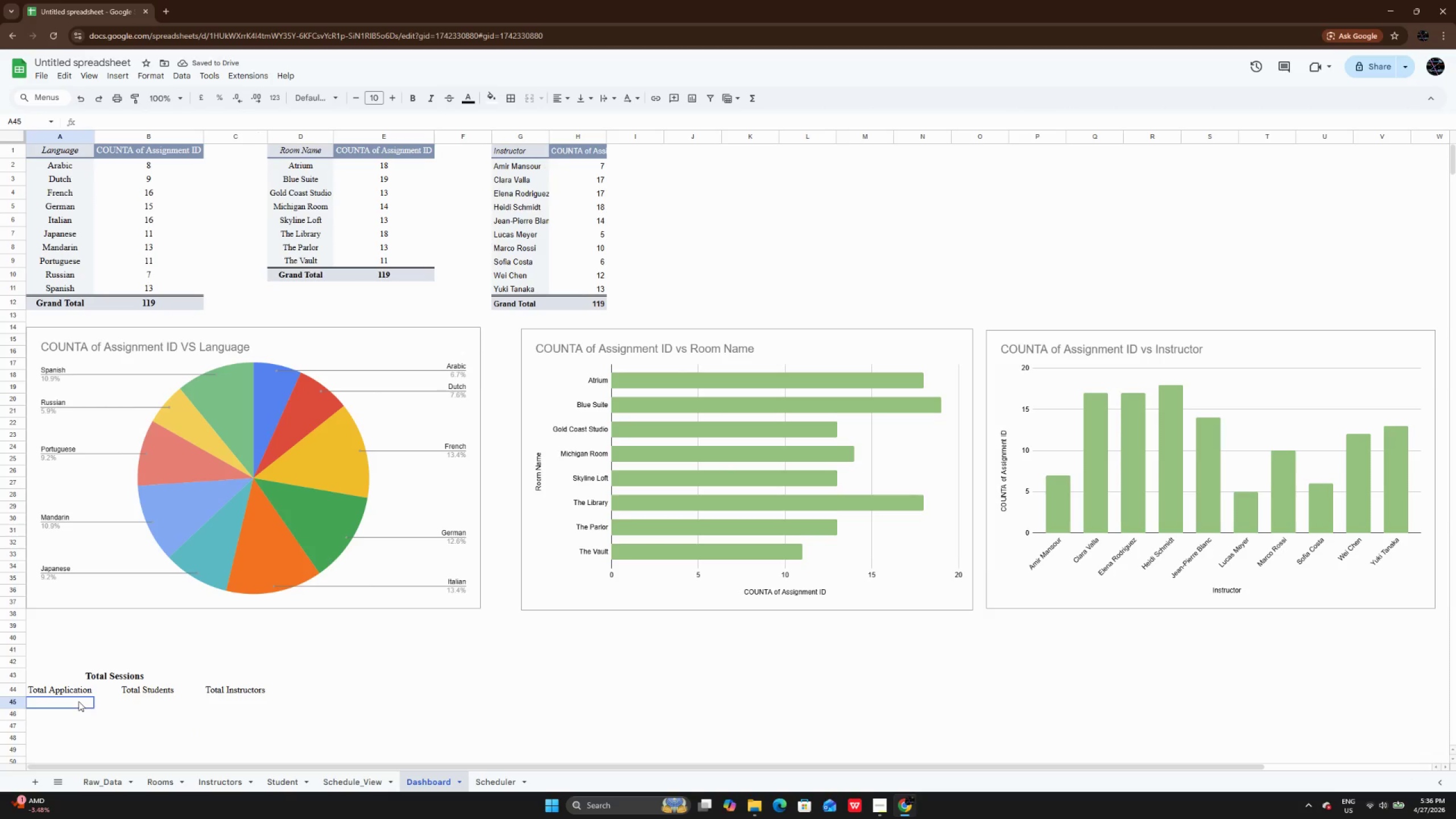 
double_click([78, 701])
 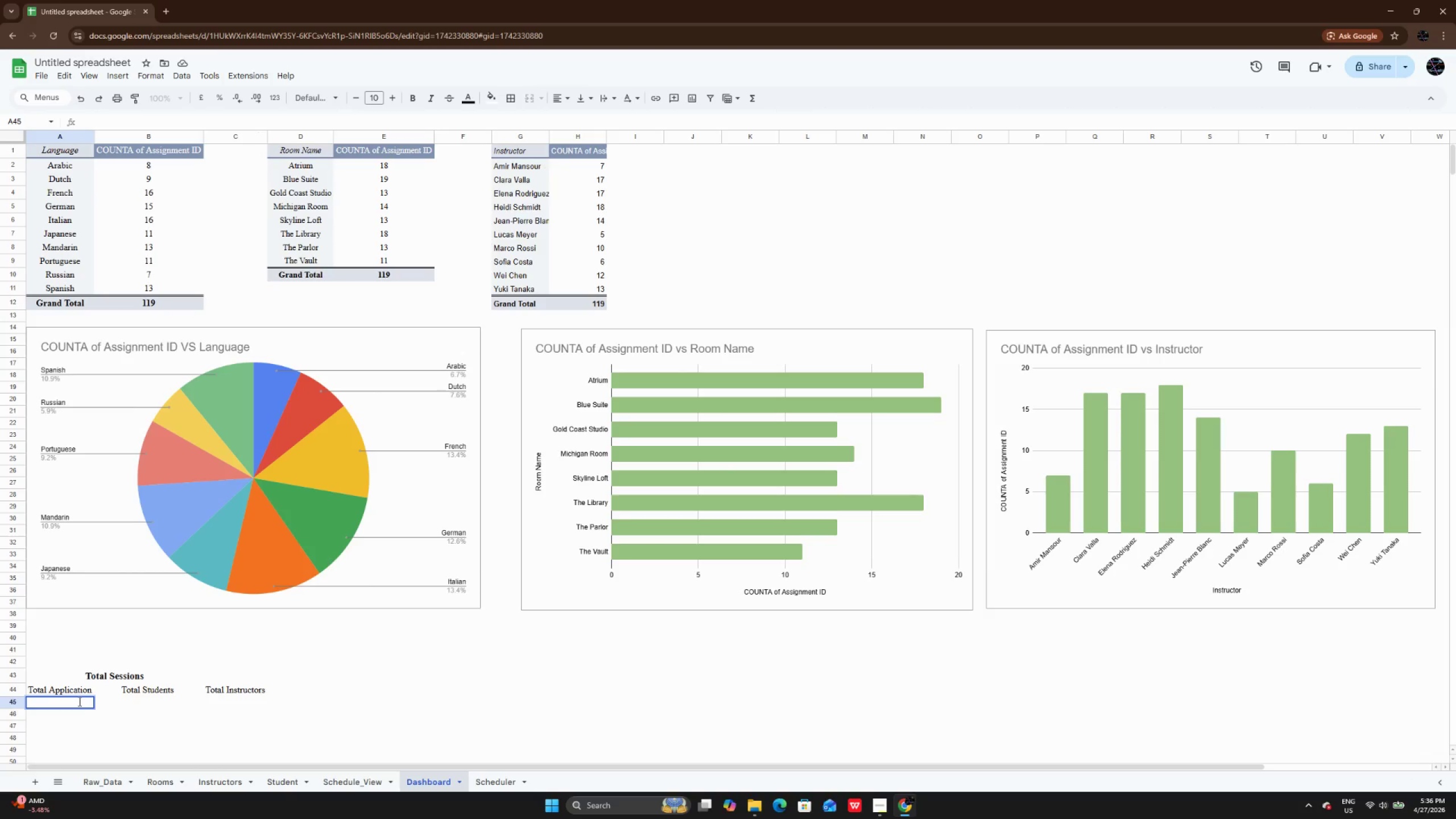 
type(=COUNTA)
 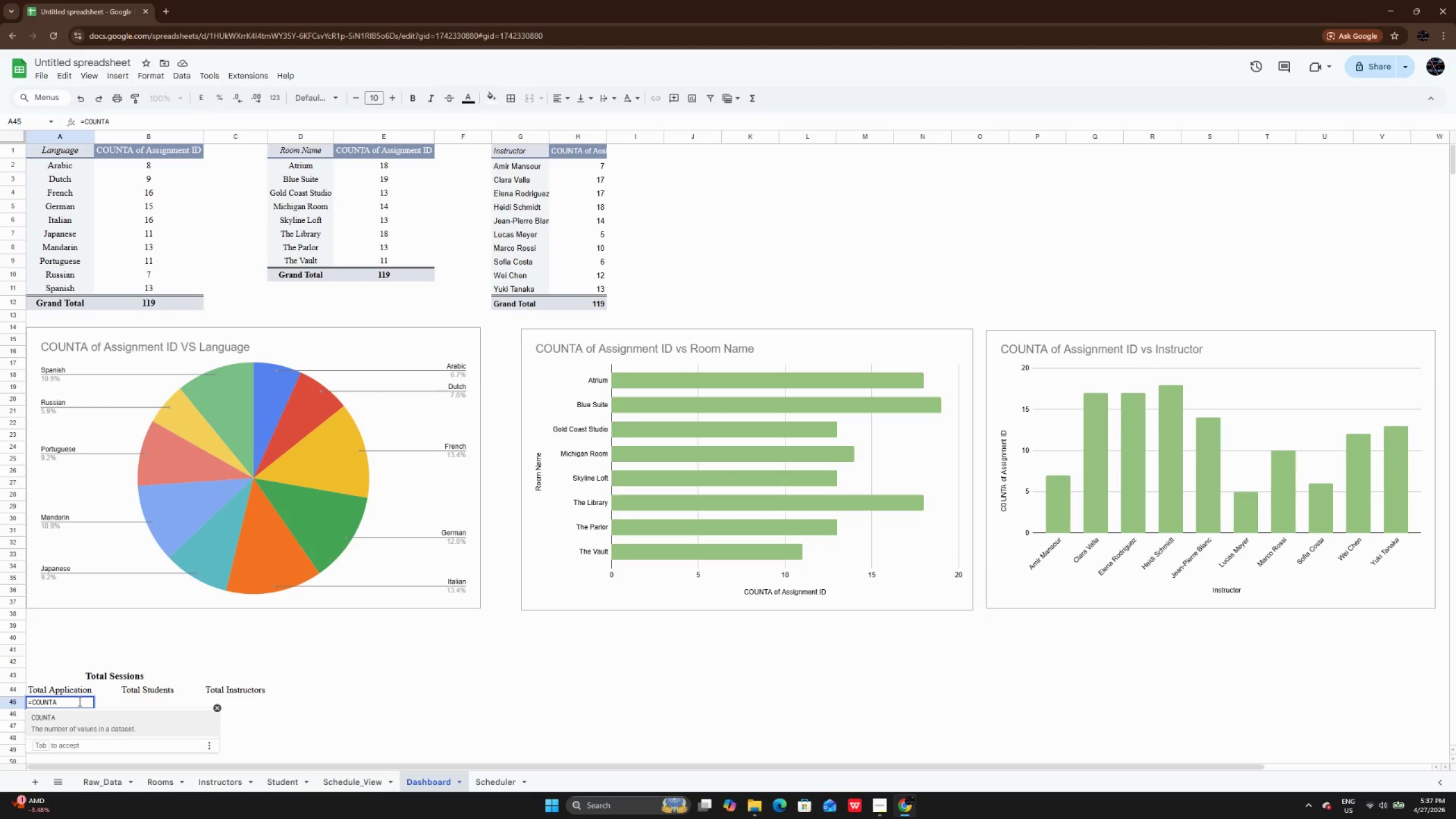 
type(())
 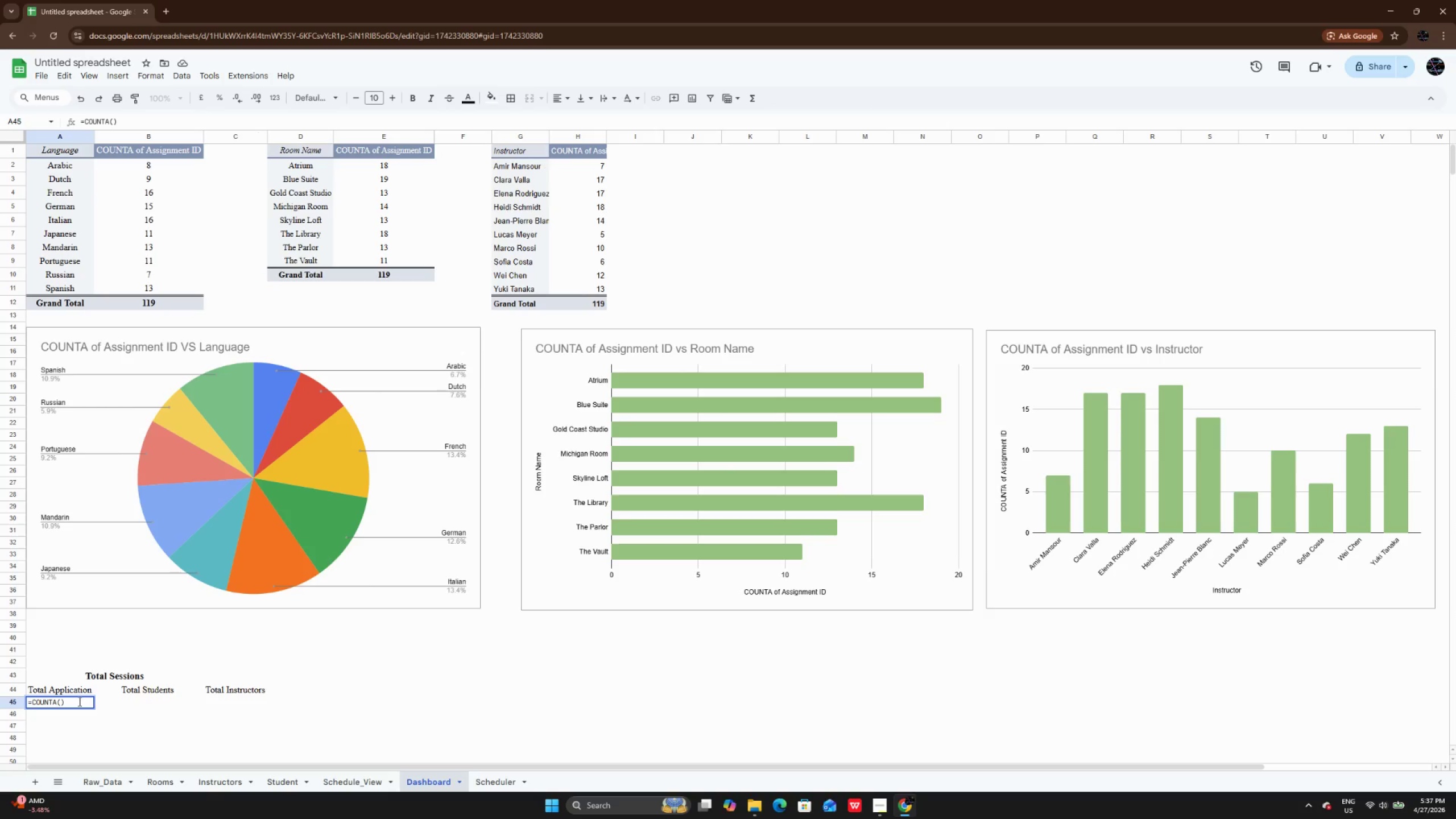 
key(ArrowLeft)
 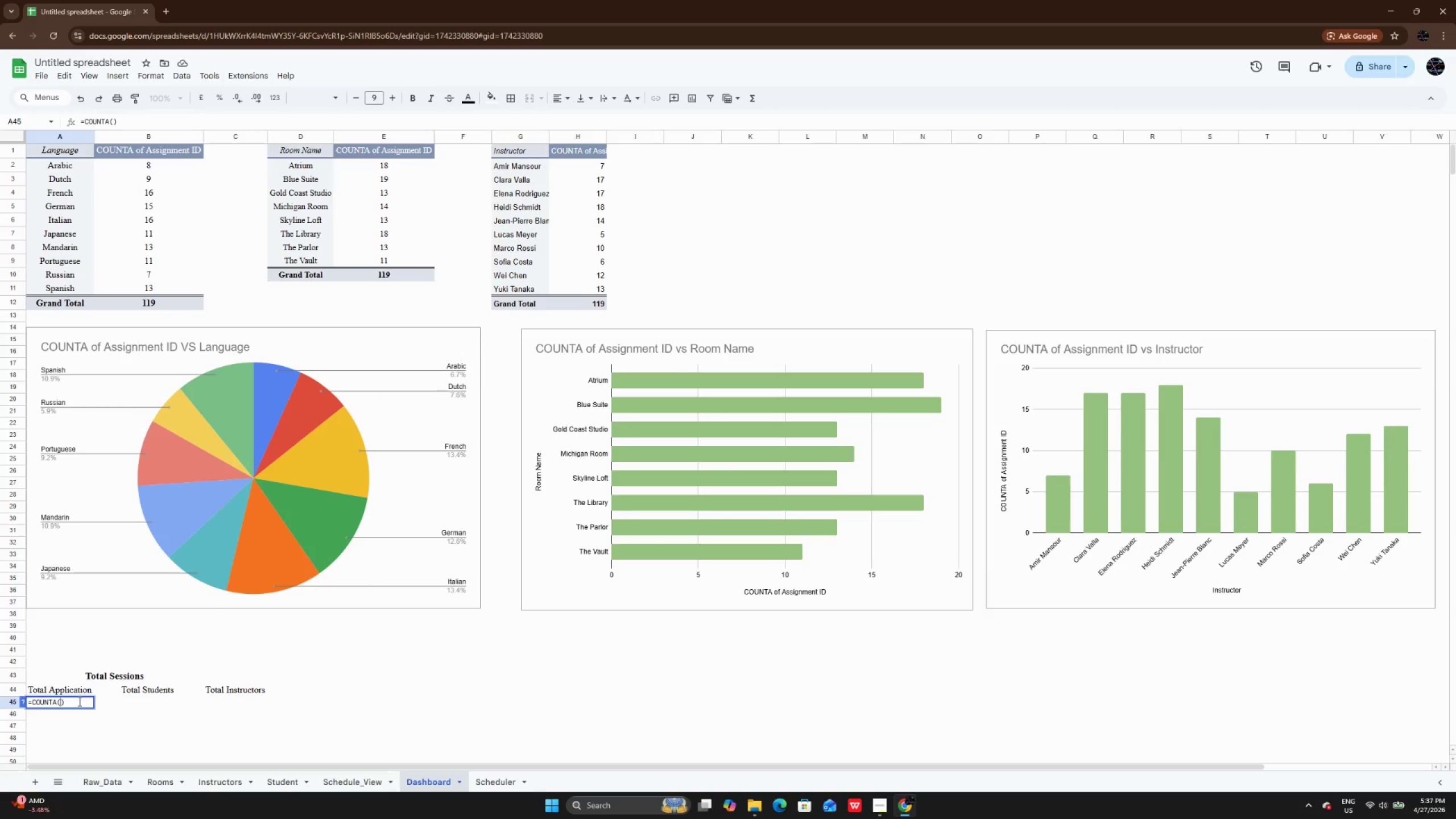 
type(Raw_Data)
 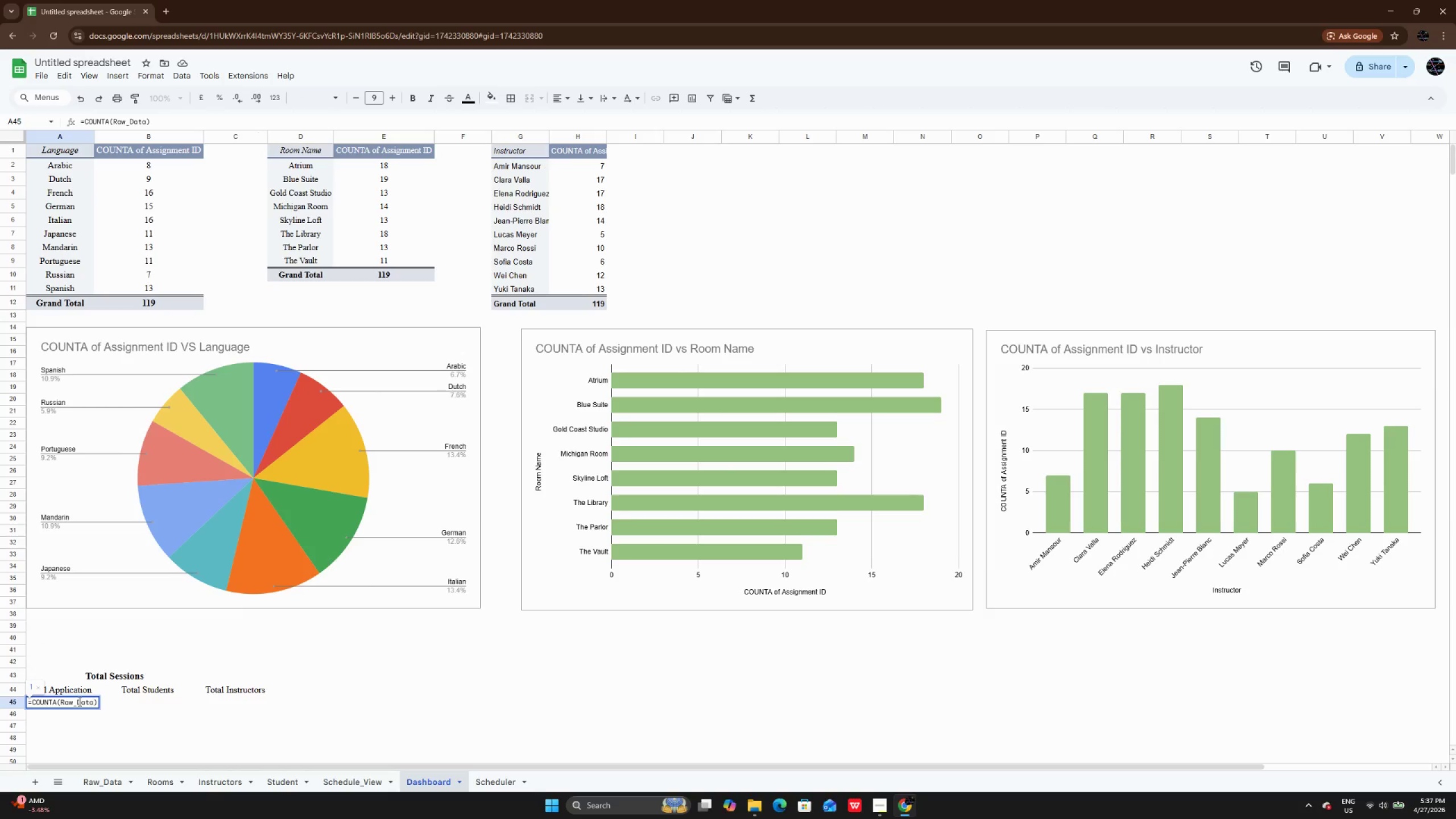 
type(!A2:A120)
 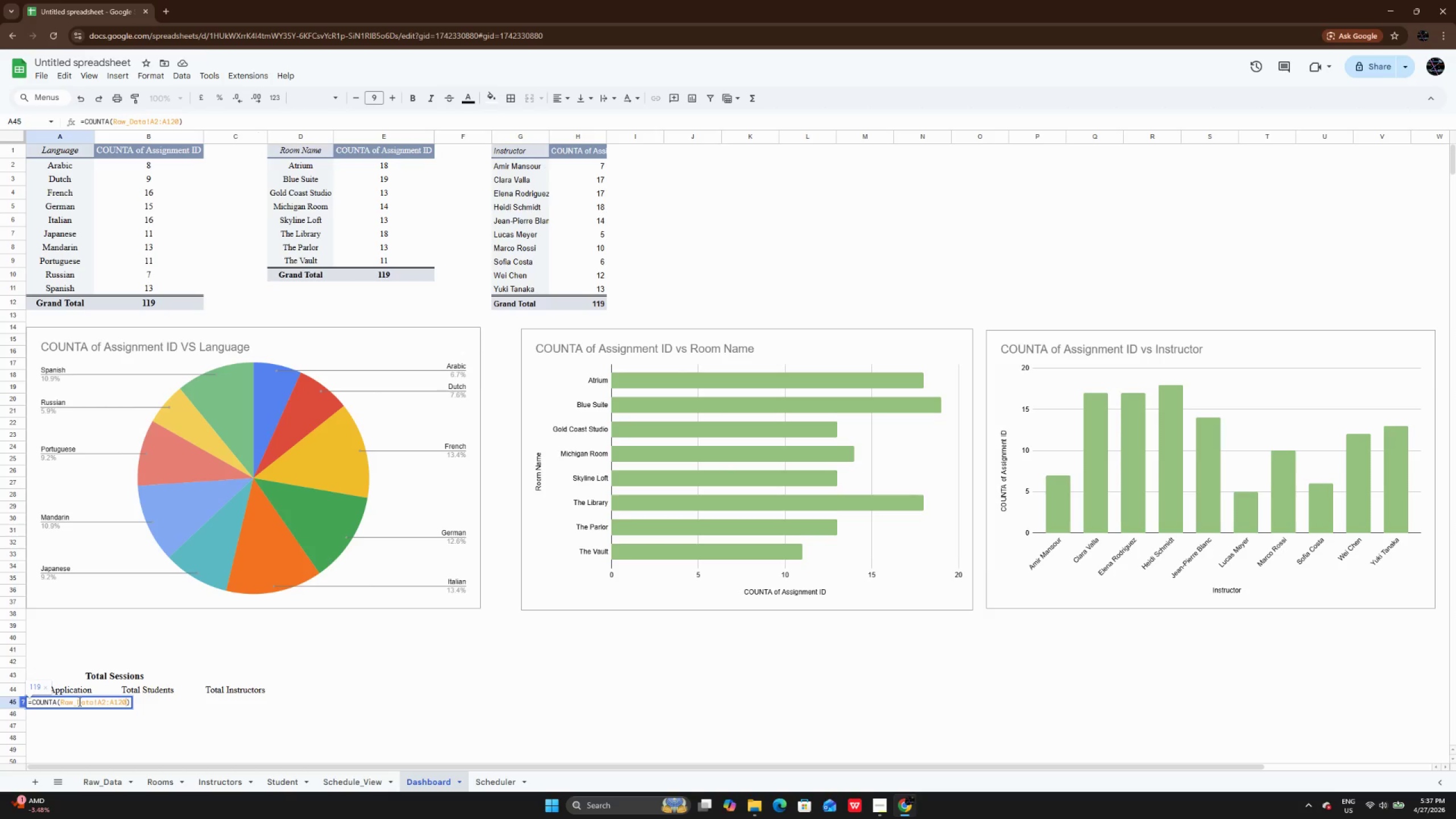 
key(Enter)
 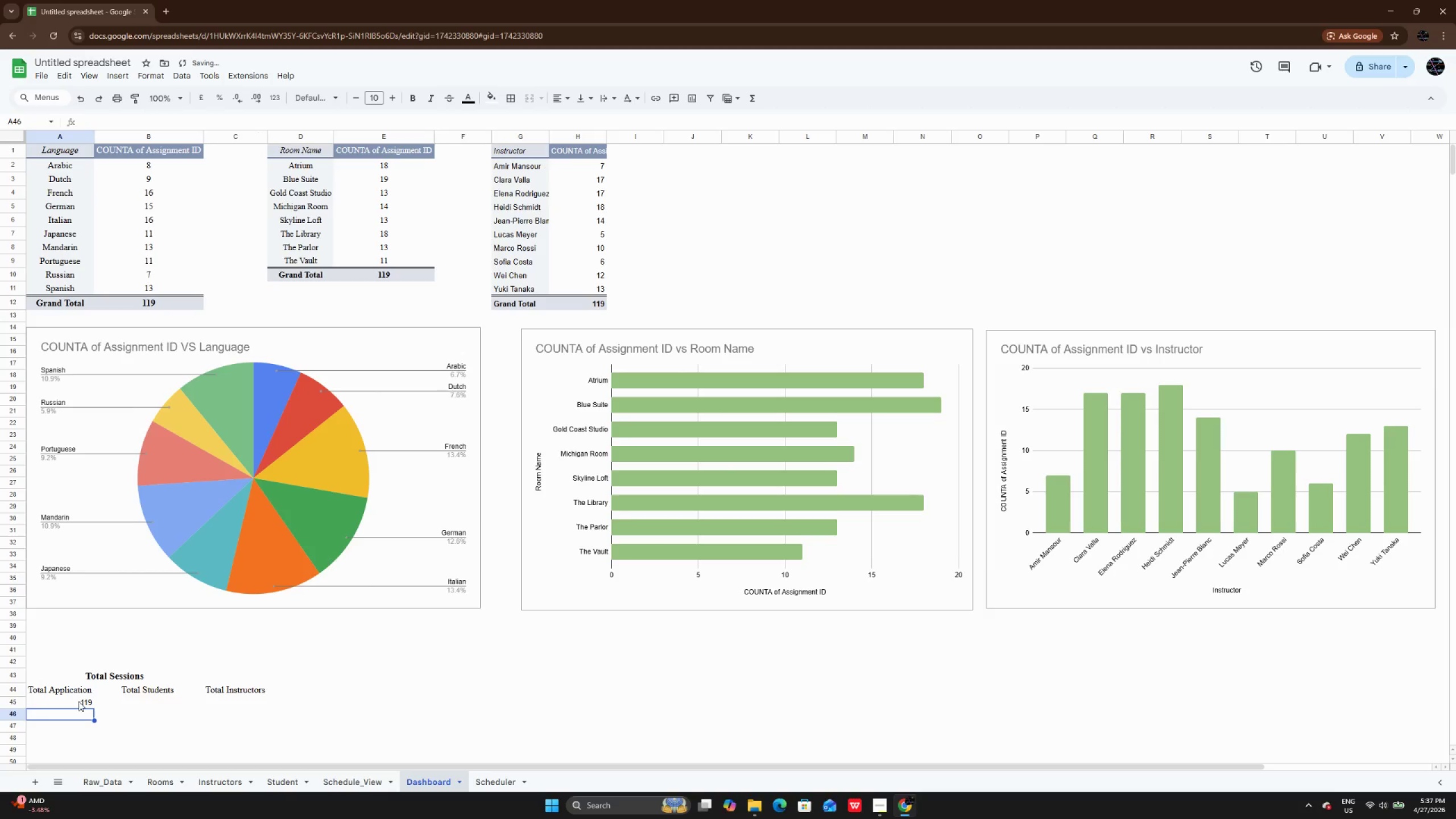 
left_click([78, 701])
 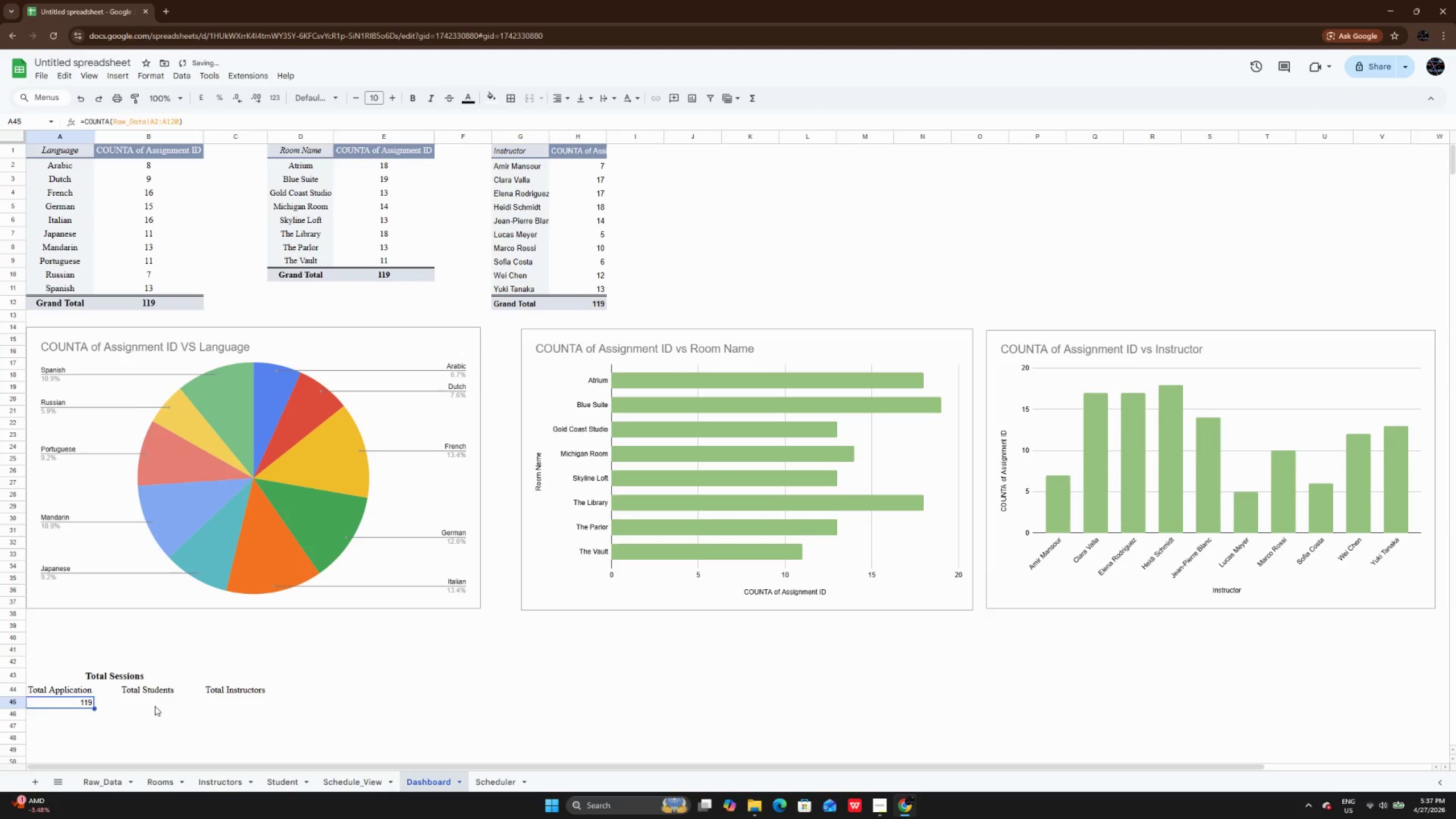 
double_click([155, 706])
 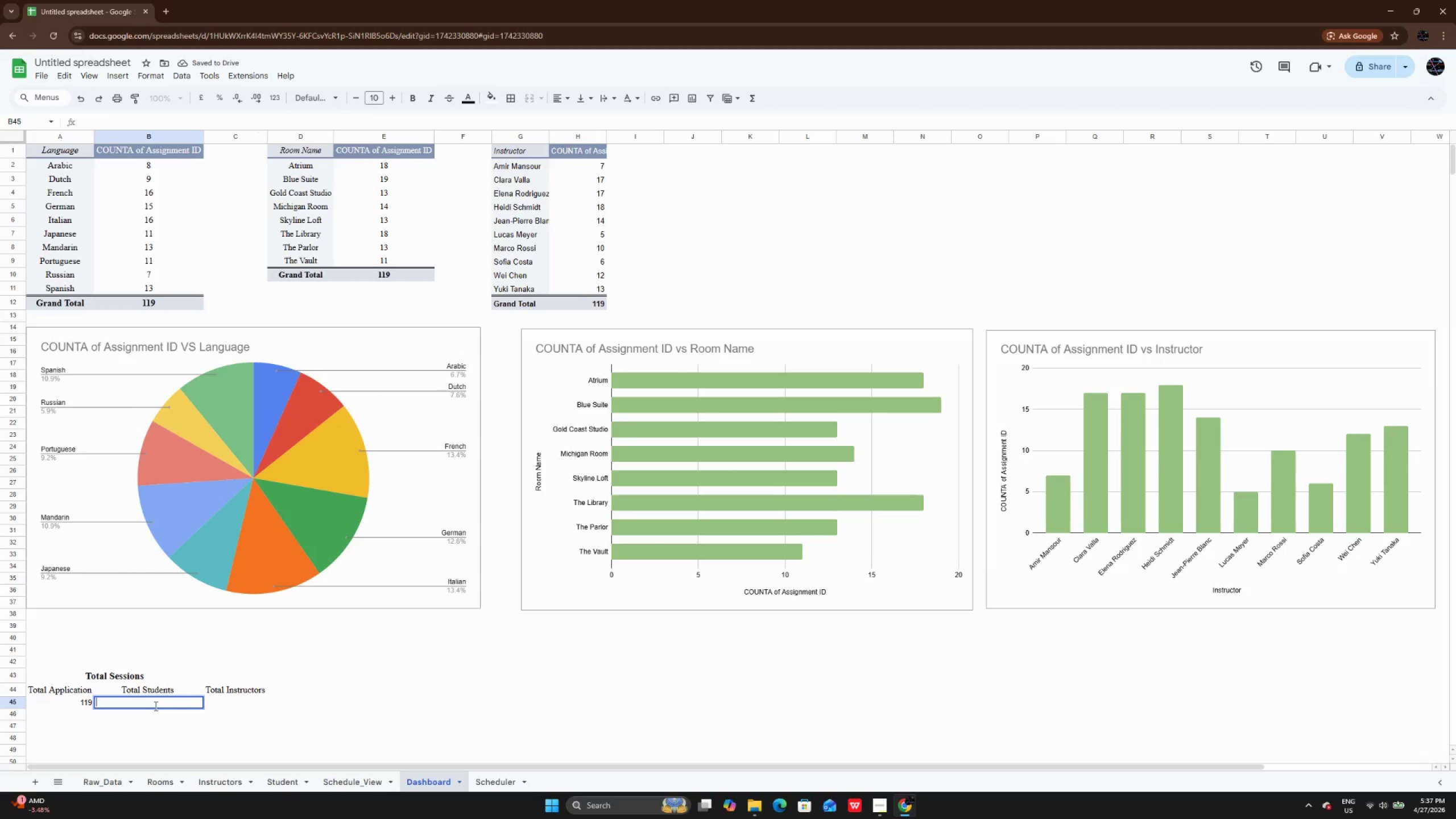 
type(=C)
key(Backspace)
type(Coun)
key(Backspace)
key(Backspace)
key(Backspace)
key(Backspace)
type(counta)
 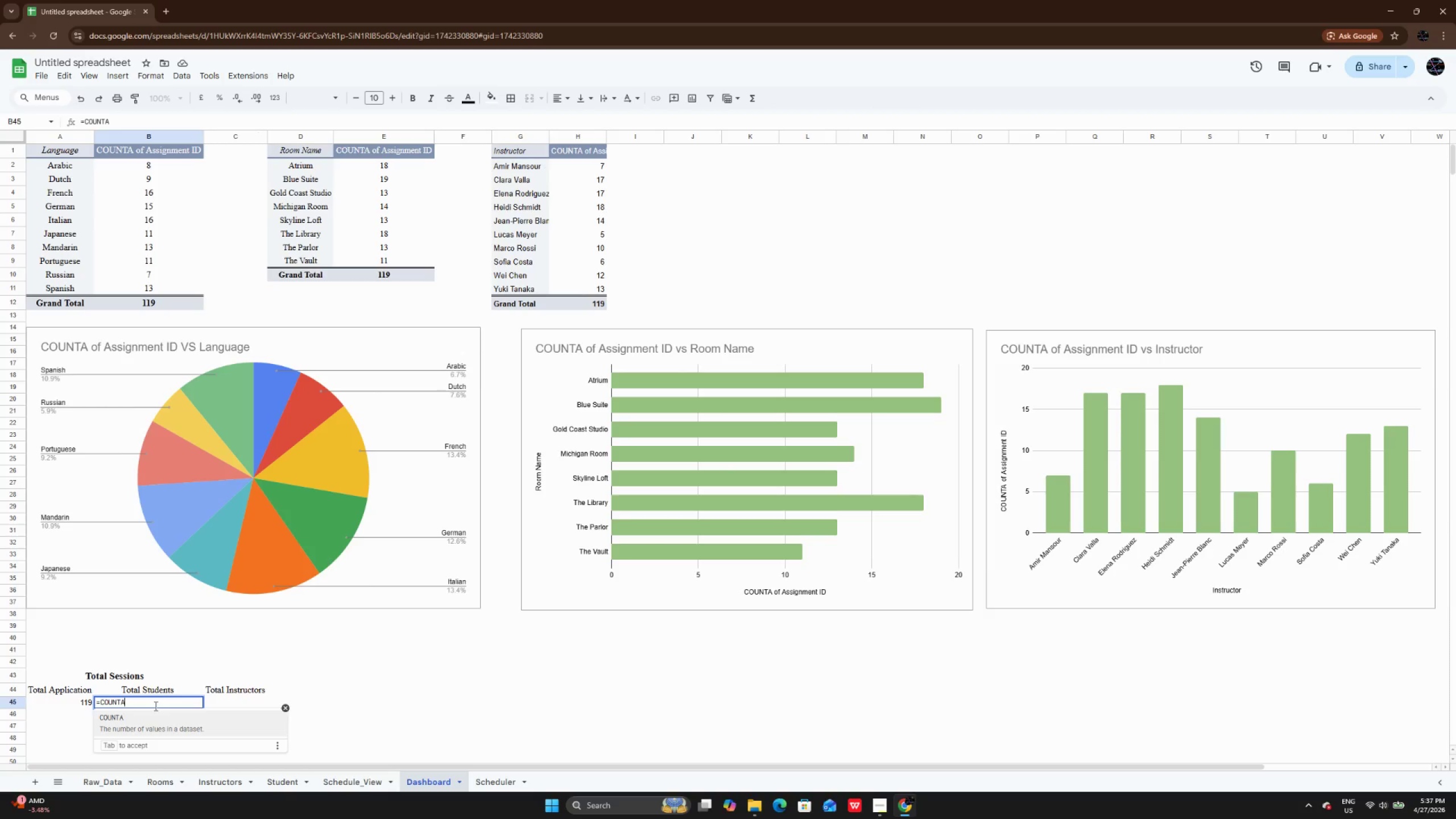 
wait(8.72)
 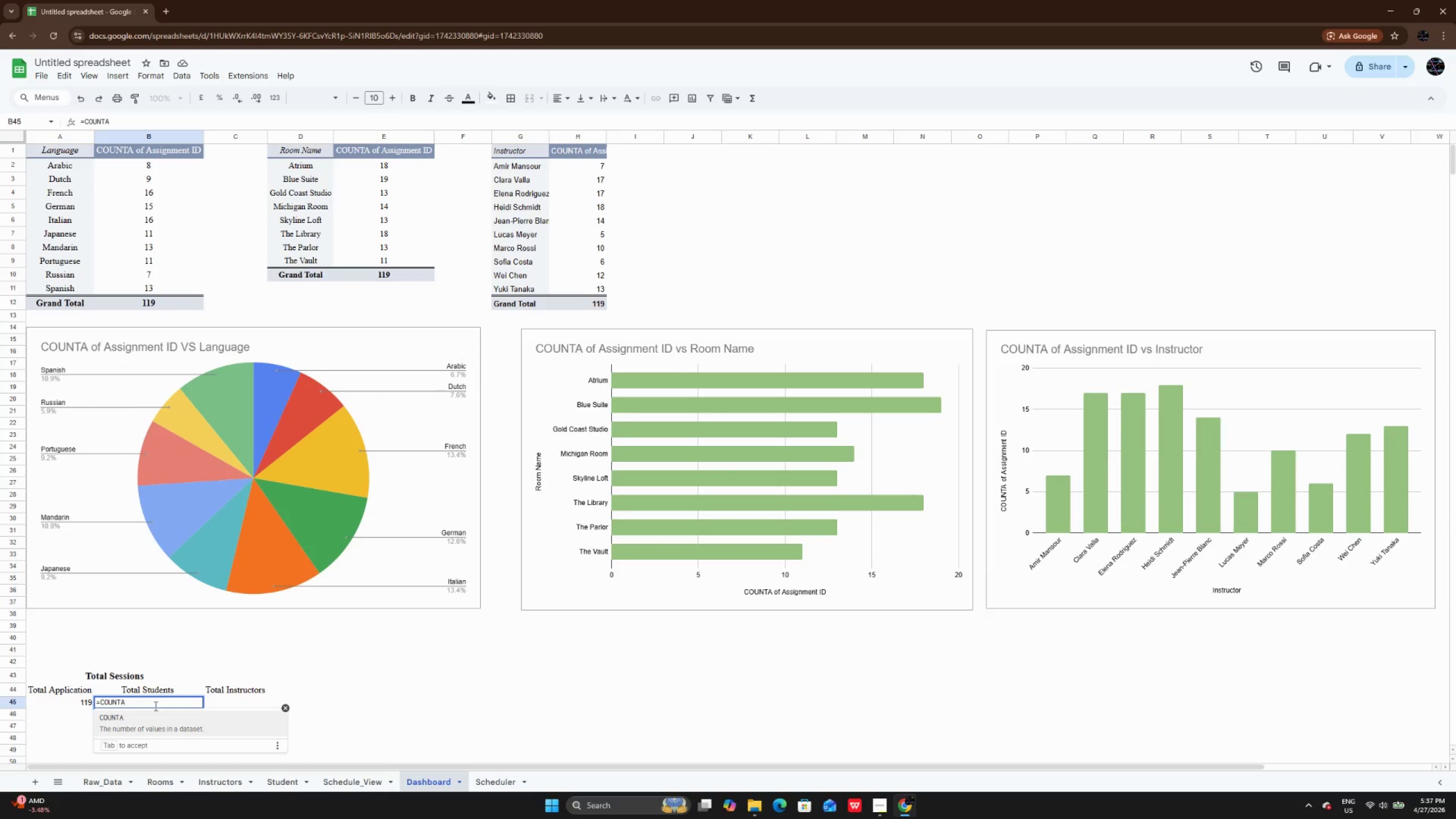 
type((unique)
 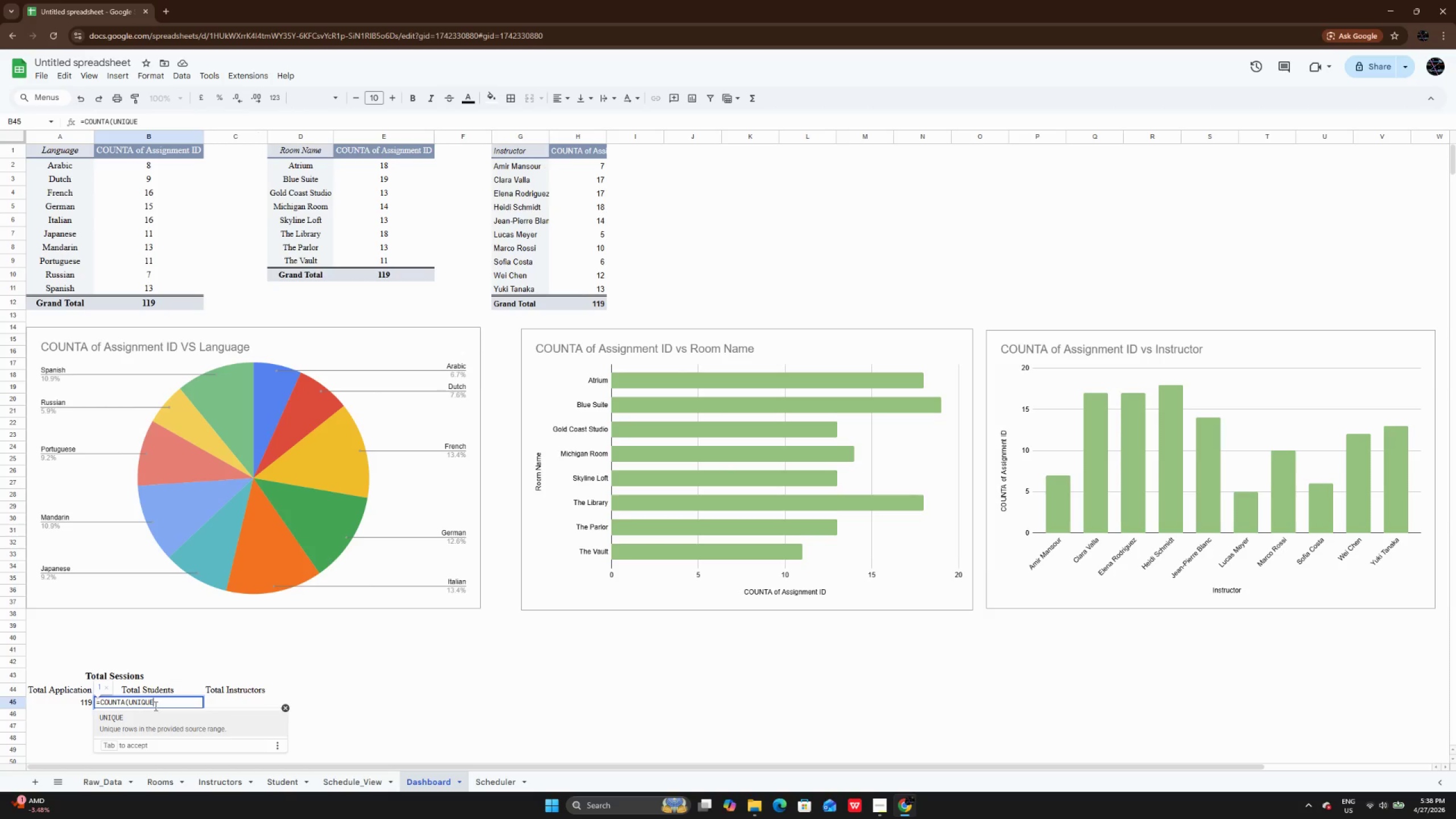 
wait(21.59)
 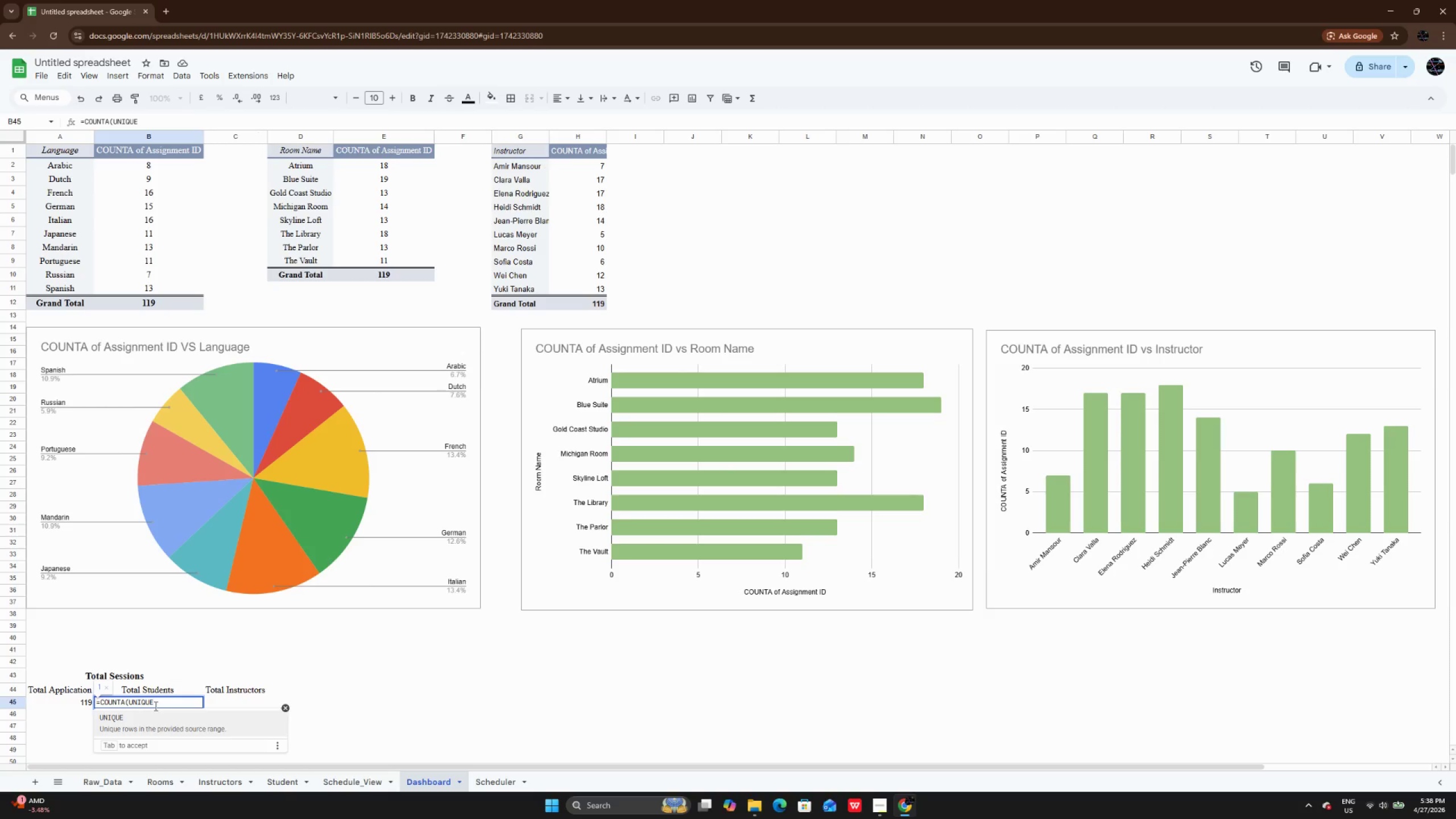 
type((RAW_DATA)
key(Backspace)
key(Backspace)
key(Backspace)
key(Backspace)
key(Backspace)
key(Backspace)
key(Backspace)
type(aw_Data!E2:e12)
key(Backspace)
key(Backspace)
key(Backspace)
type(E120)))
 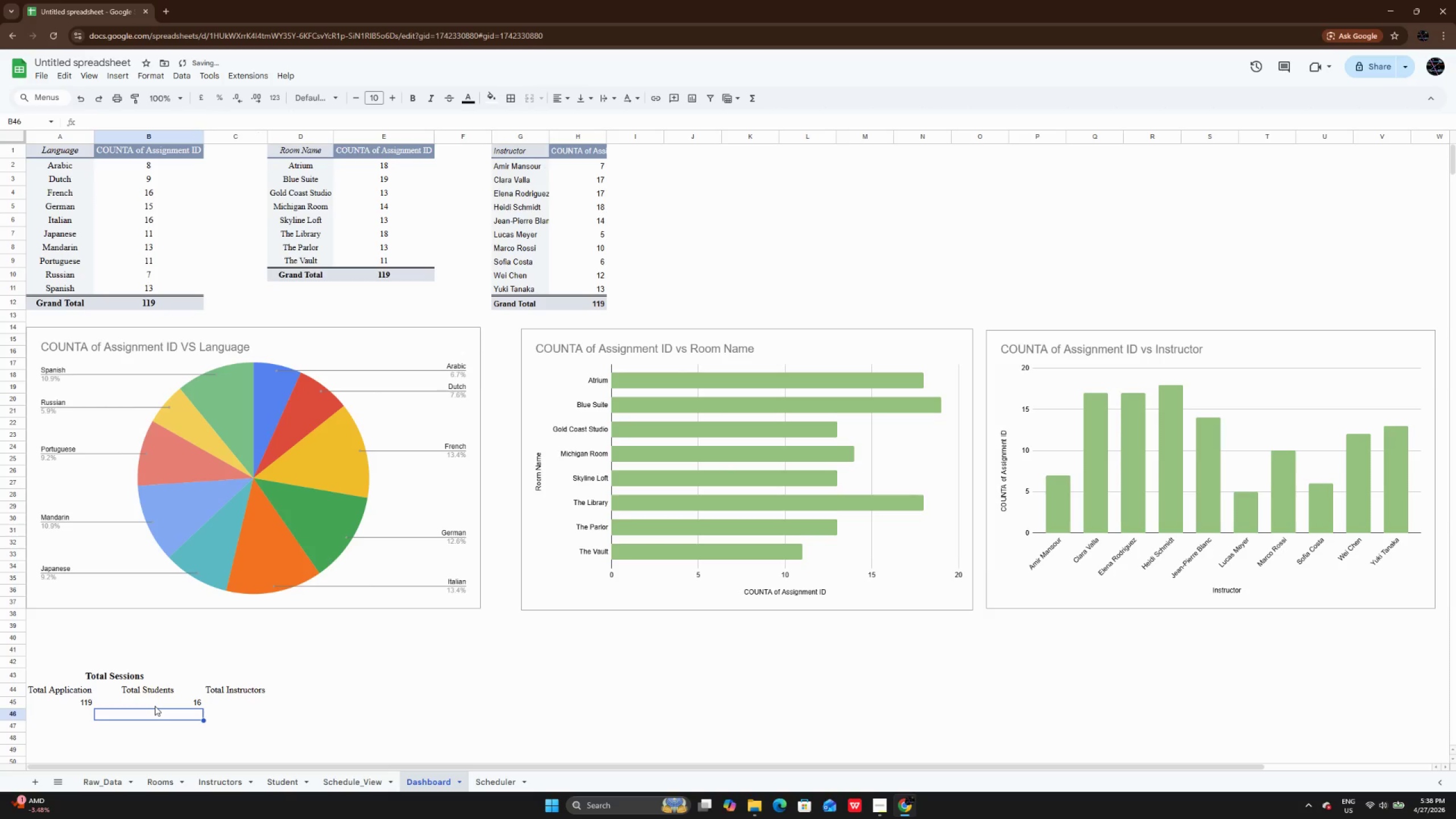 
 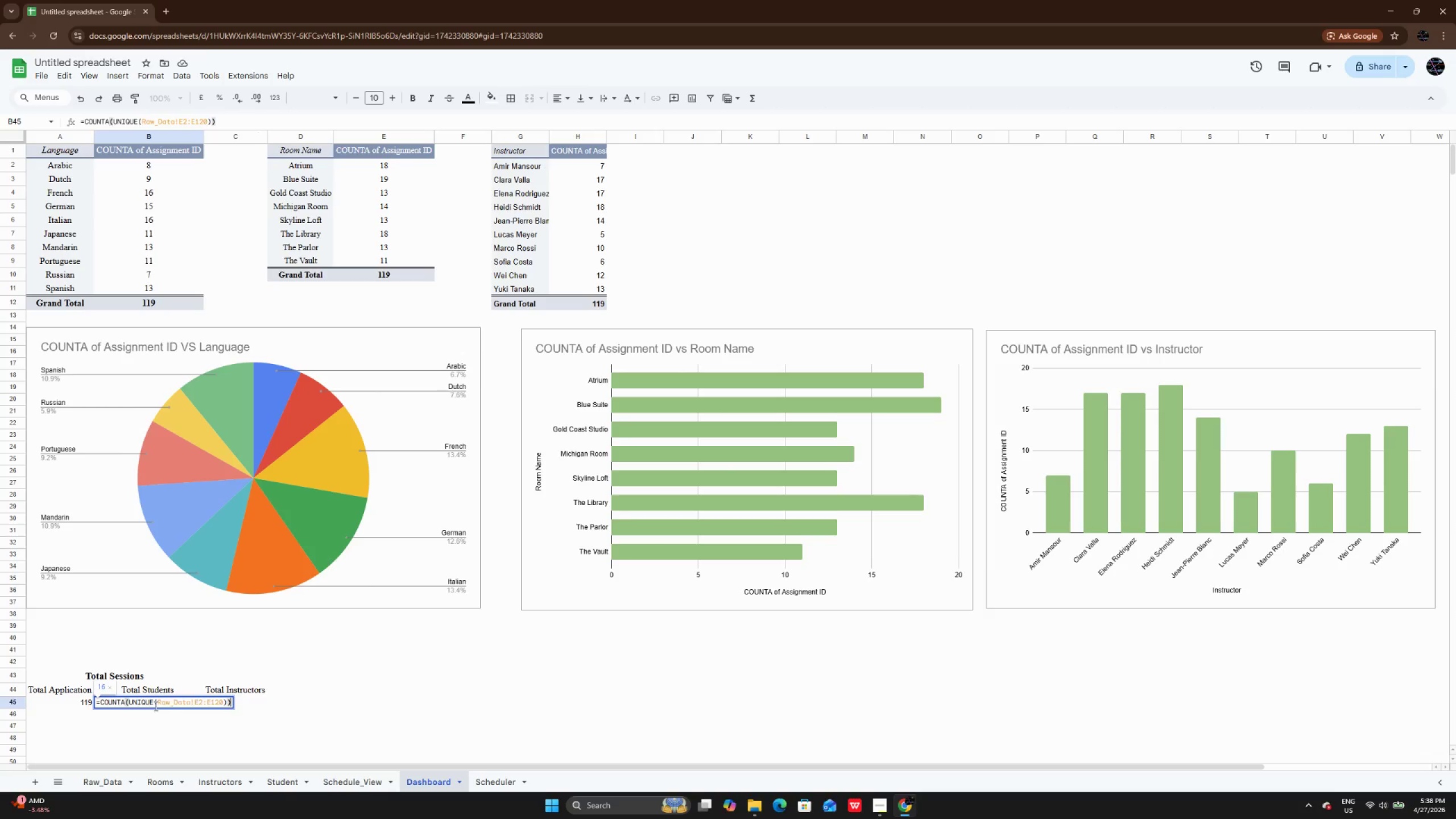 
key(Enter)
 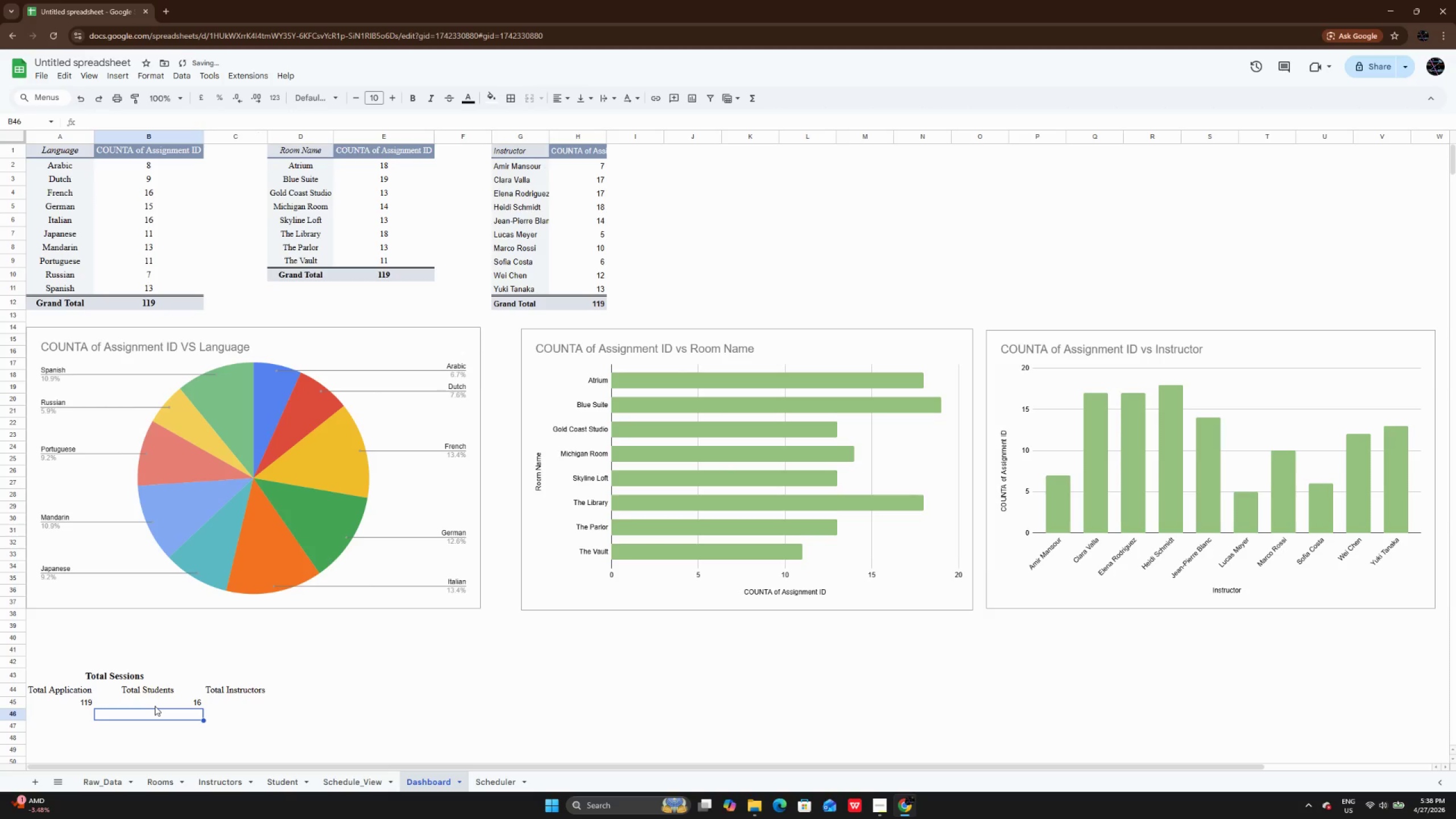 
left_click([155, 706])
 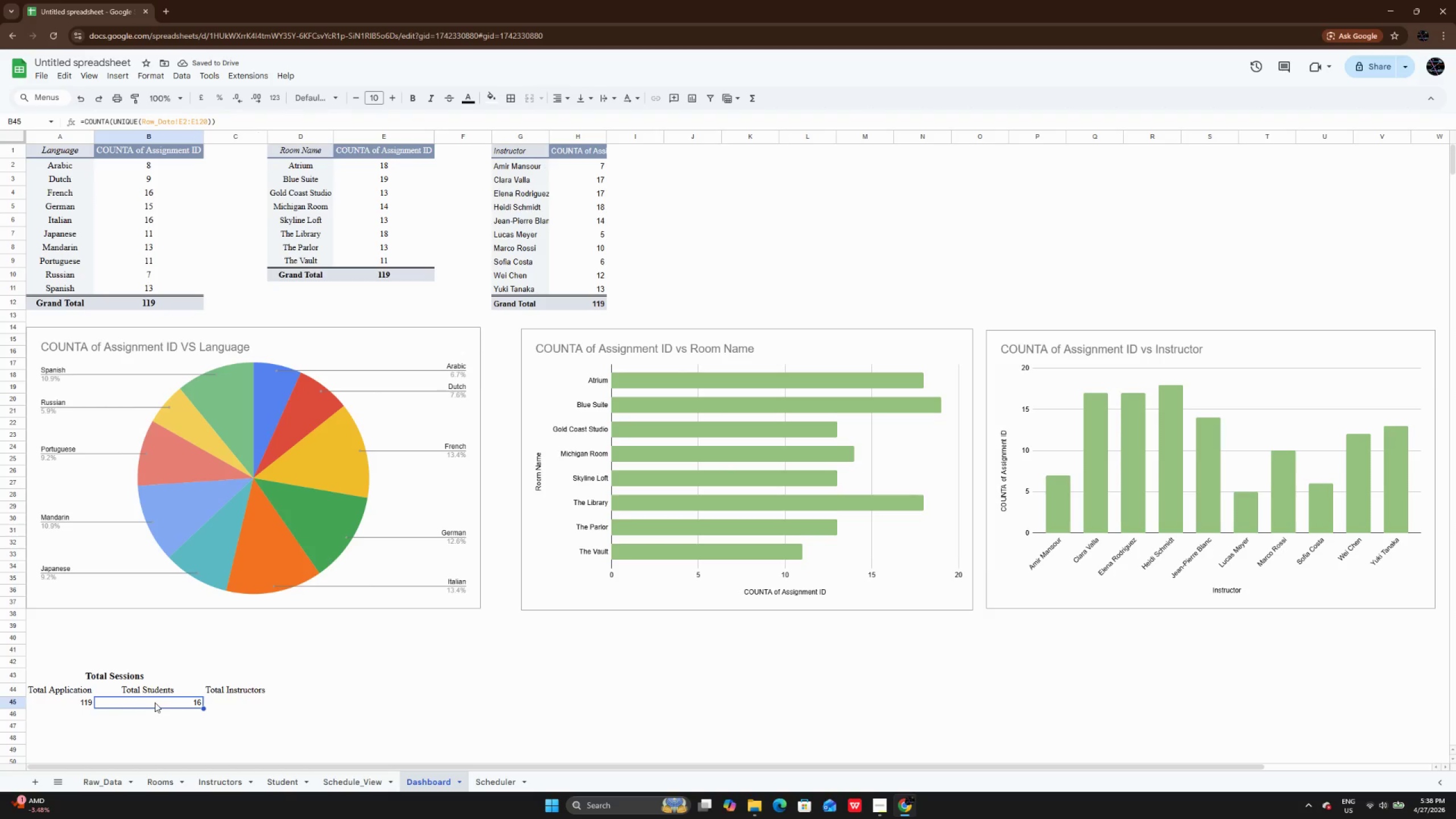 
double_click([155, 702])
 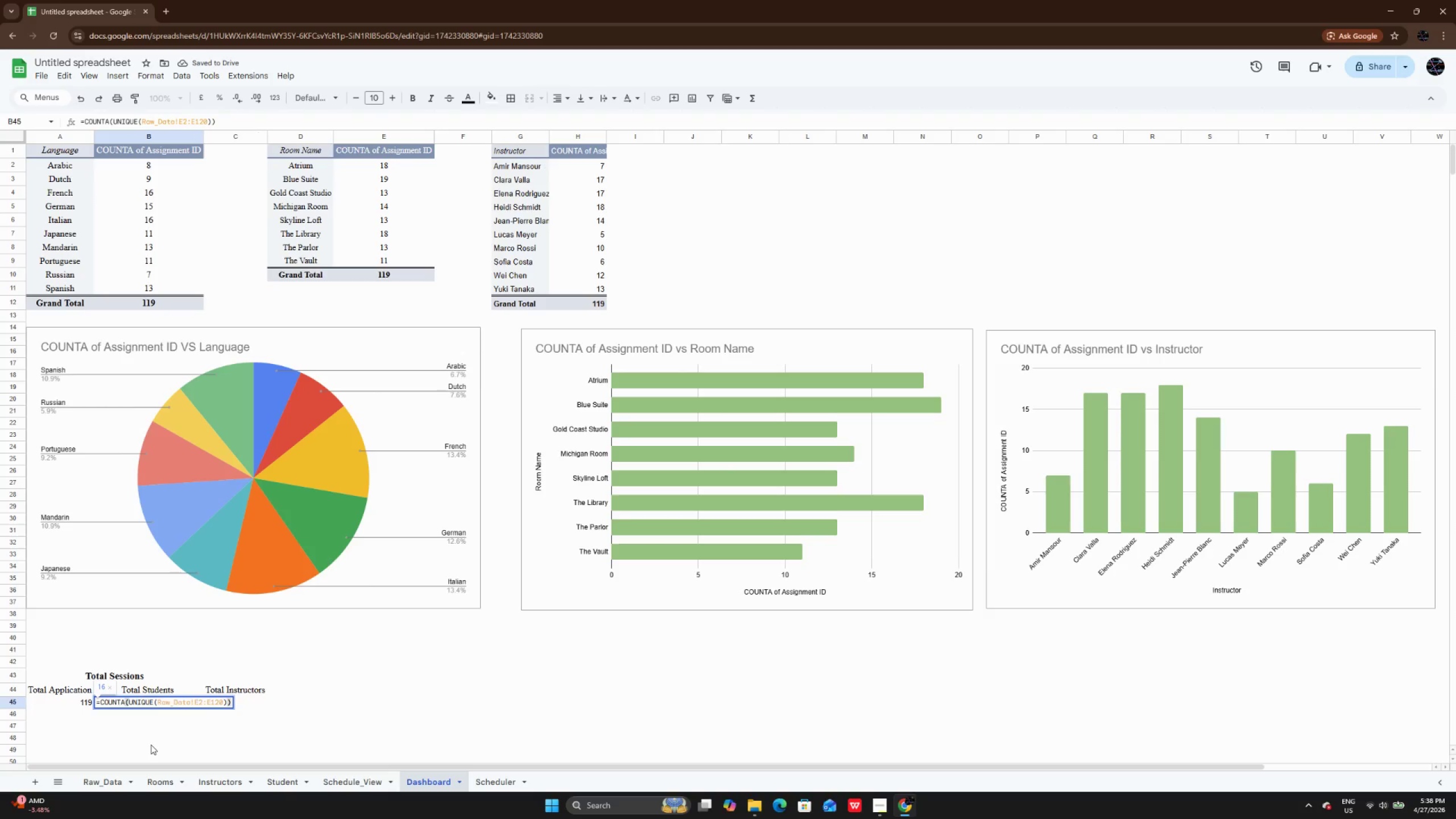 
left_click_drag(start_coordinate=[151, 744], to_coordinate=[150, 701])
 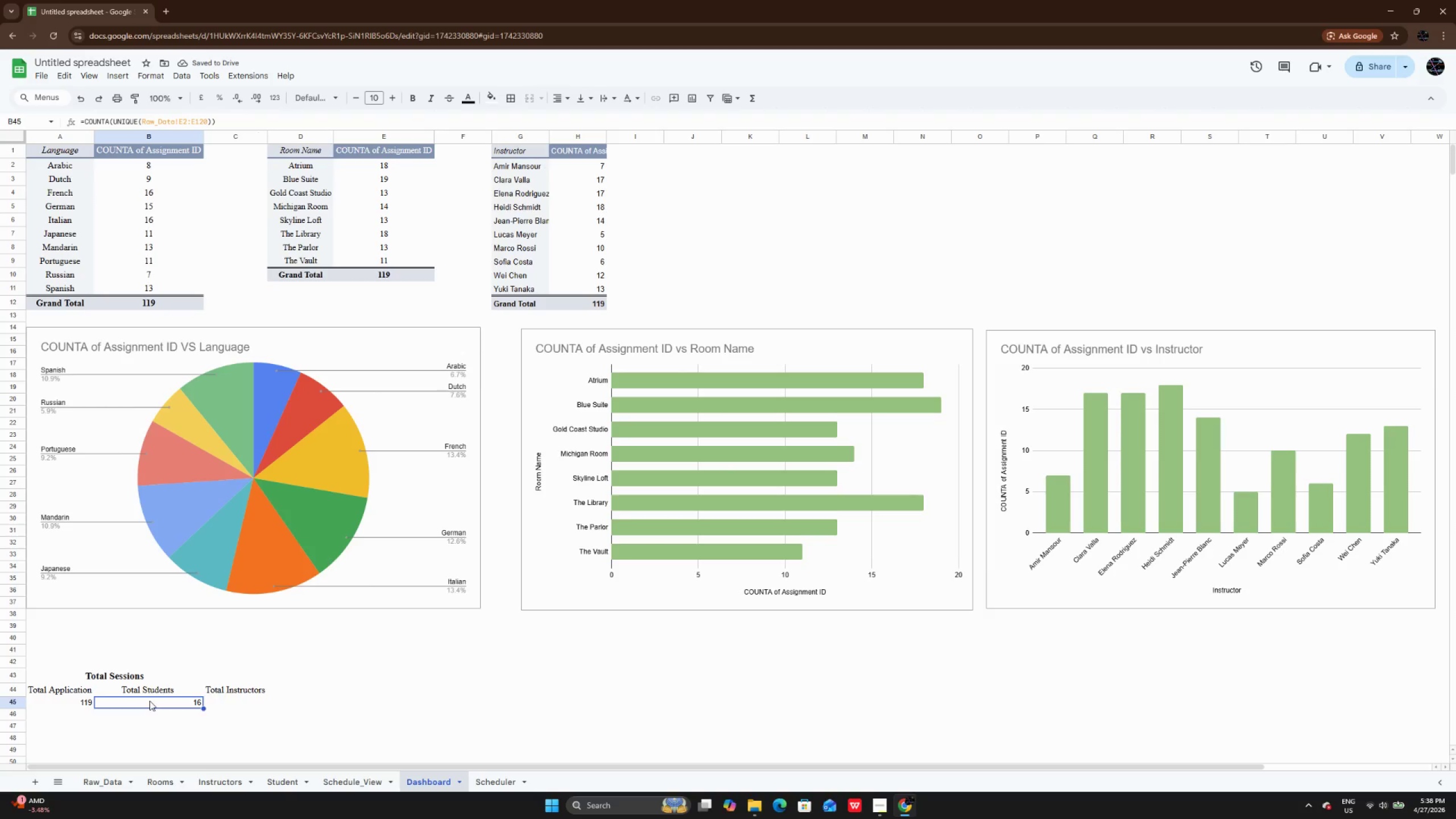 
double_click([150, 701])
 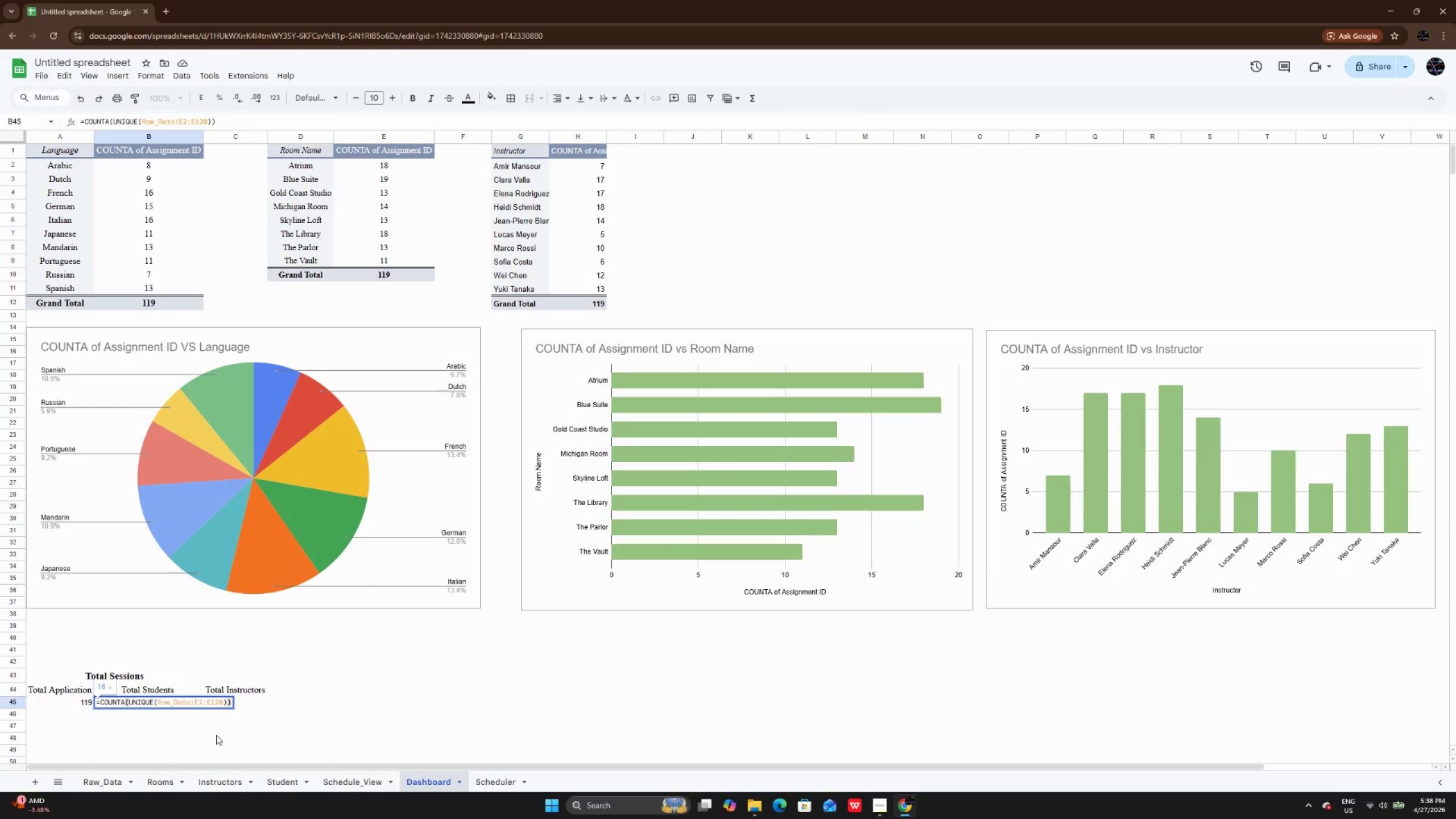 
double_click([262, 704])
 